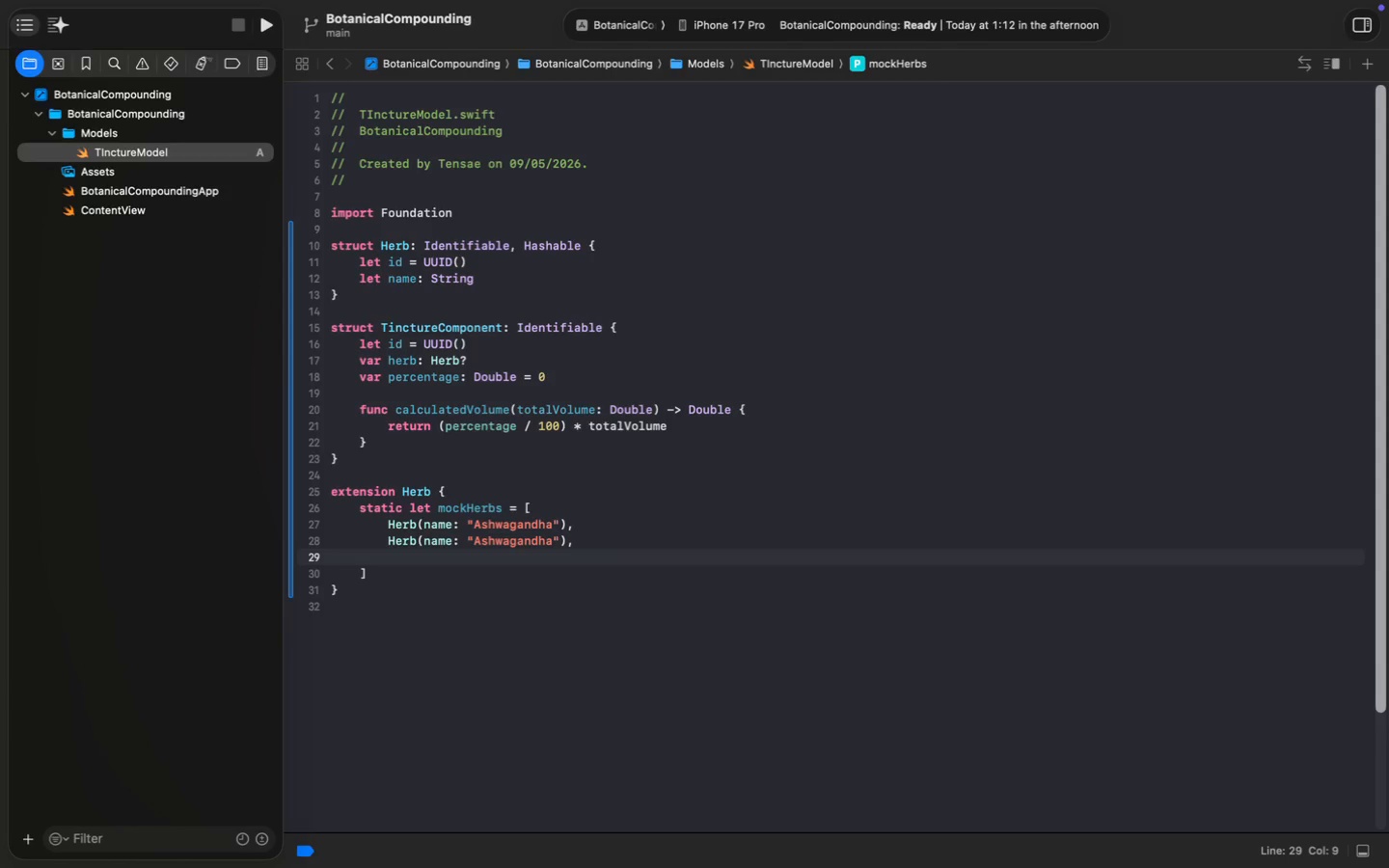 
key(Meta+V)
 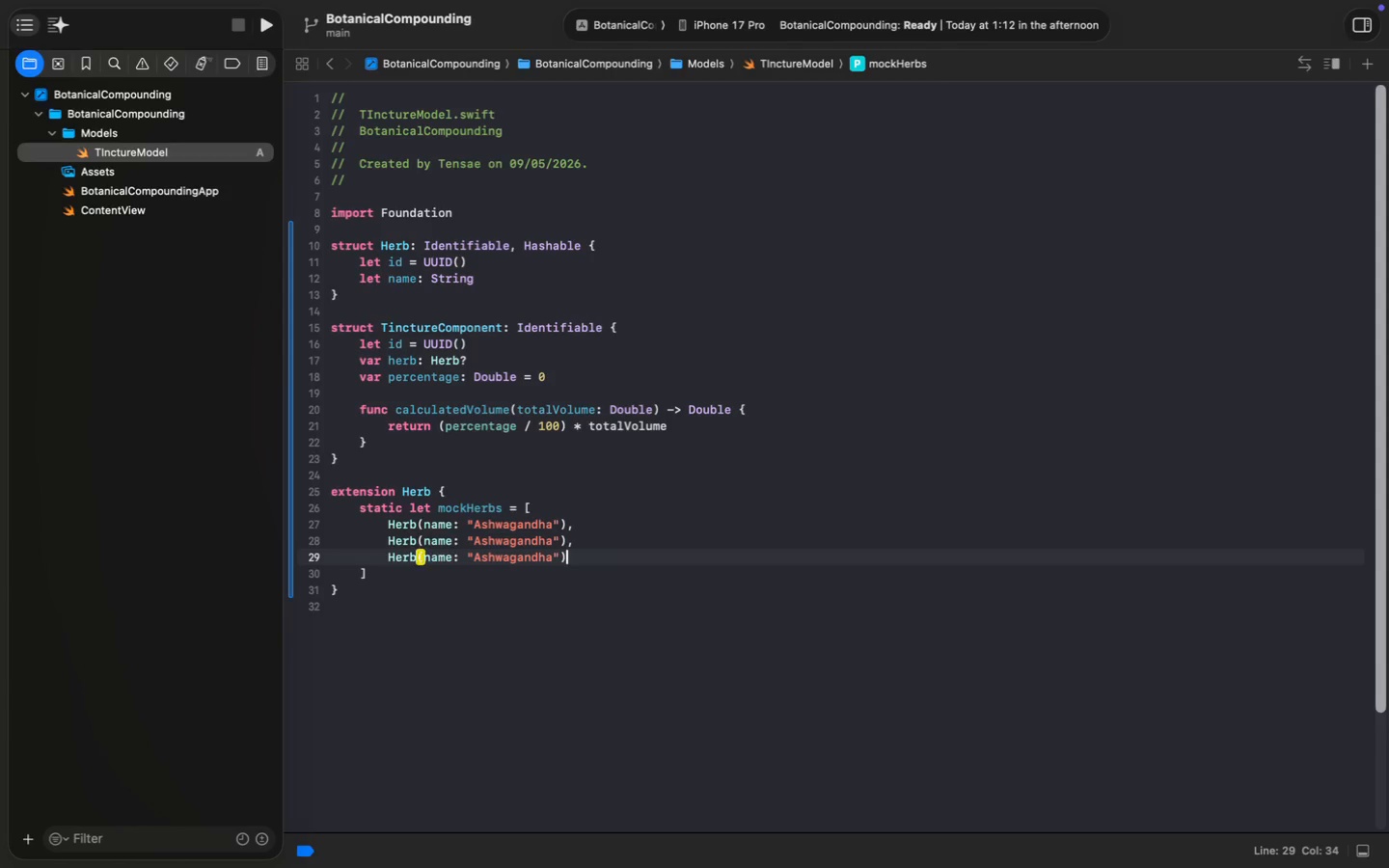 
key(Comma)
 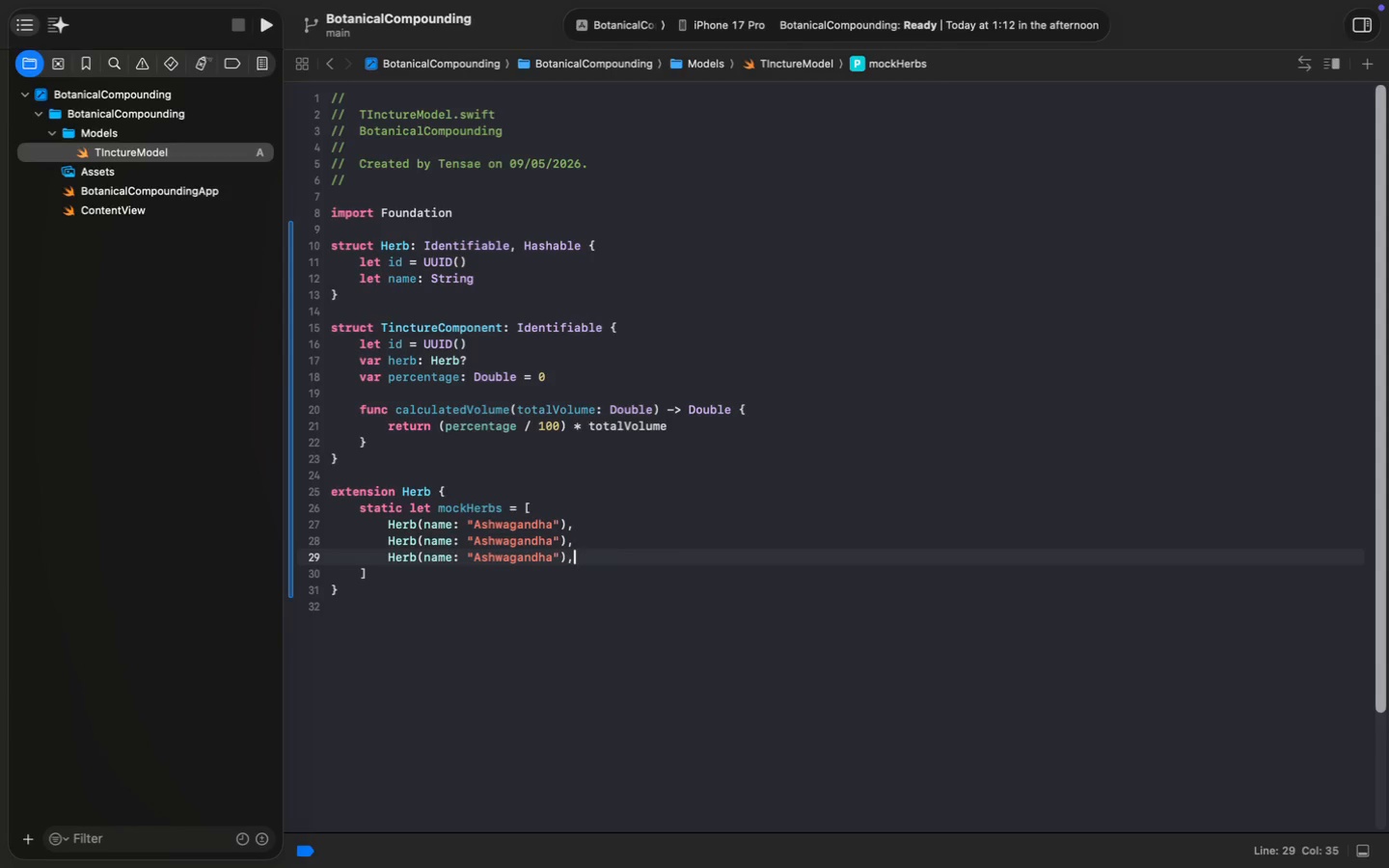 
key(Enter)
 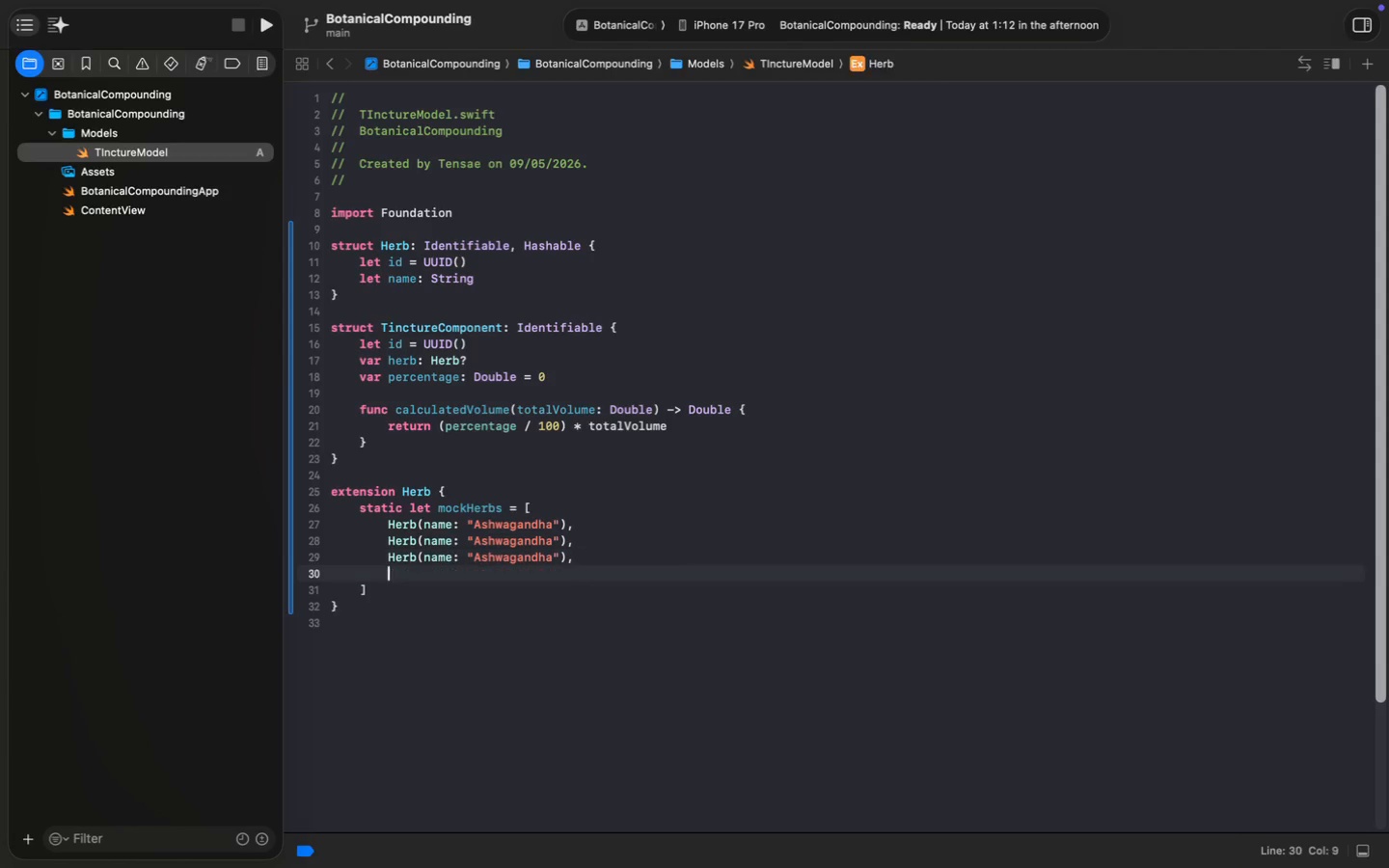 
key(Meta+V)
 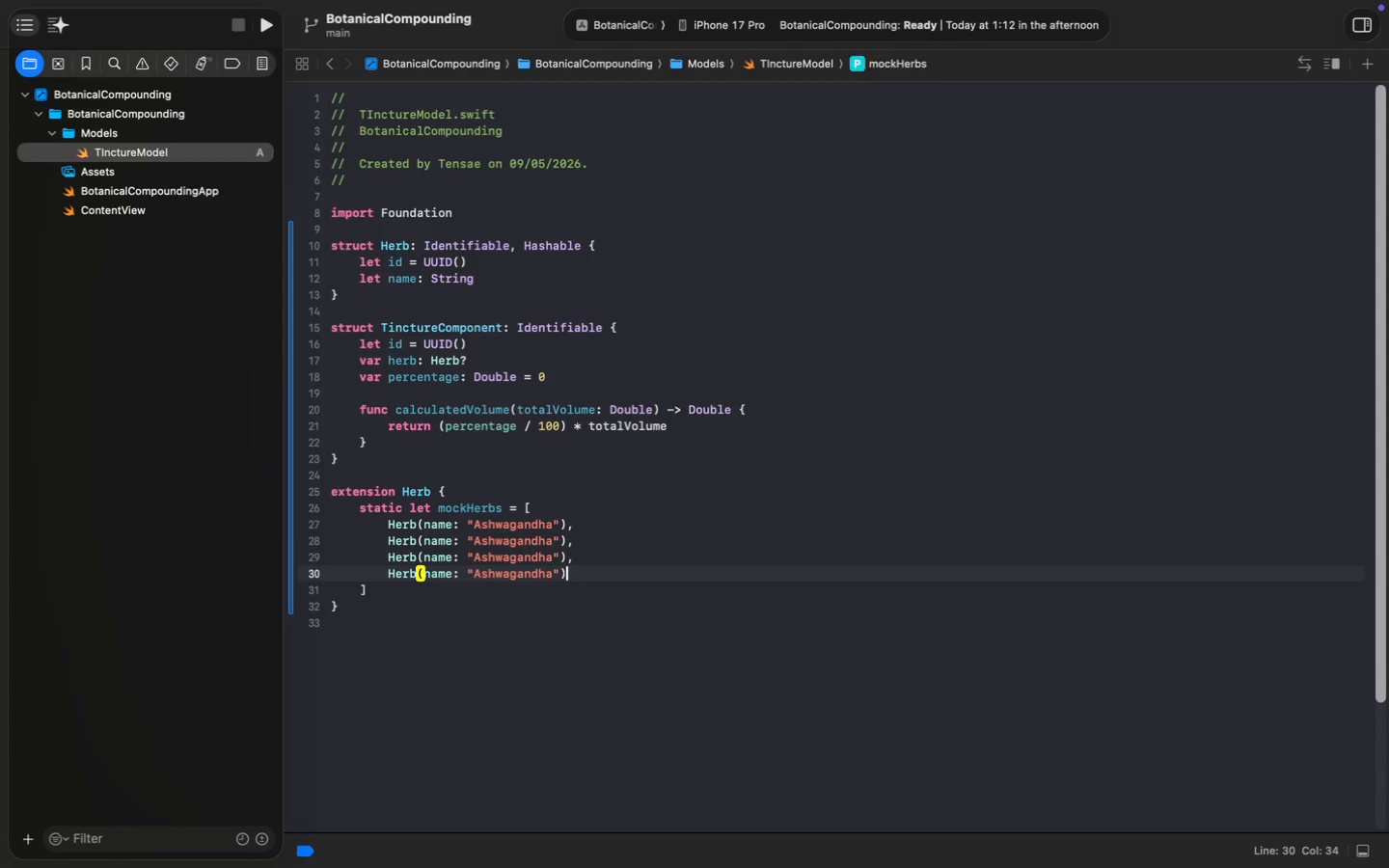 
key(Comma)
 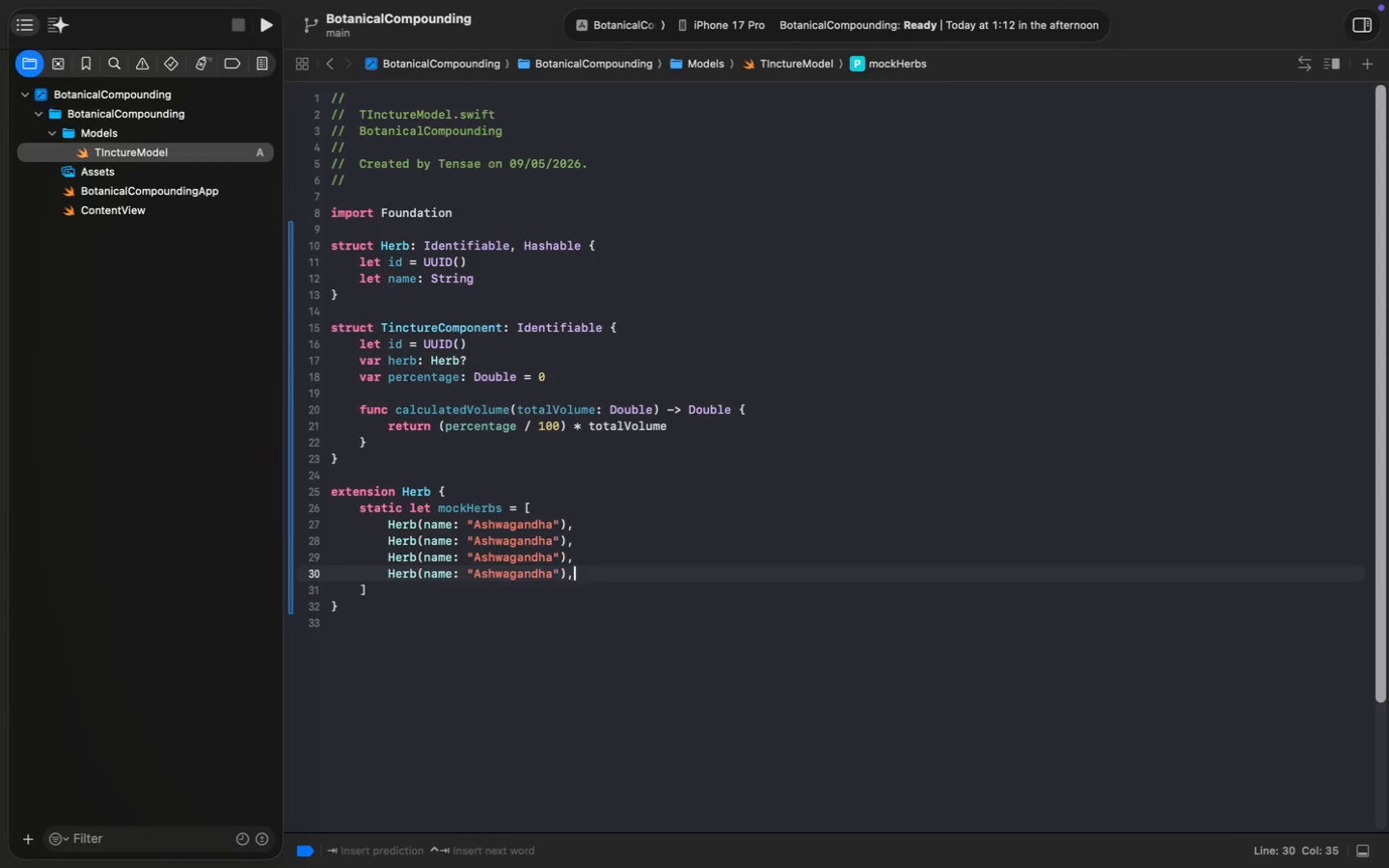 
key(Enter)
 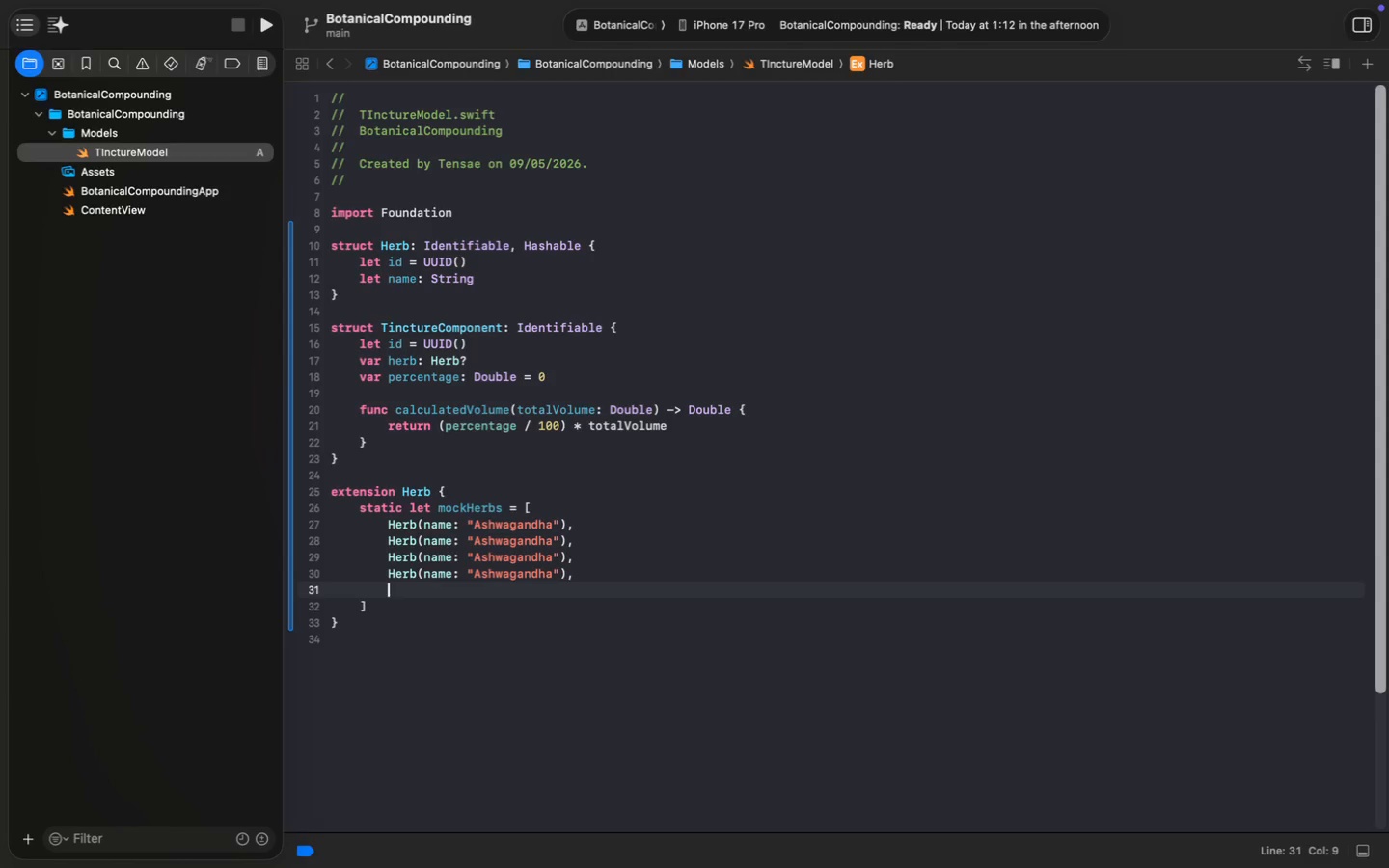 
key(Meta+V)
 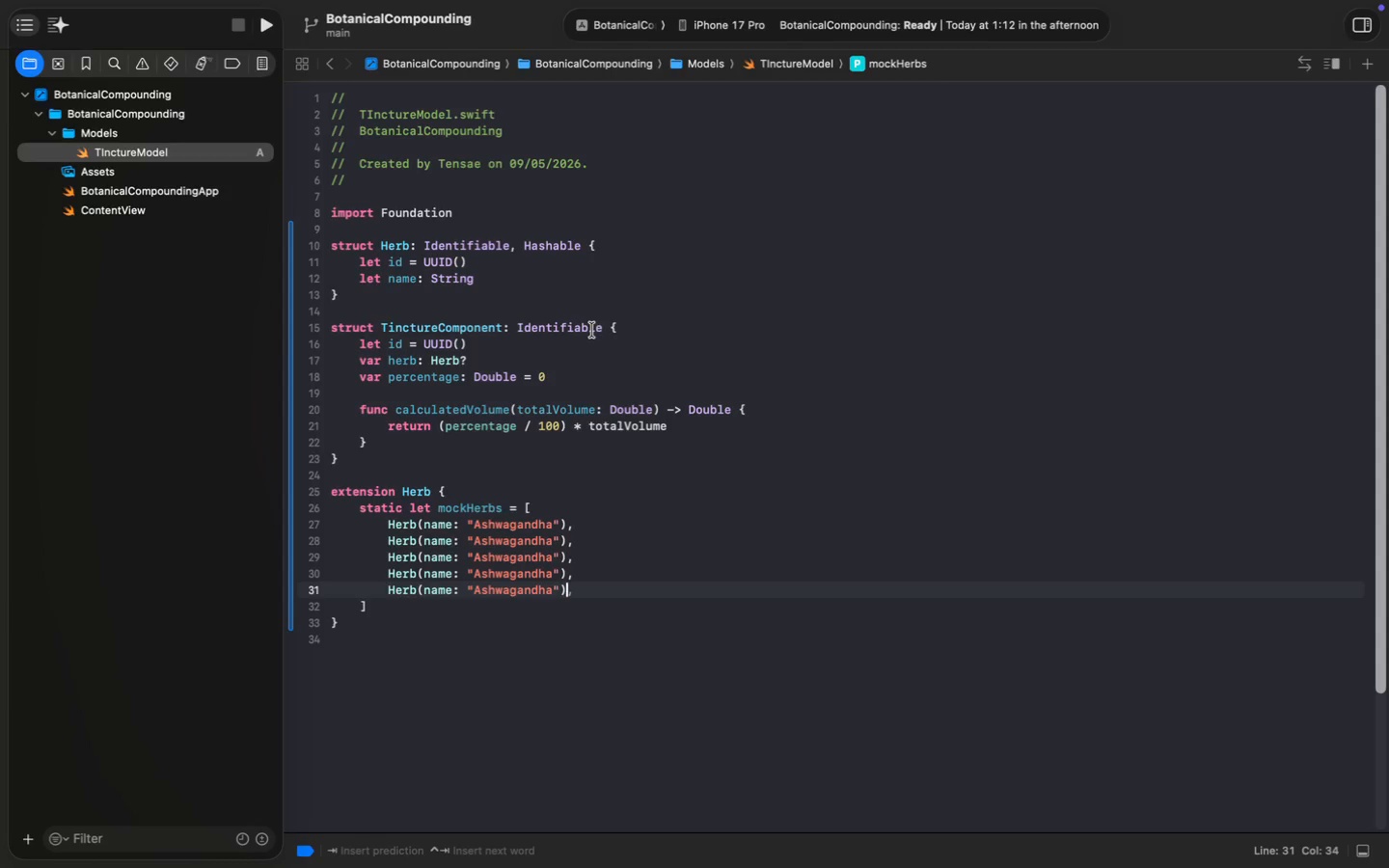 
double_click([517, 536])
 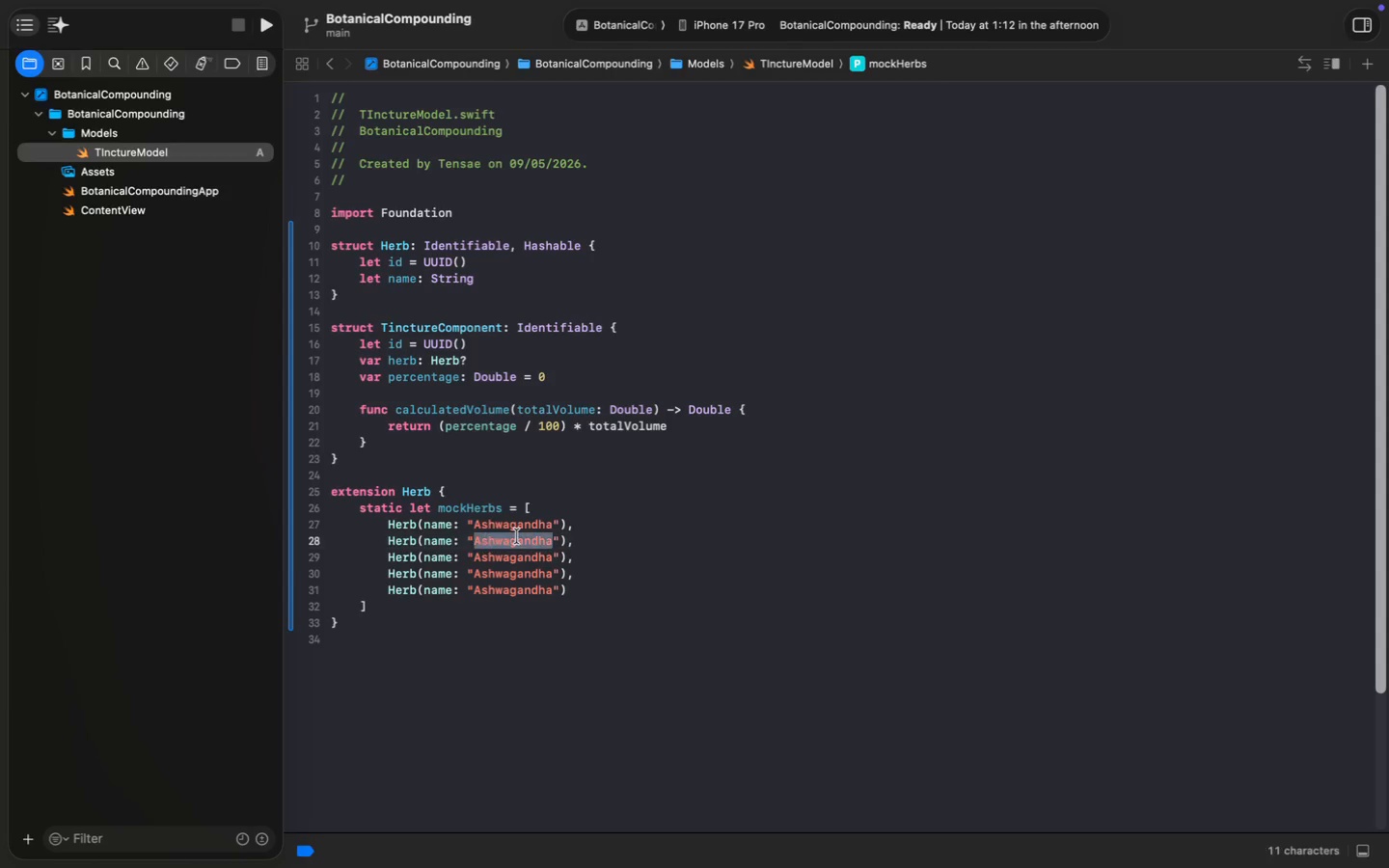 
type(Echinacea)
 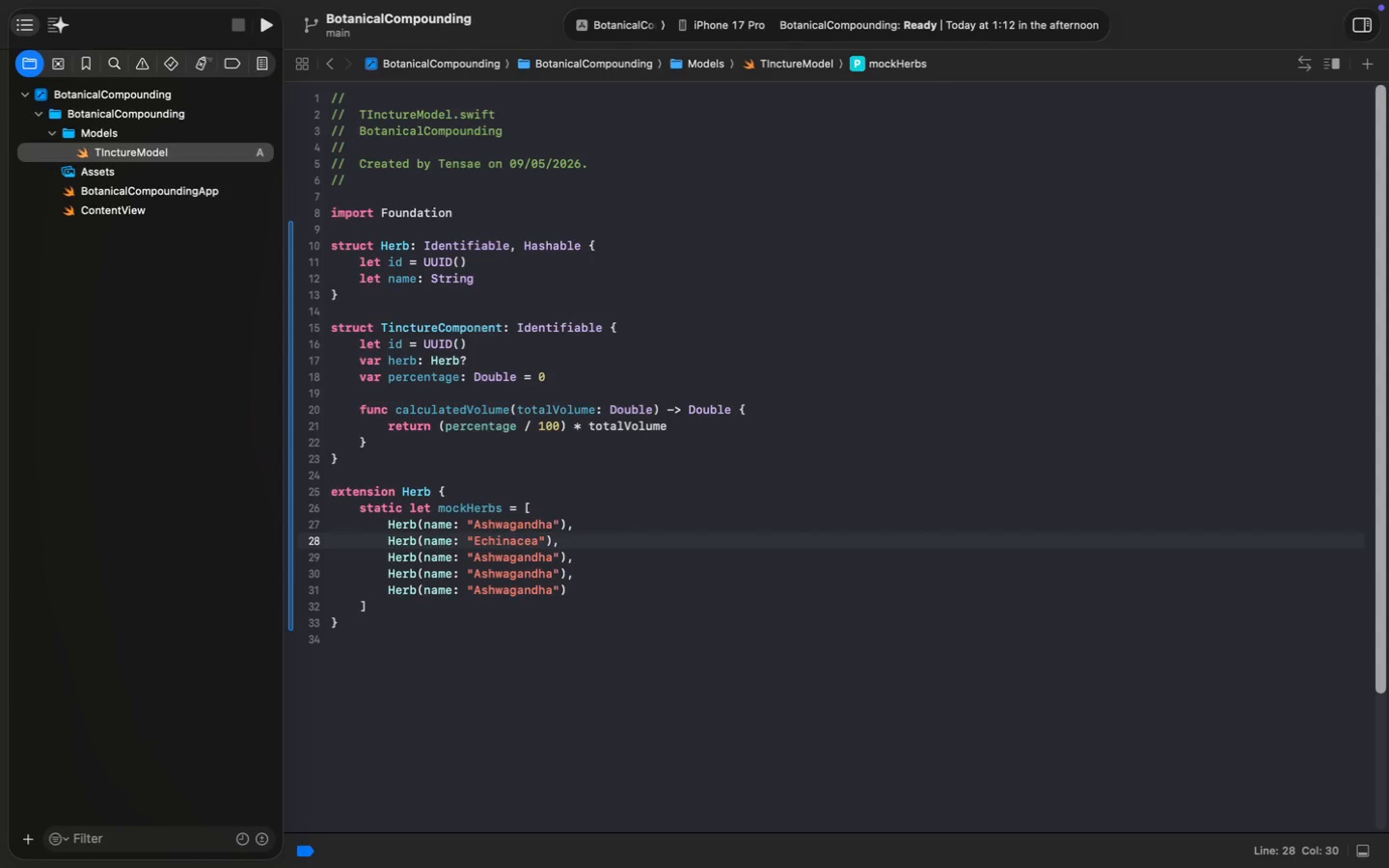 
double_click([515, 561])
 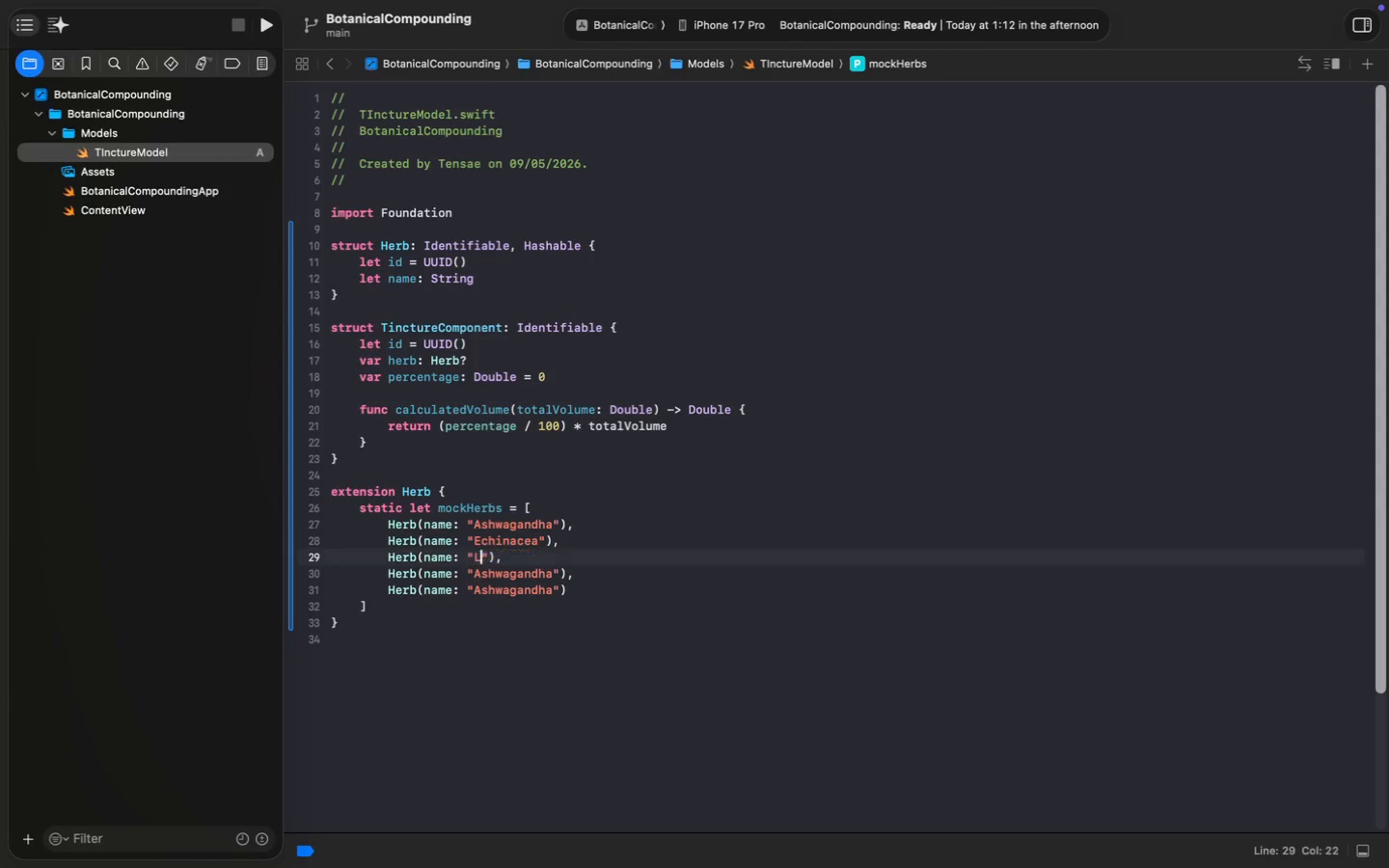 
type(Lemon Balm)
 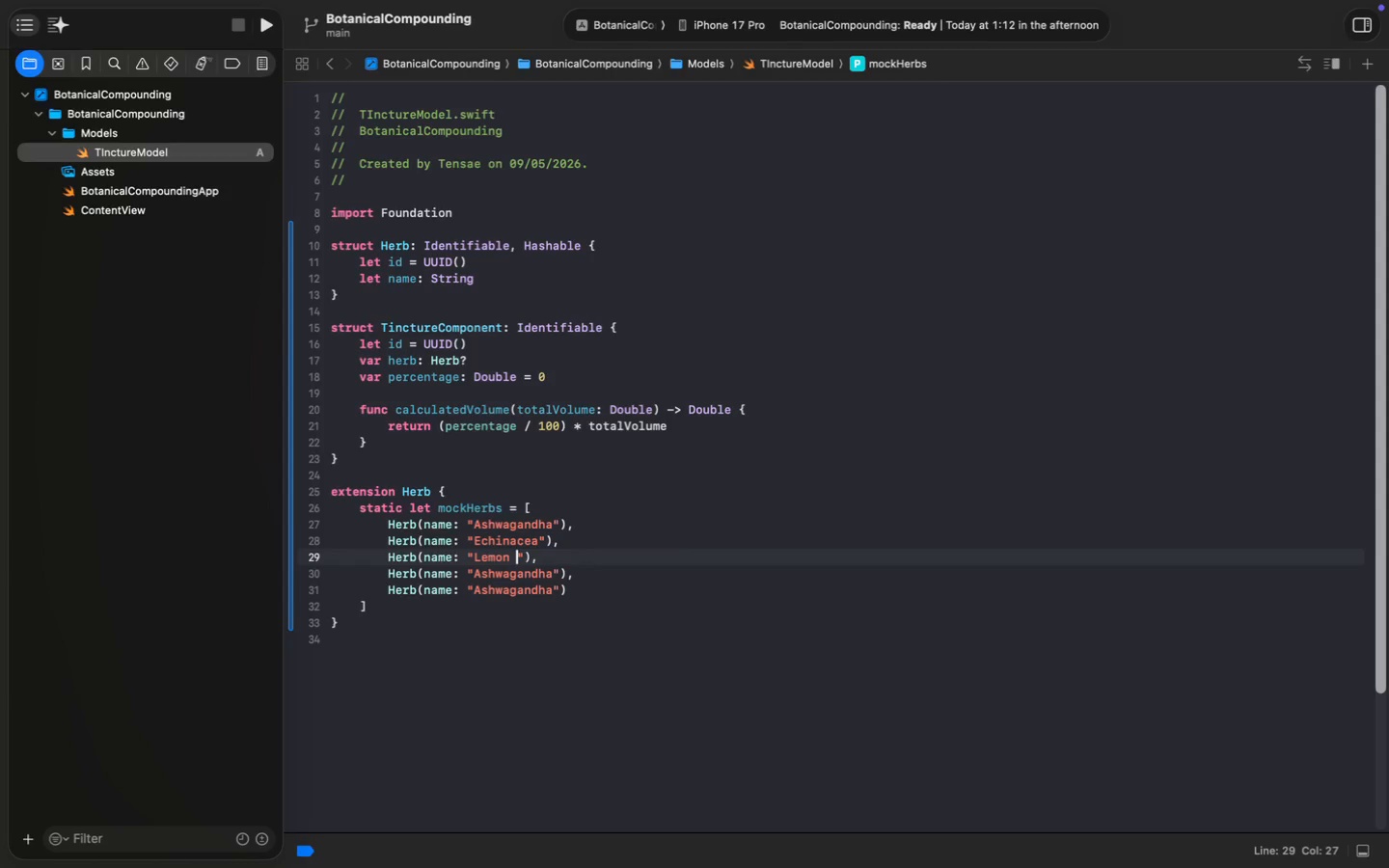 
double_click([510, 576])
 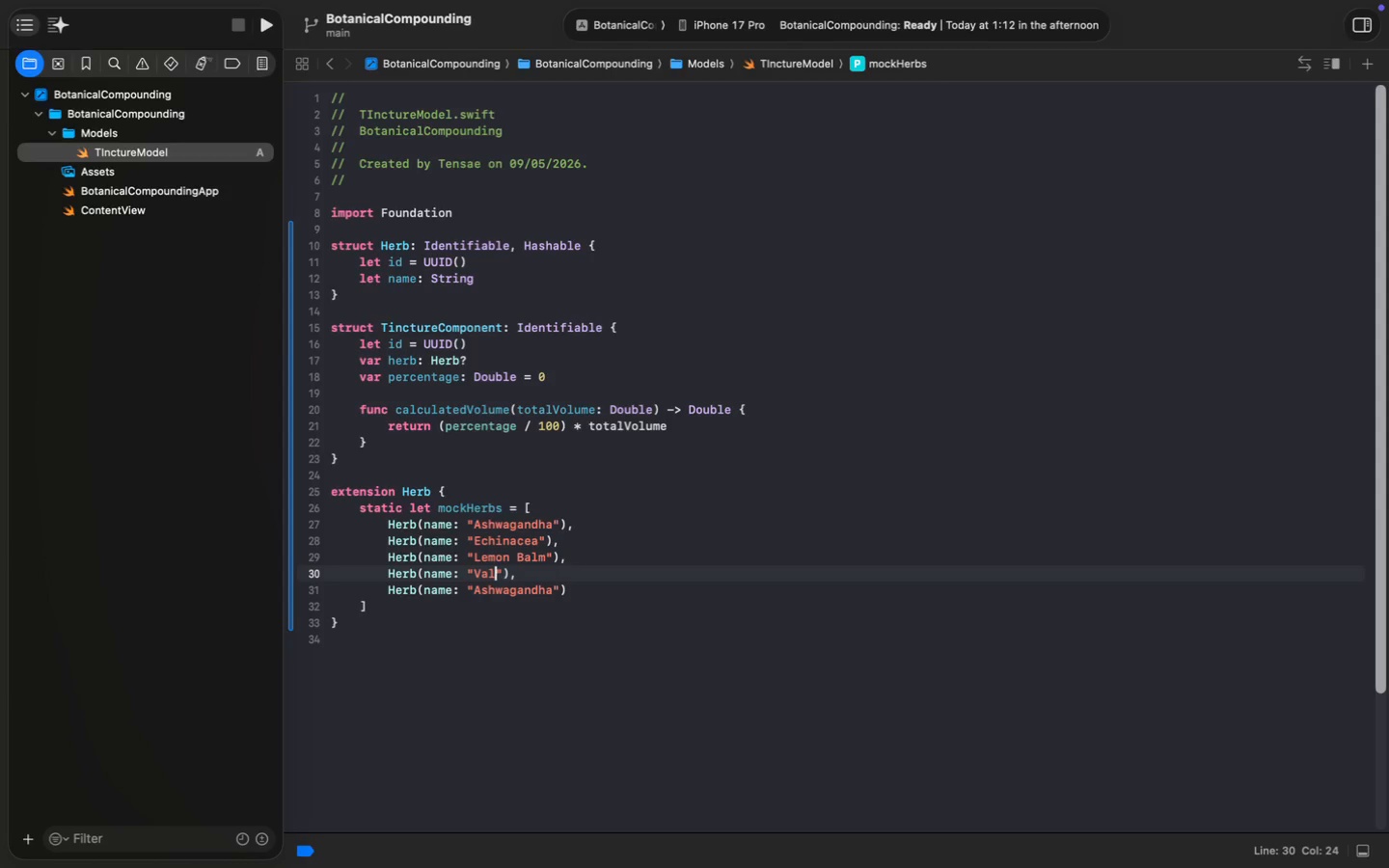 
type(Valerian Root)
 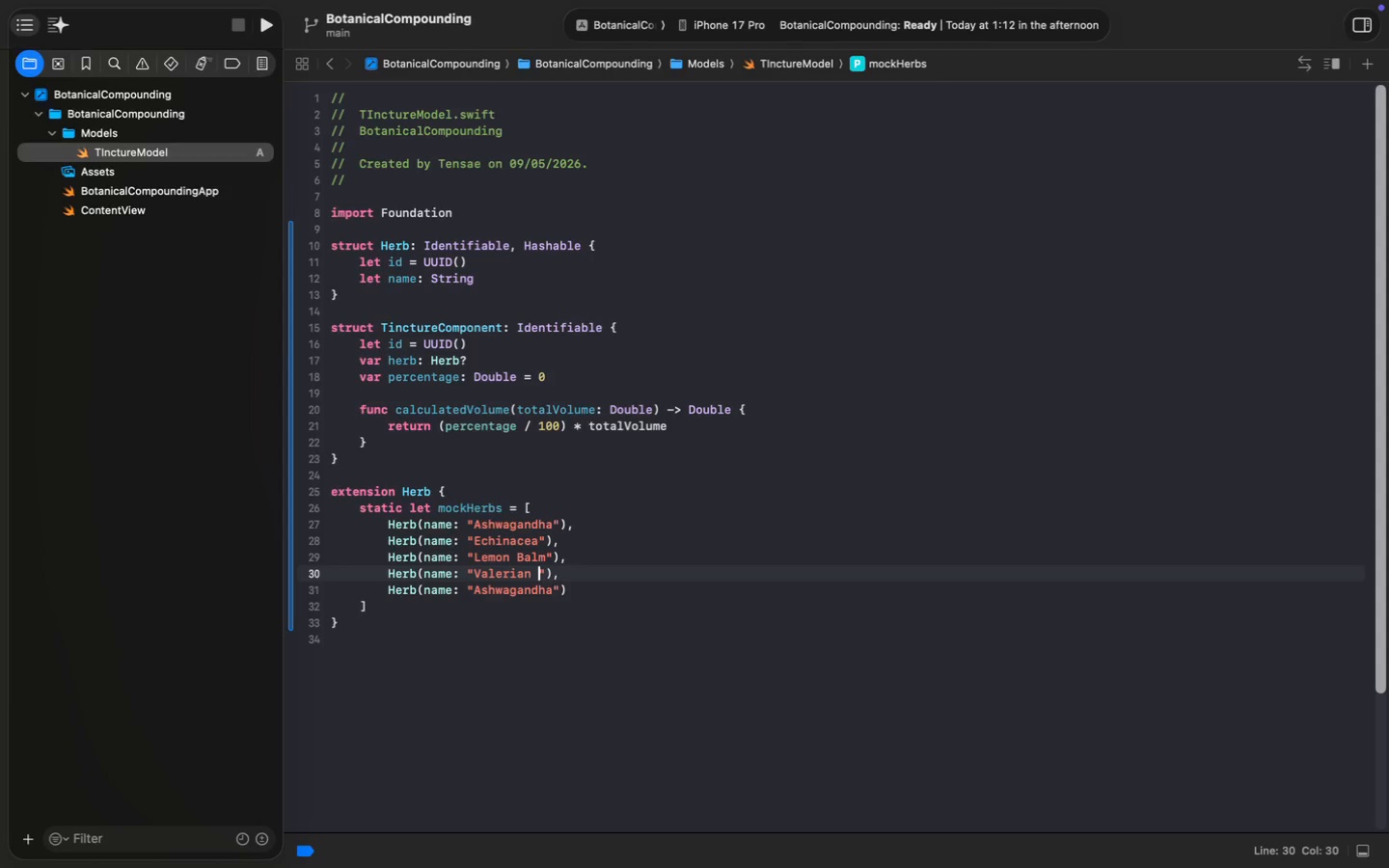 
type(Holy Ba)
key(Tab)
 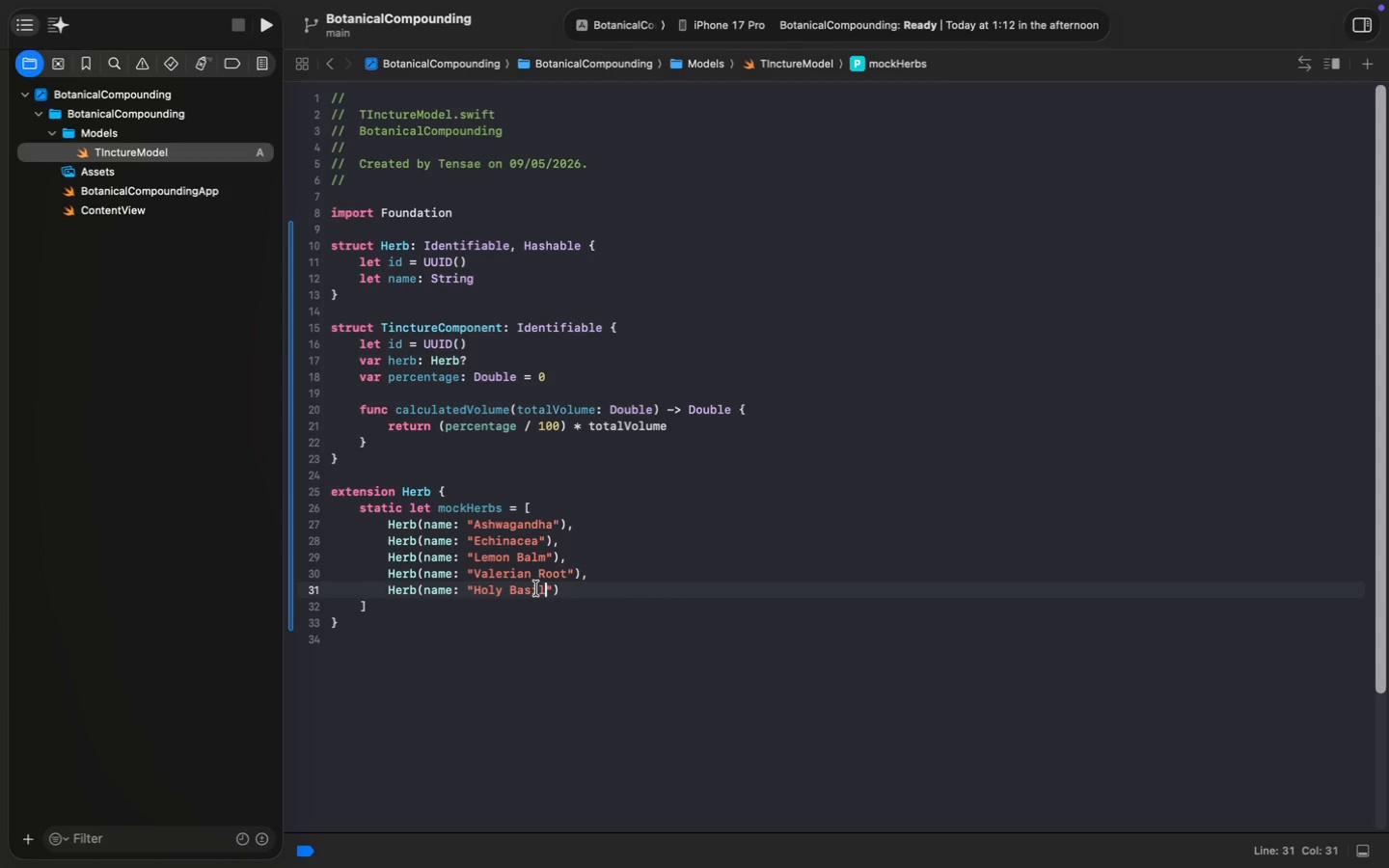 
wait(15.23)
 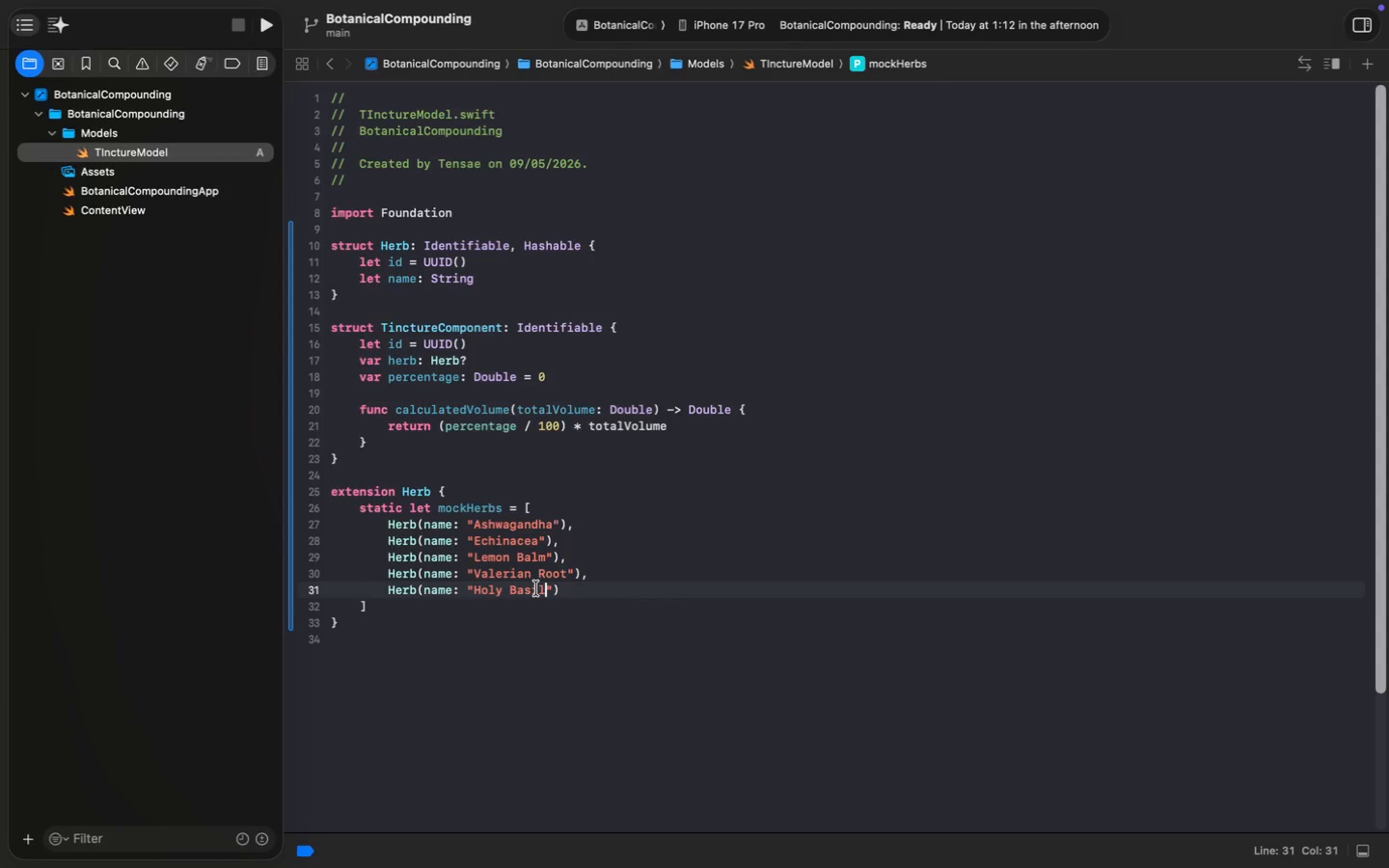 
left_click([55, 129])
 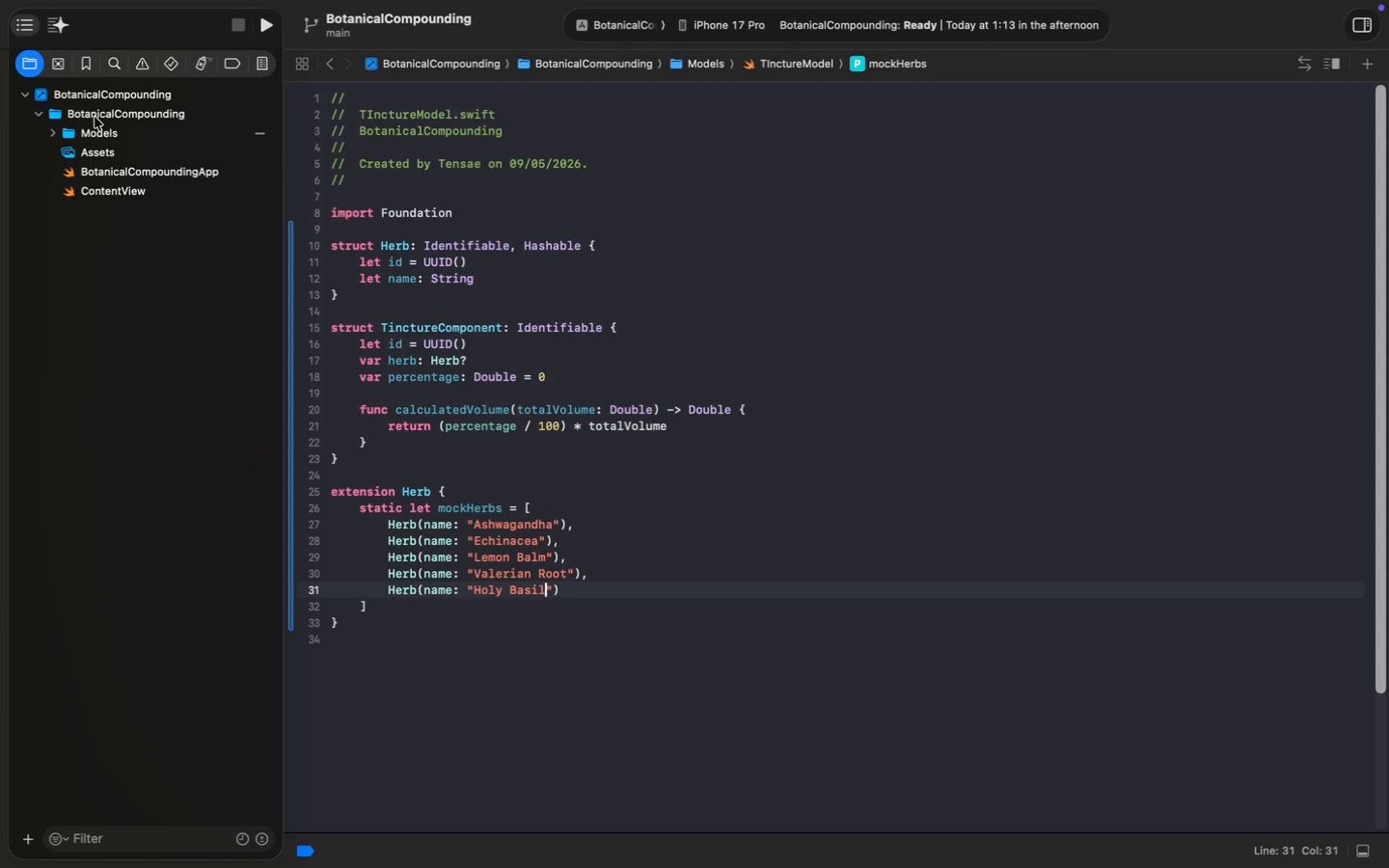 
left_click([101, 115])
 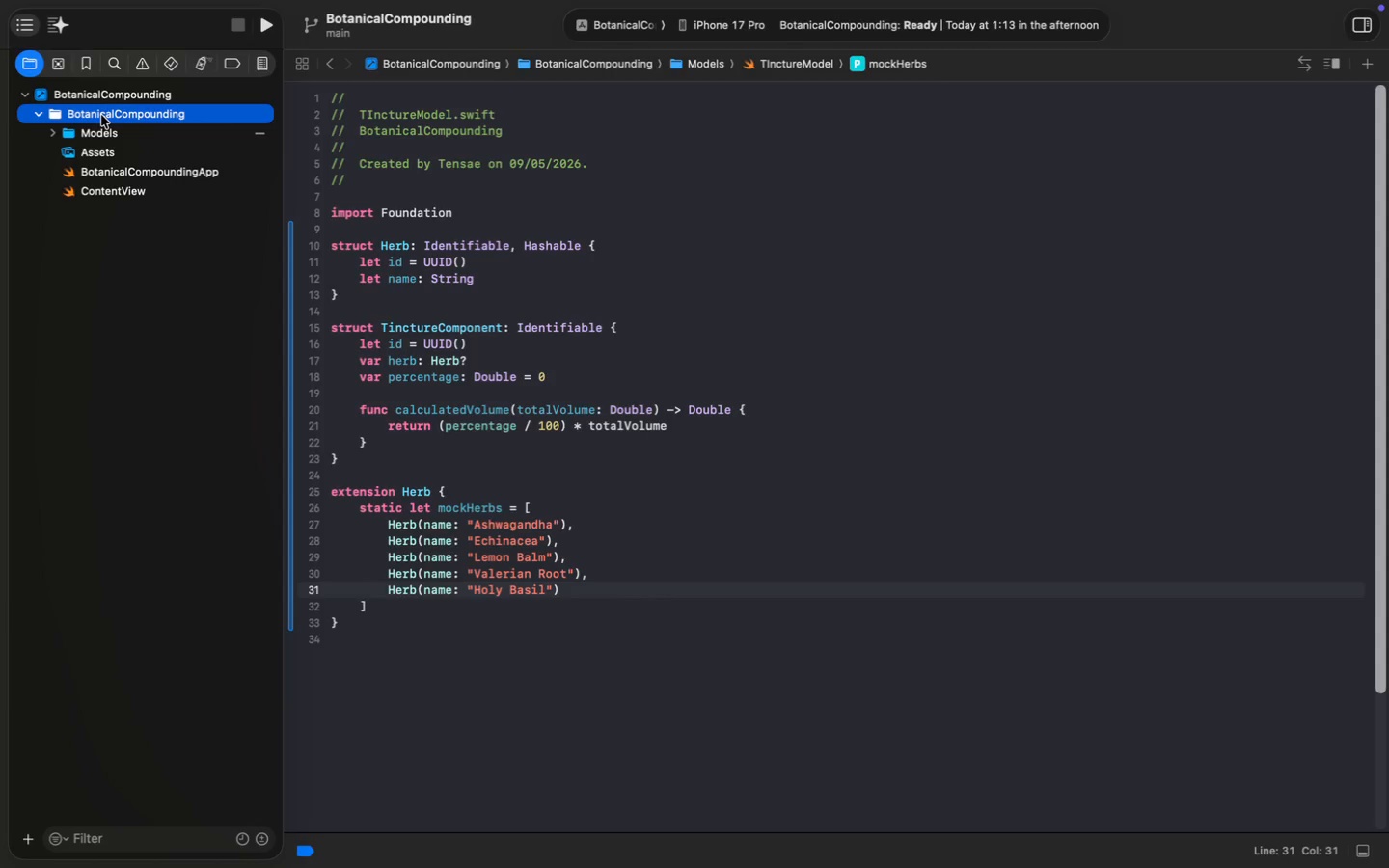 
key(Alt+Meta+N)
 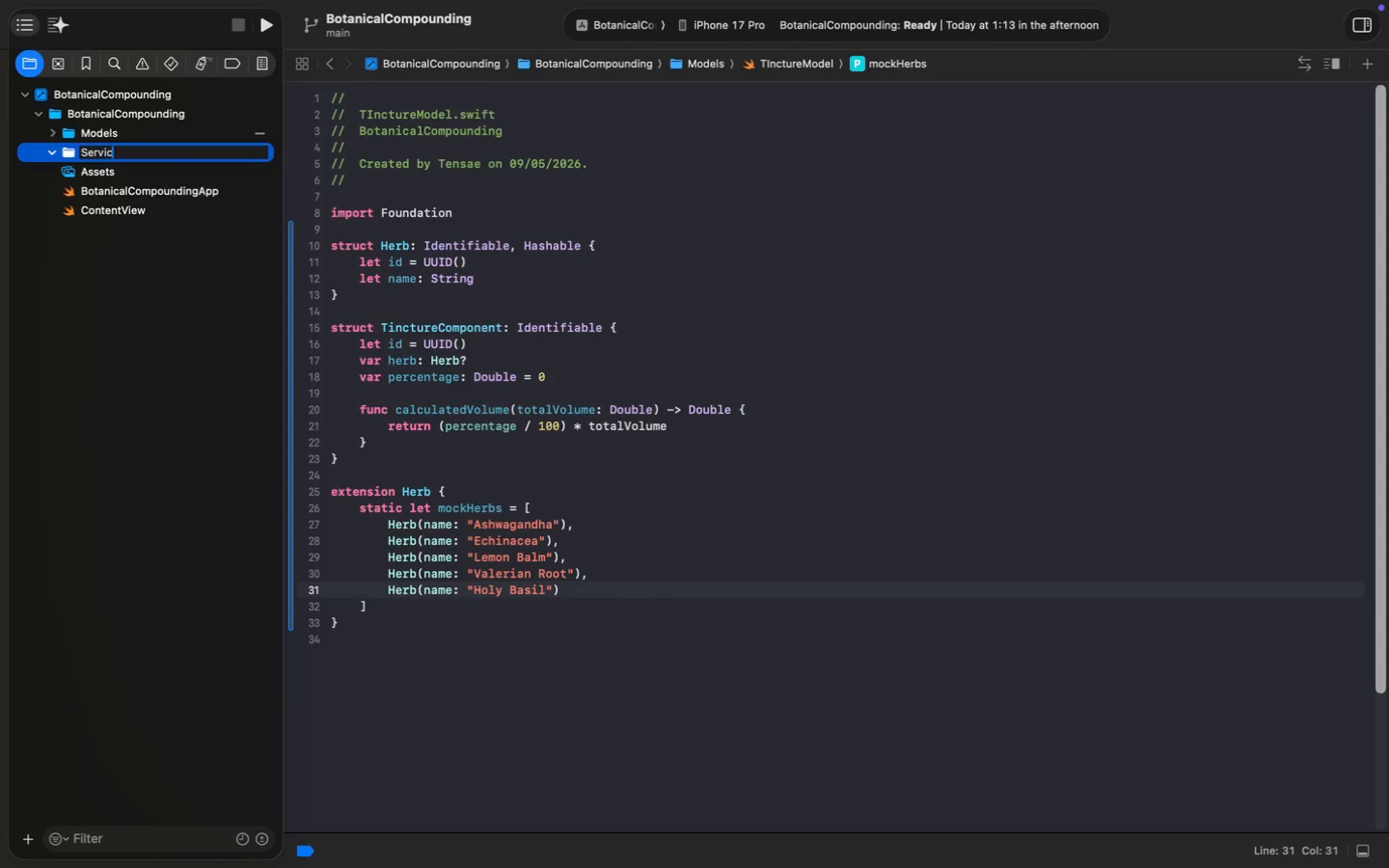 
type(Services)
 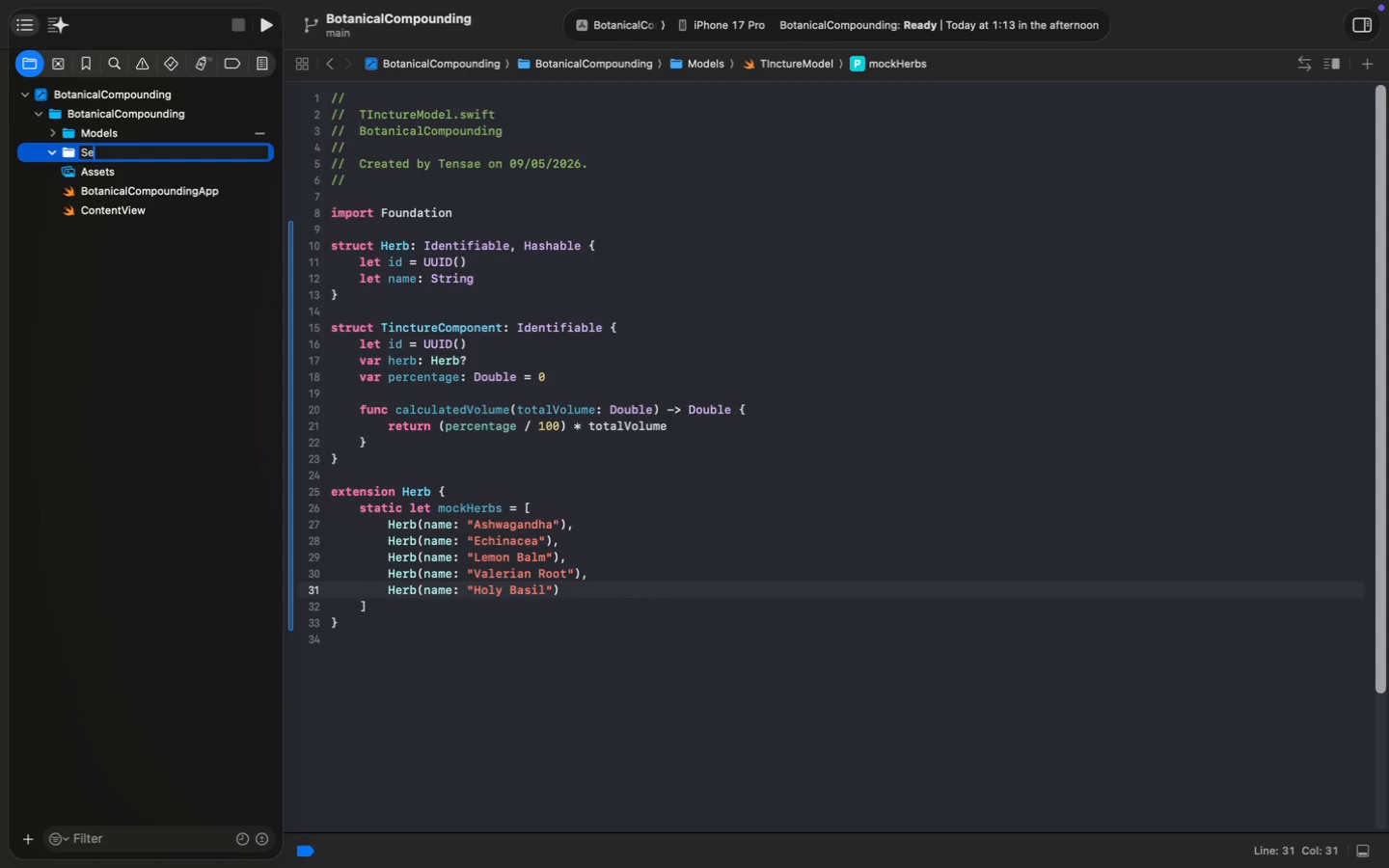 
key(Enter)
 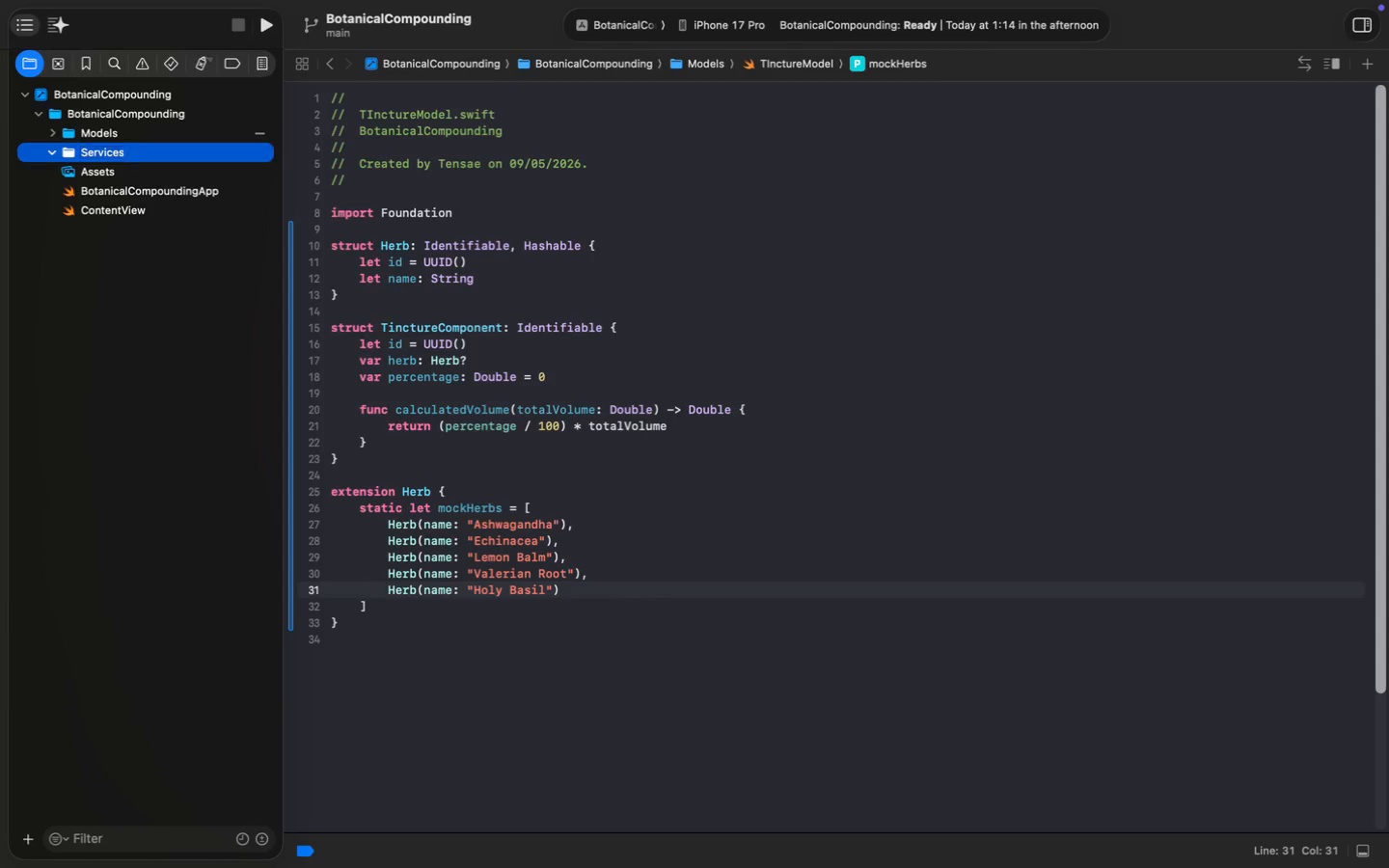 
key(Meta+N)
 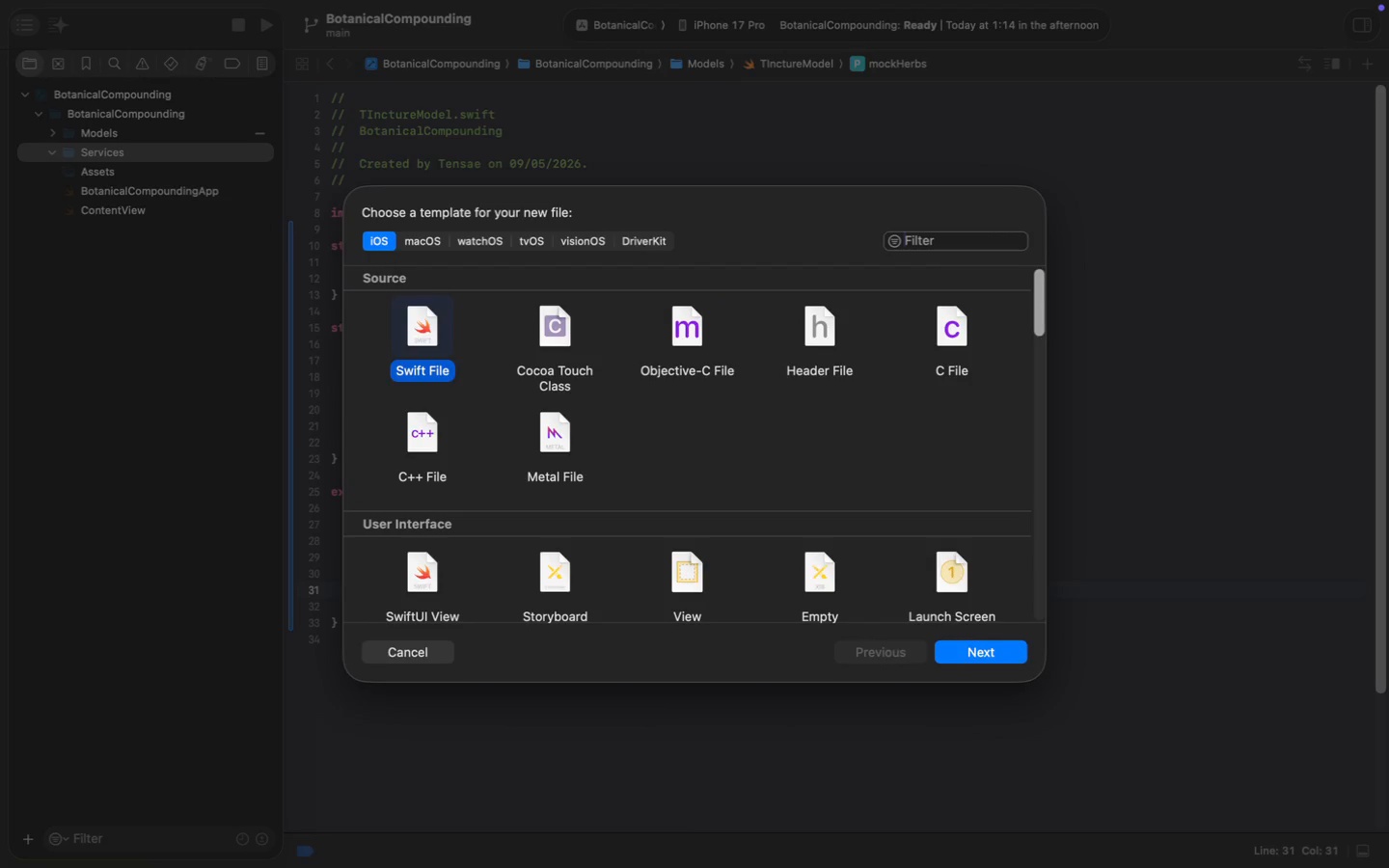 
wait(8.36)
 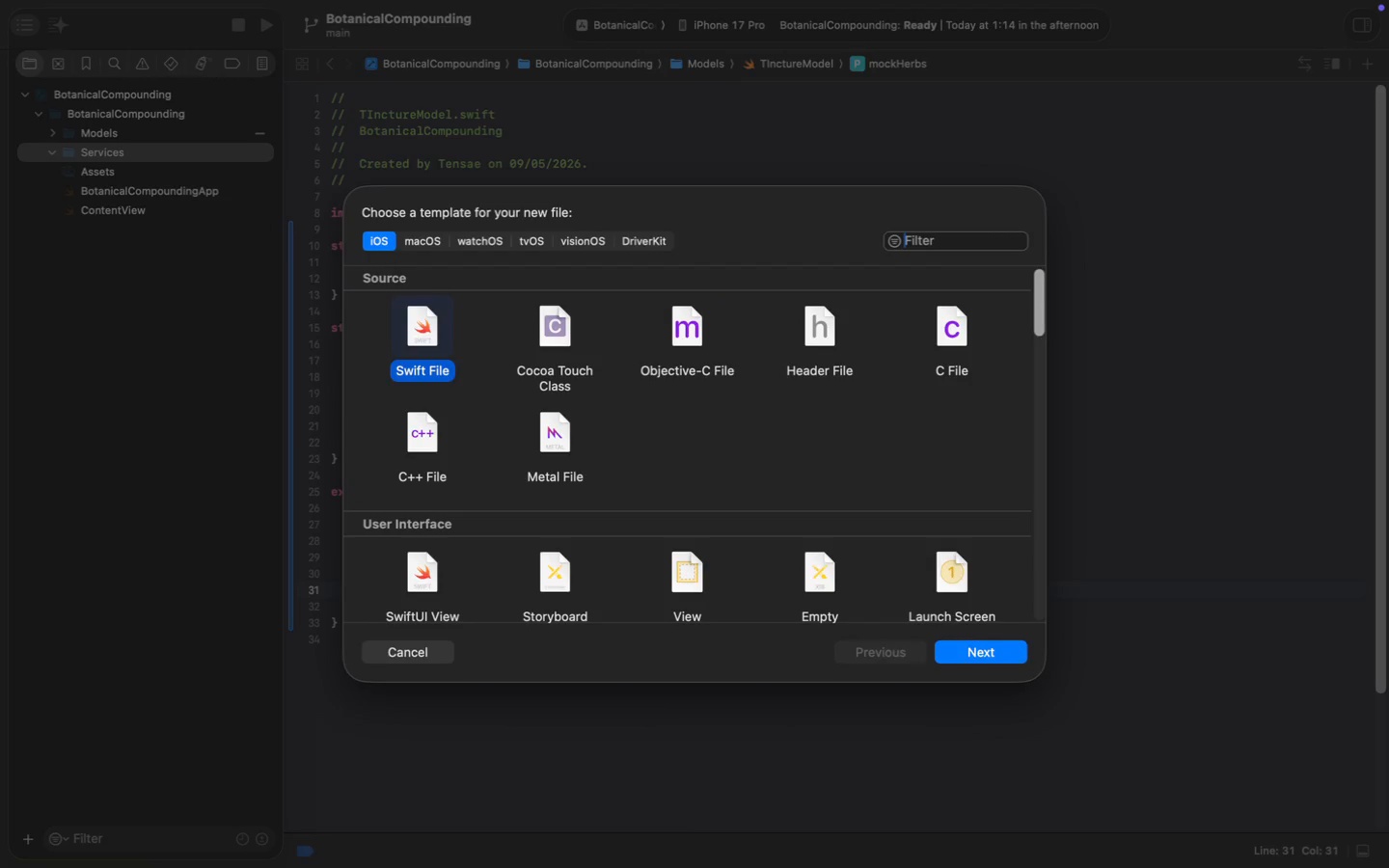 
hold_key(key=ShiftLeft, duration=0.77)
 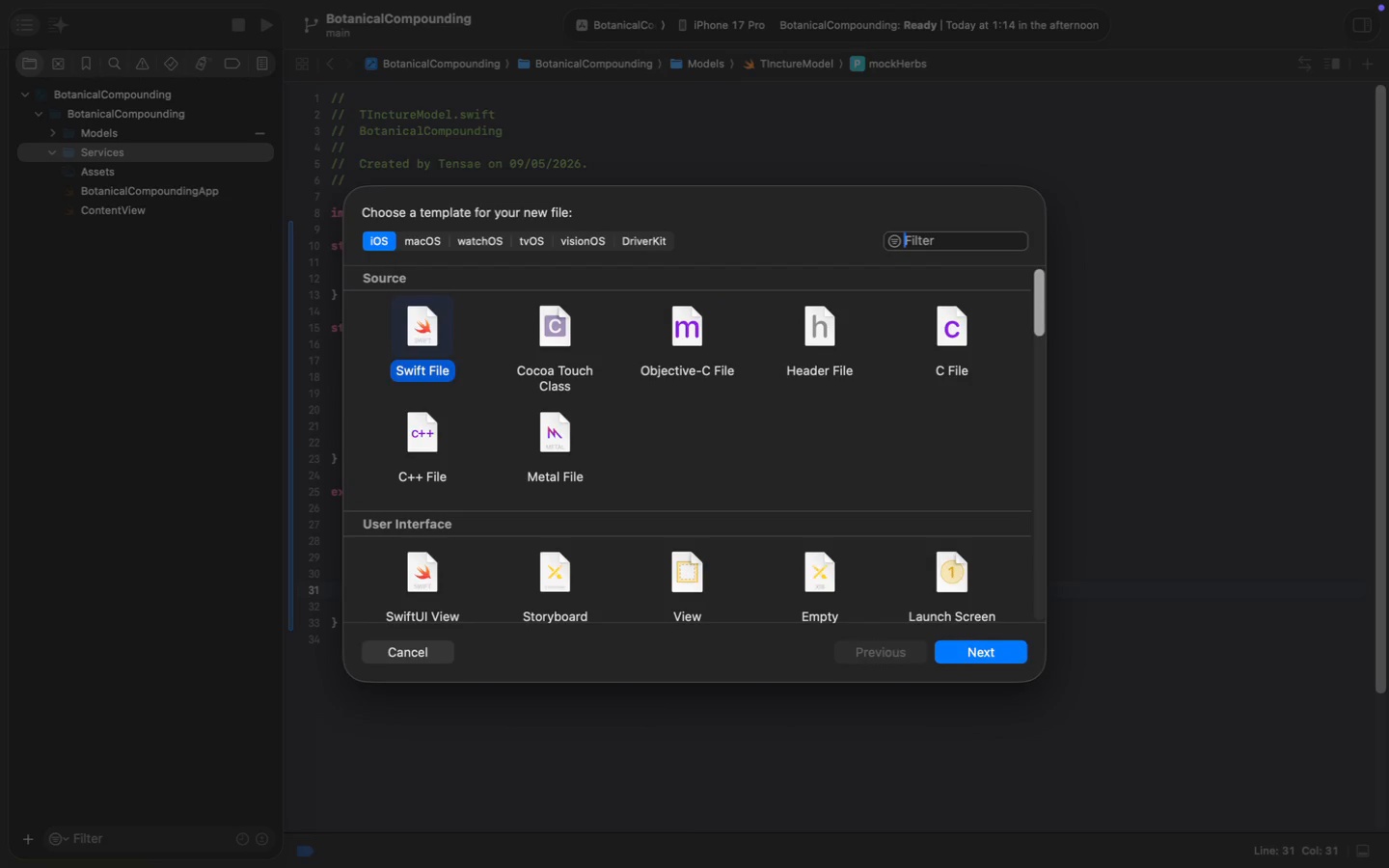 
key(Enter)
 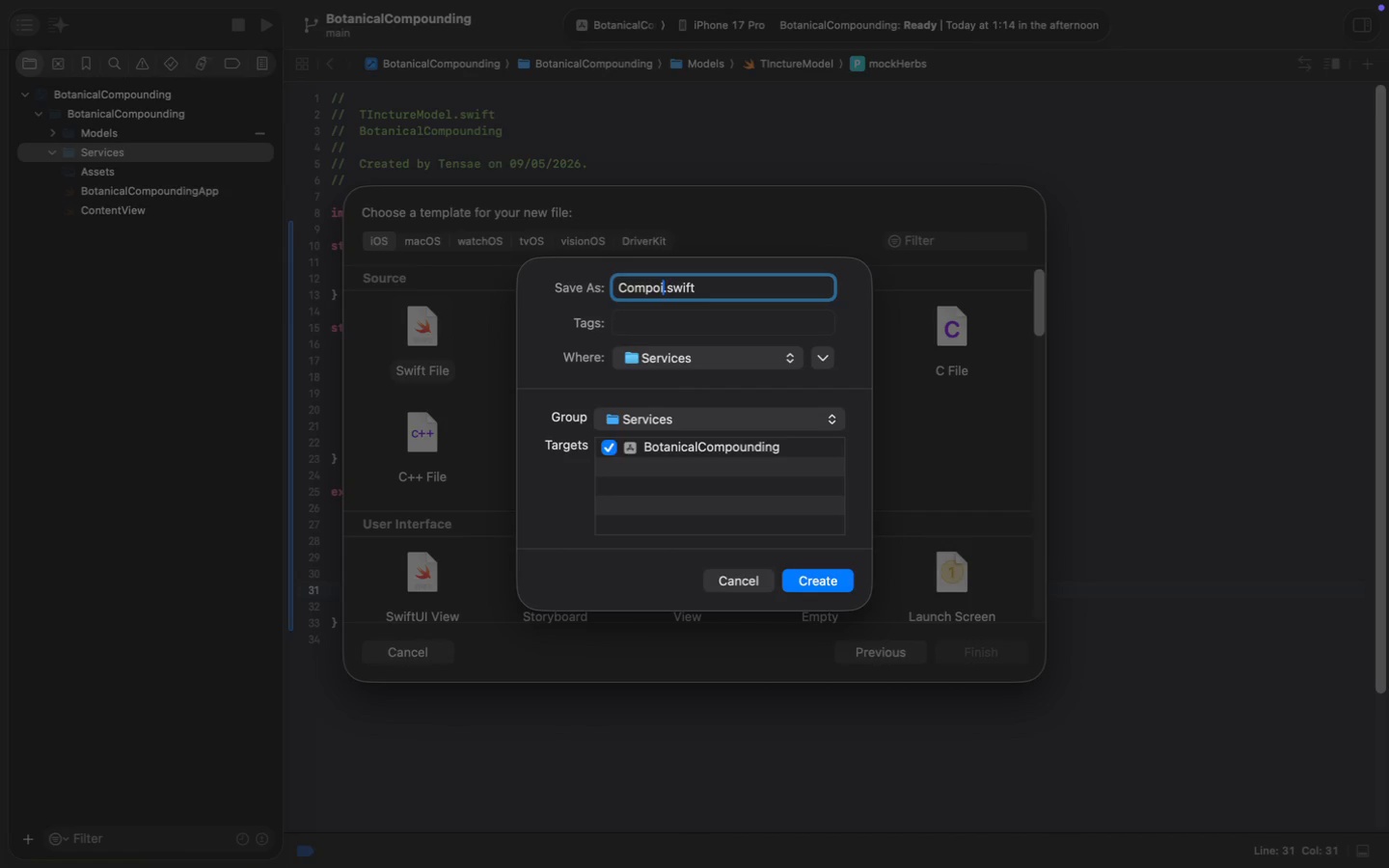 
type(Compoi)
key(Backspace)
type(undingService)
 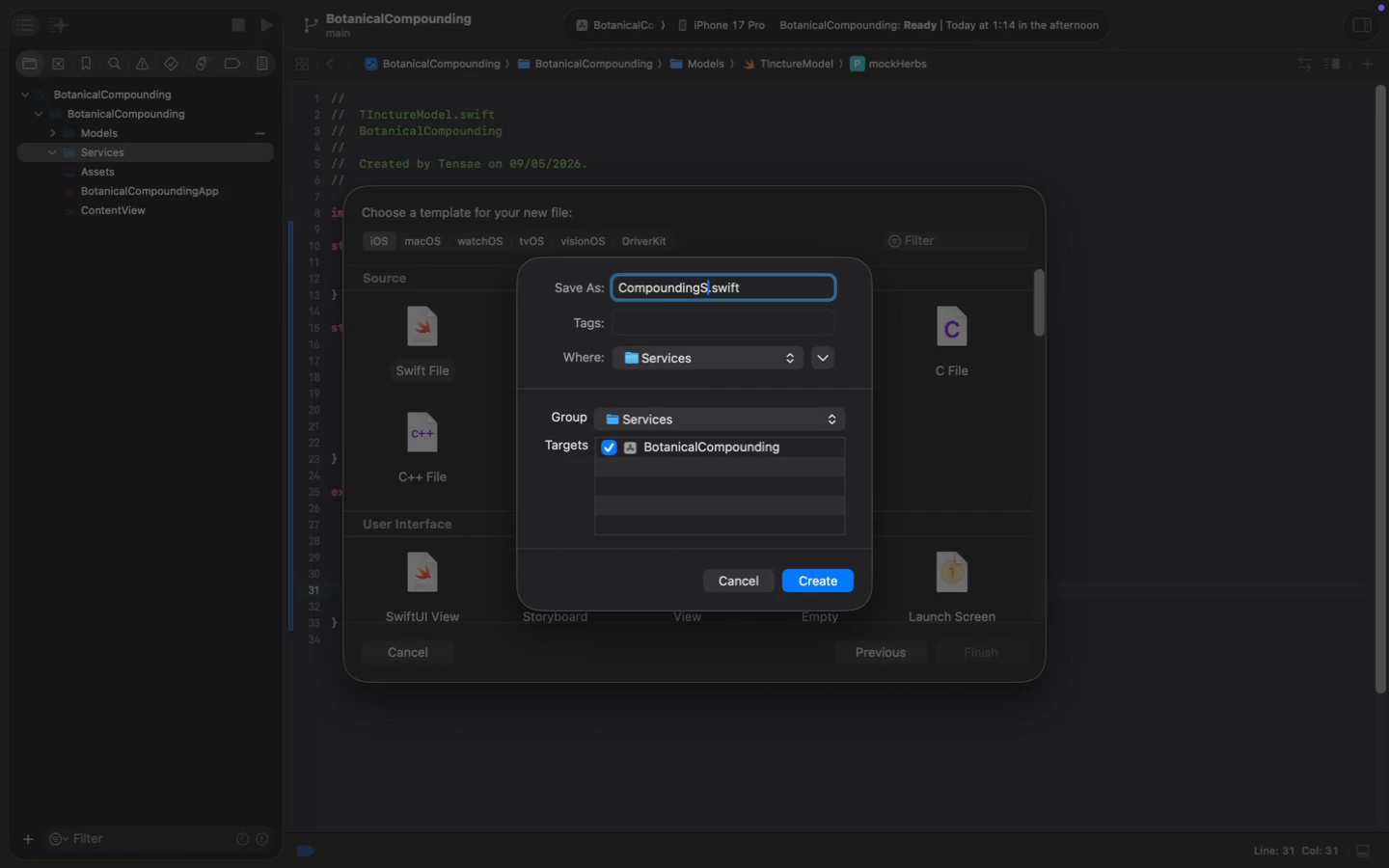 
key(Enter)
 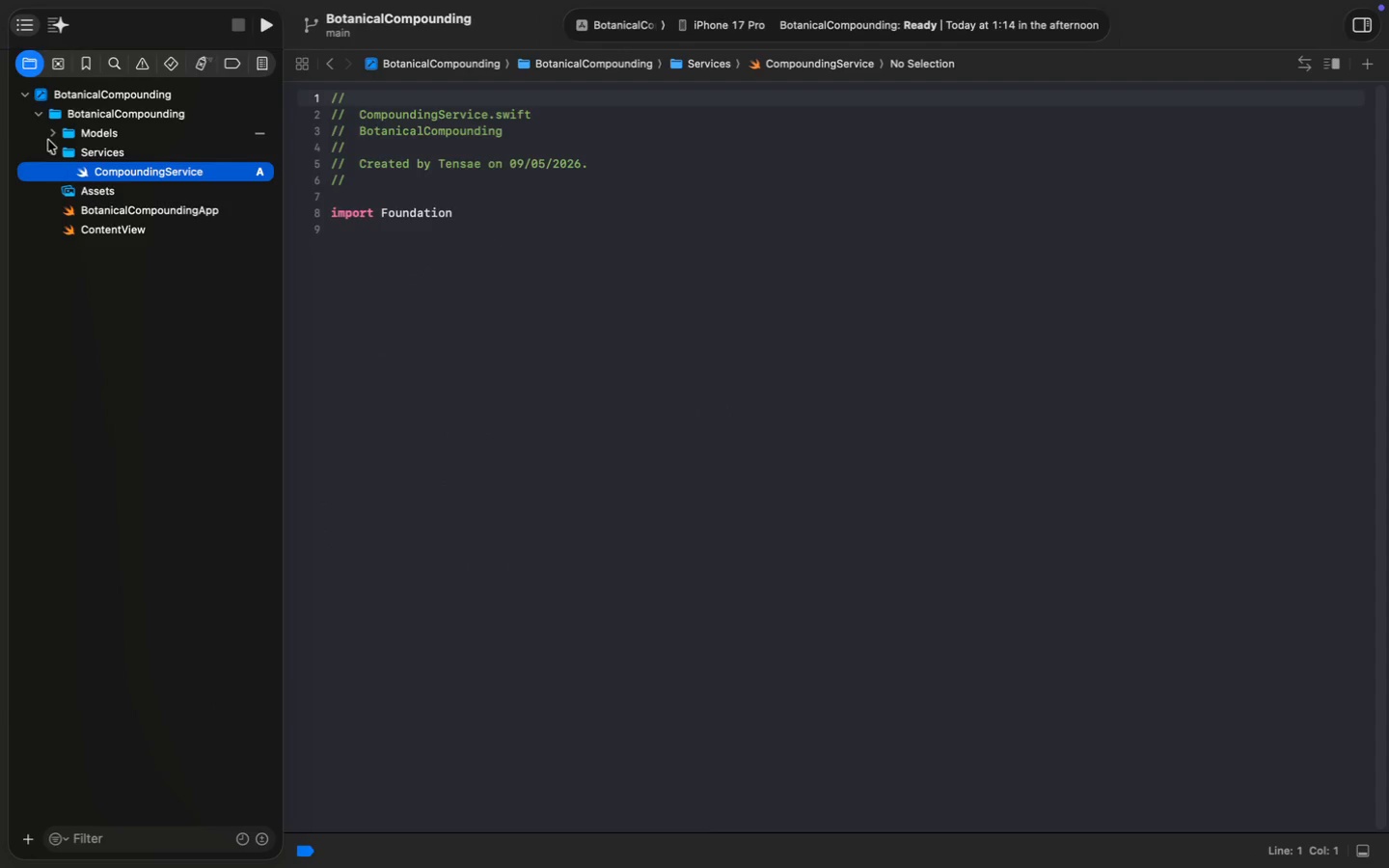 
left_click([375, 288])
 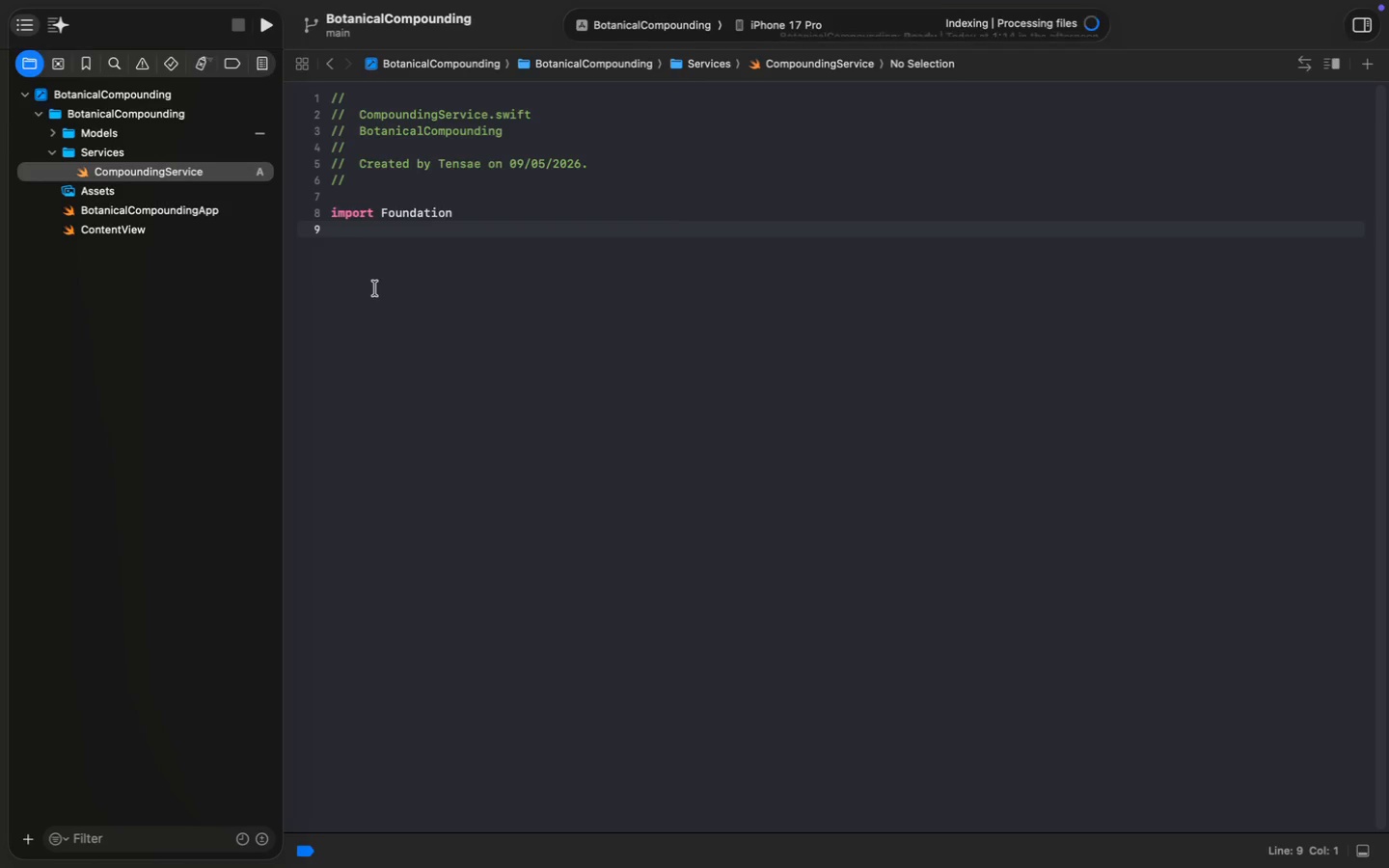 
key(Enter)
 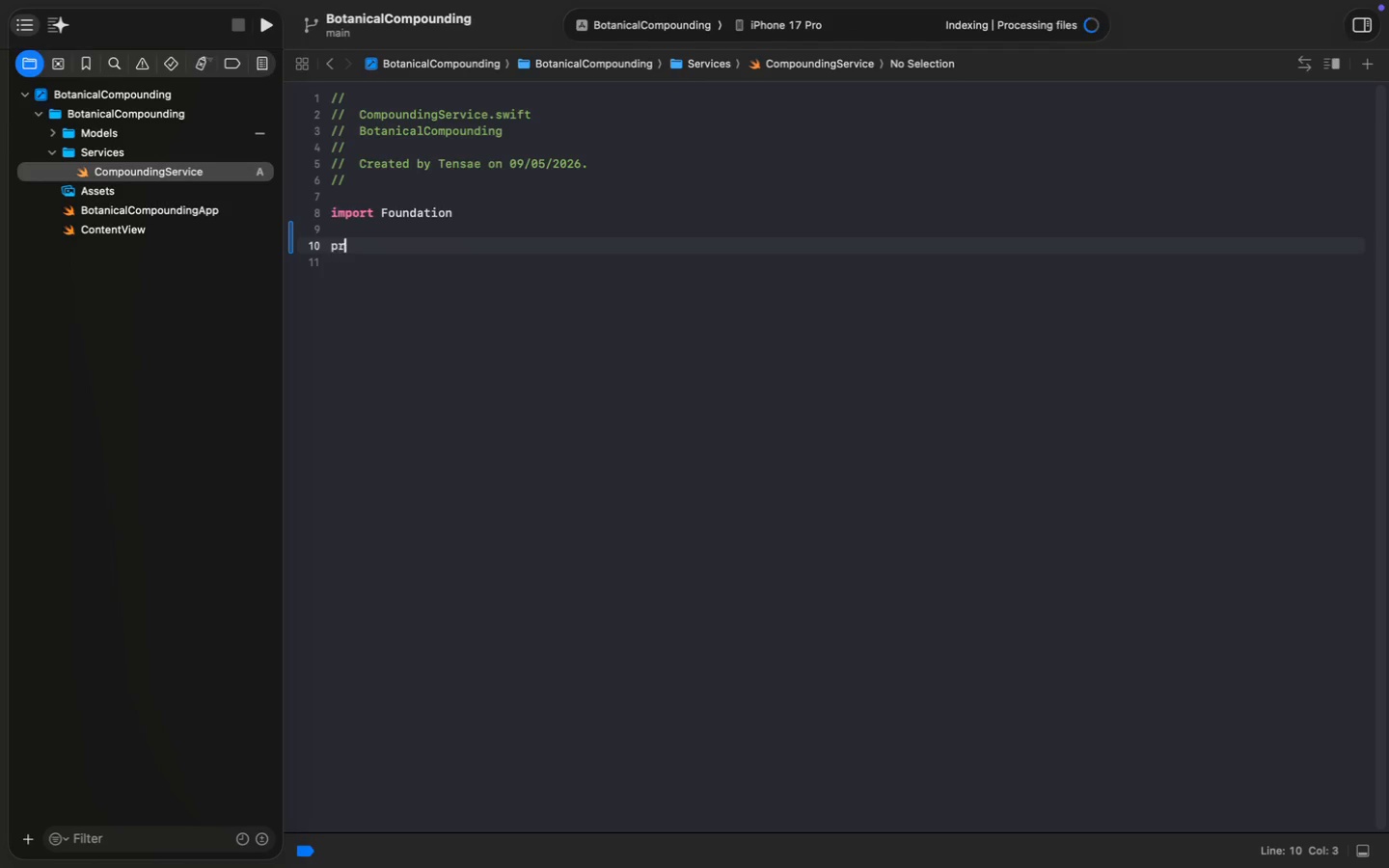 
type(protocol COmpoundinf)
key(Backspace)
type(g)
 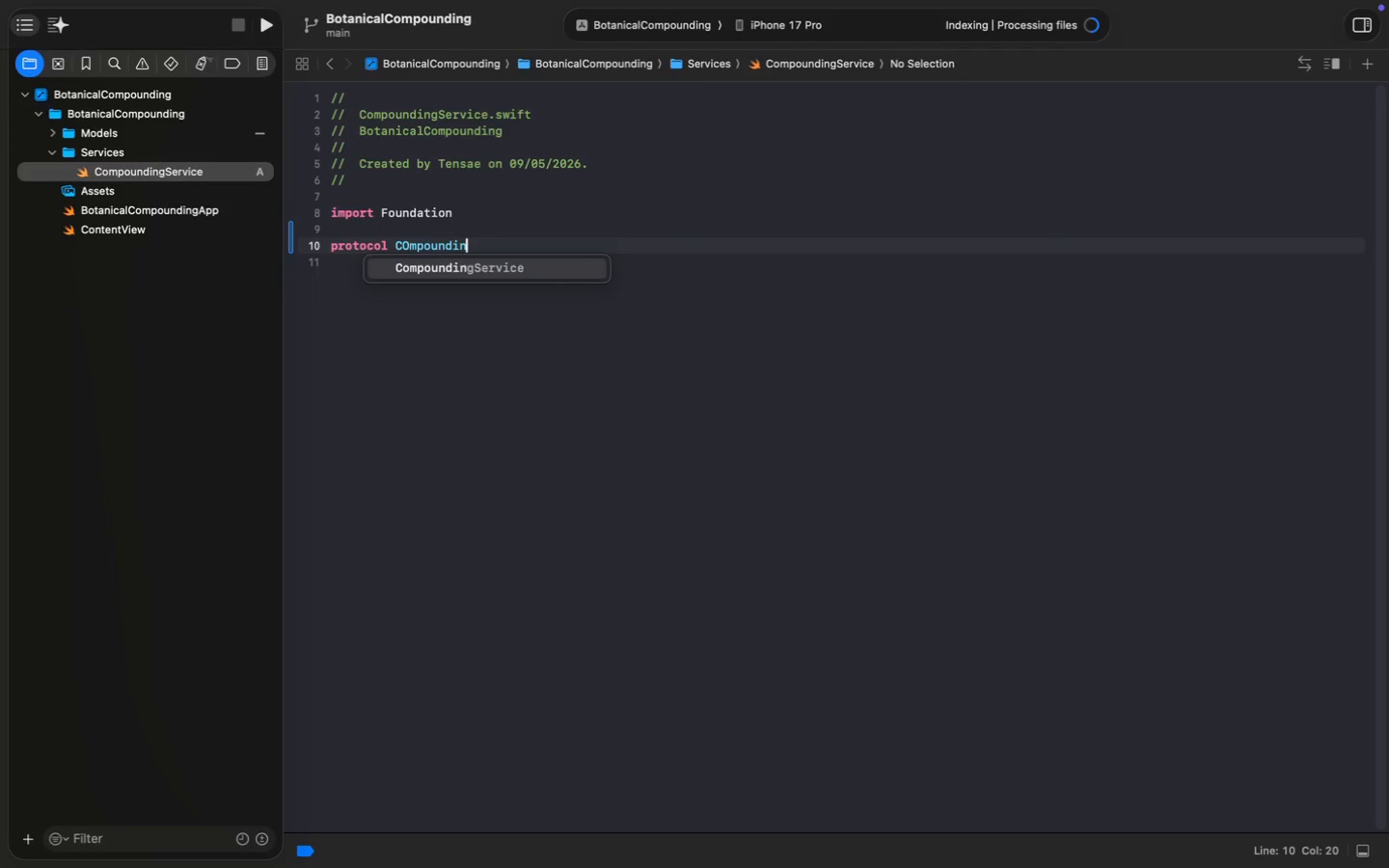 
 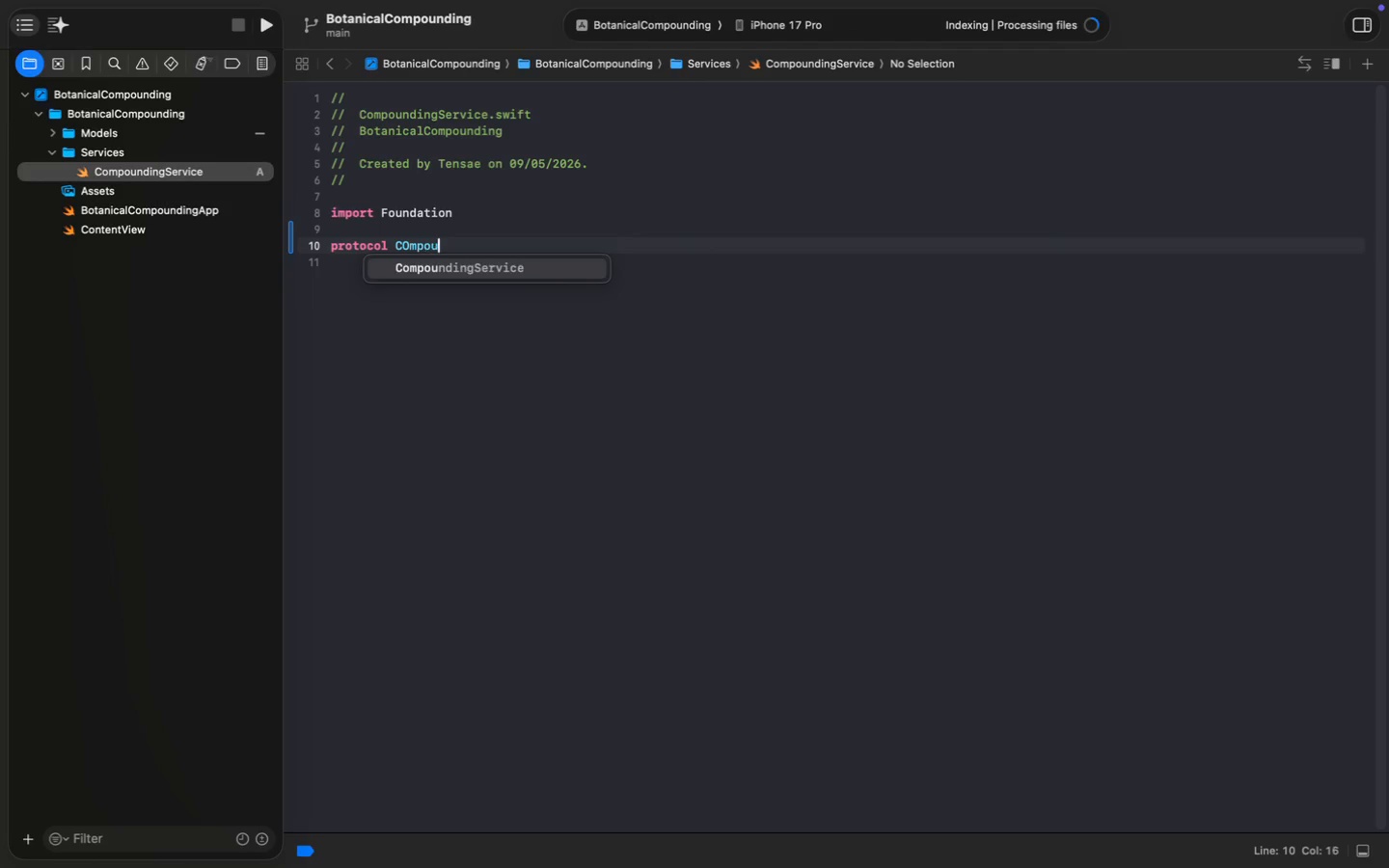 
hold_key(key=ShiftLeft, duration=2.98)
 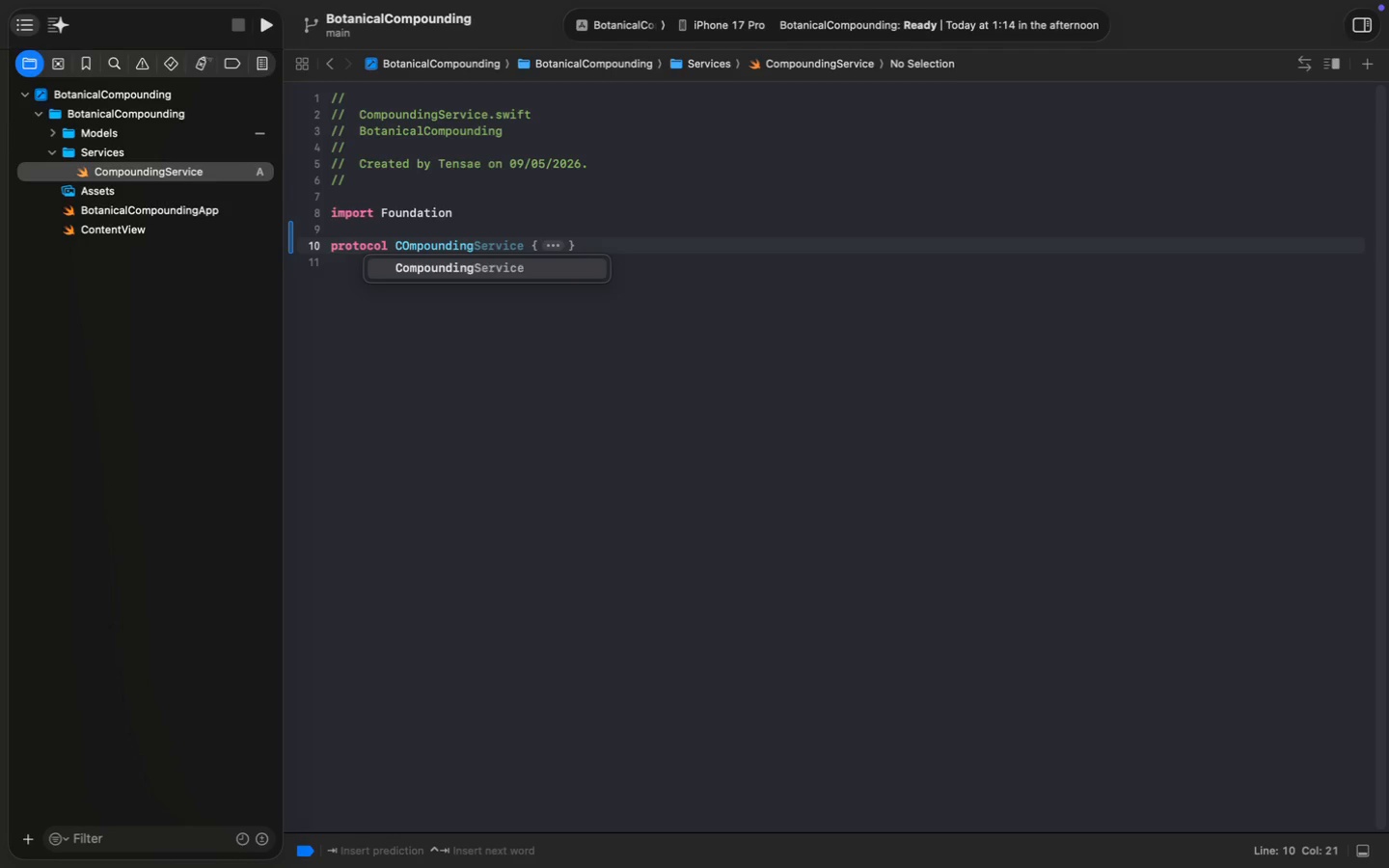 
type(Logic)
 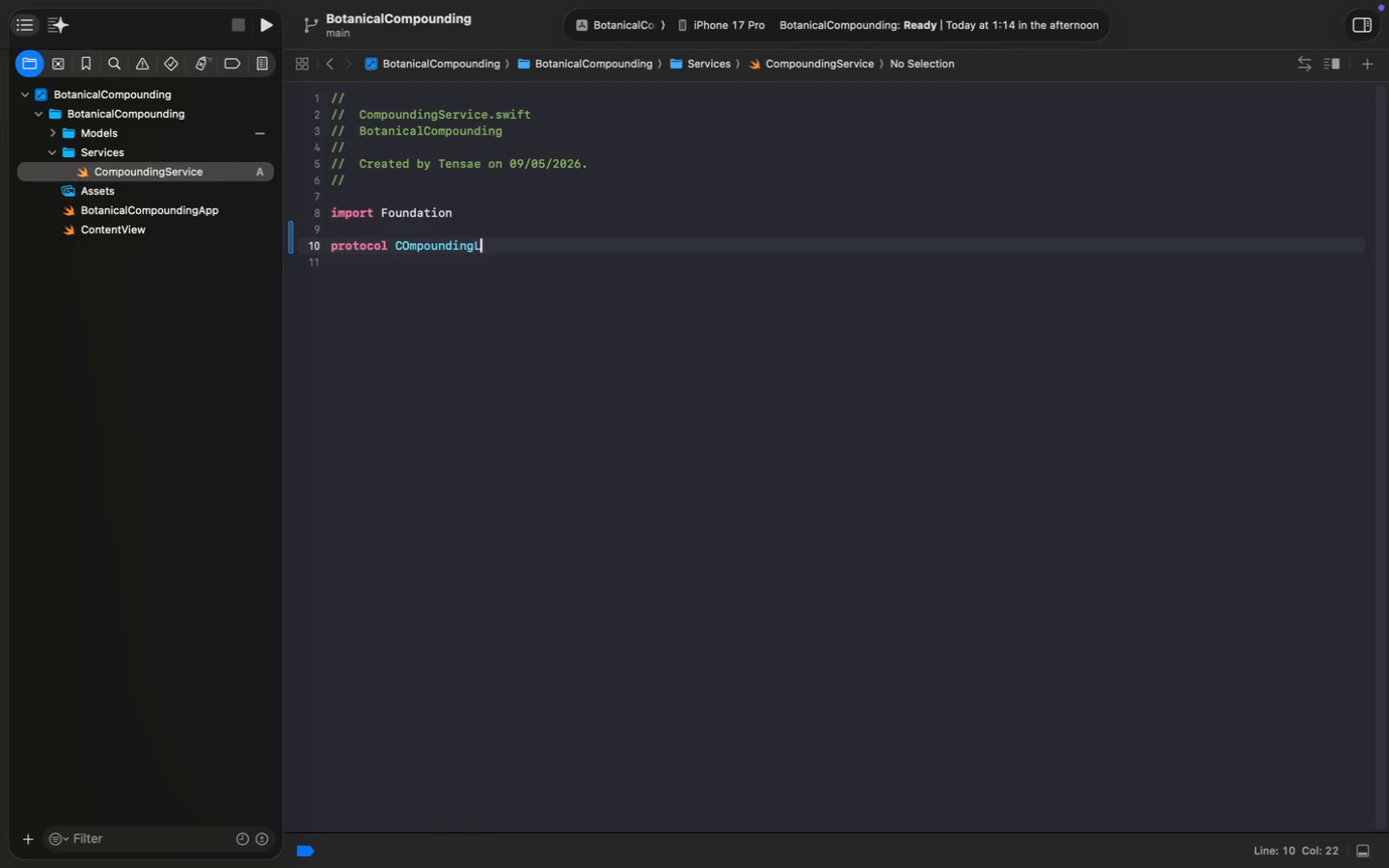 
key(Alt+ArrowLeft)
 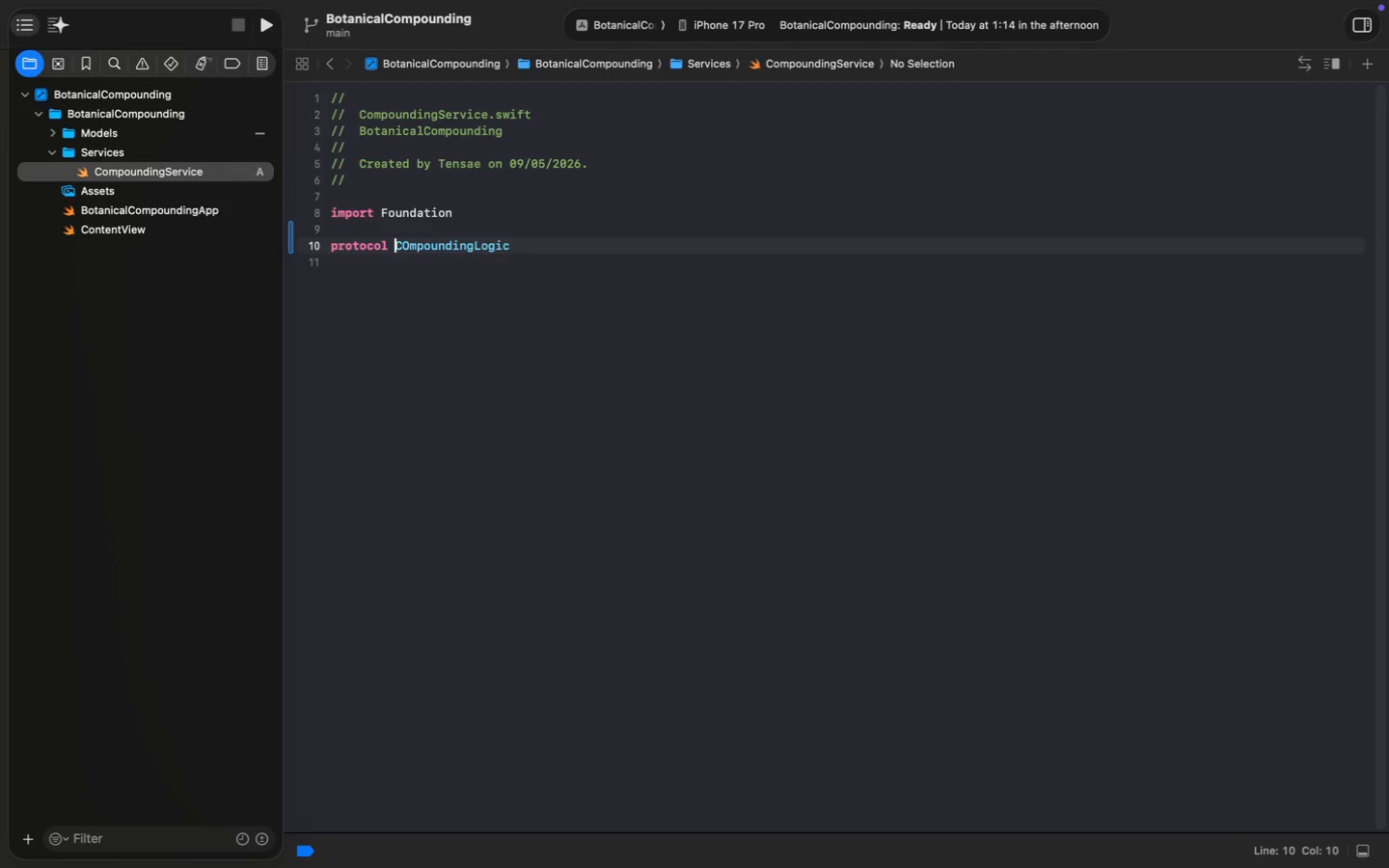 
key(Alt+ArrowLeft)
 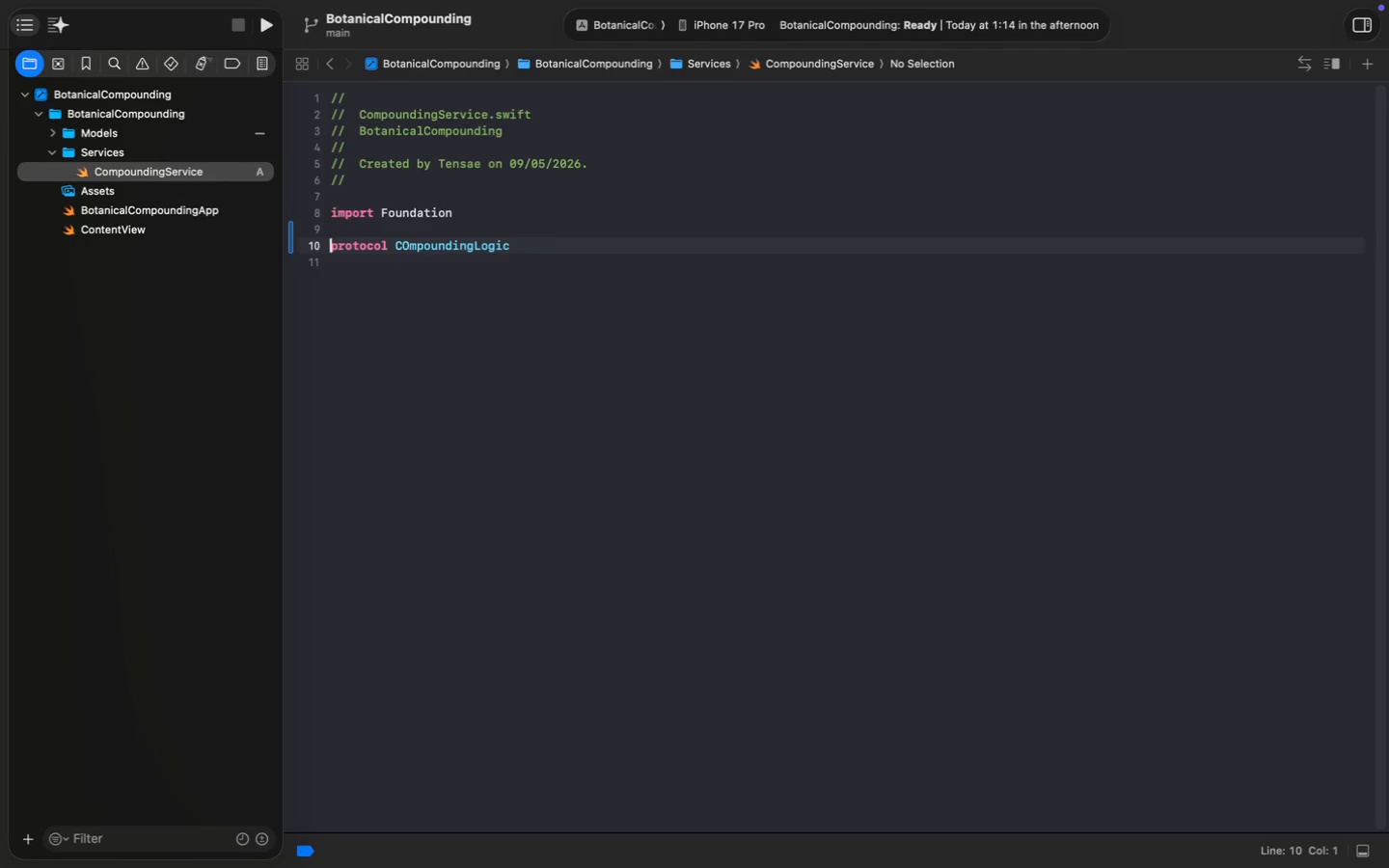 
key(Alt+ArrowRight)
 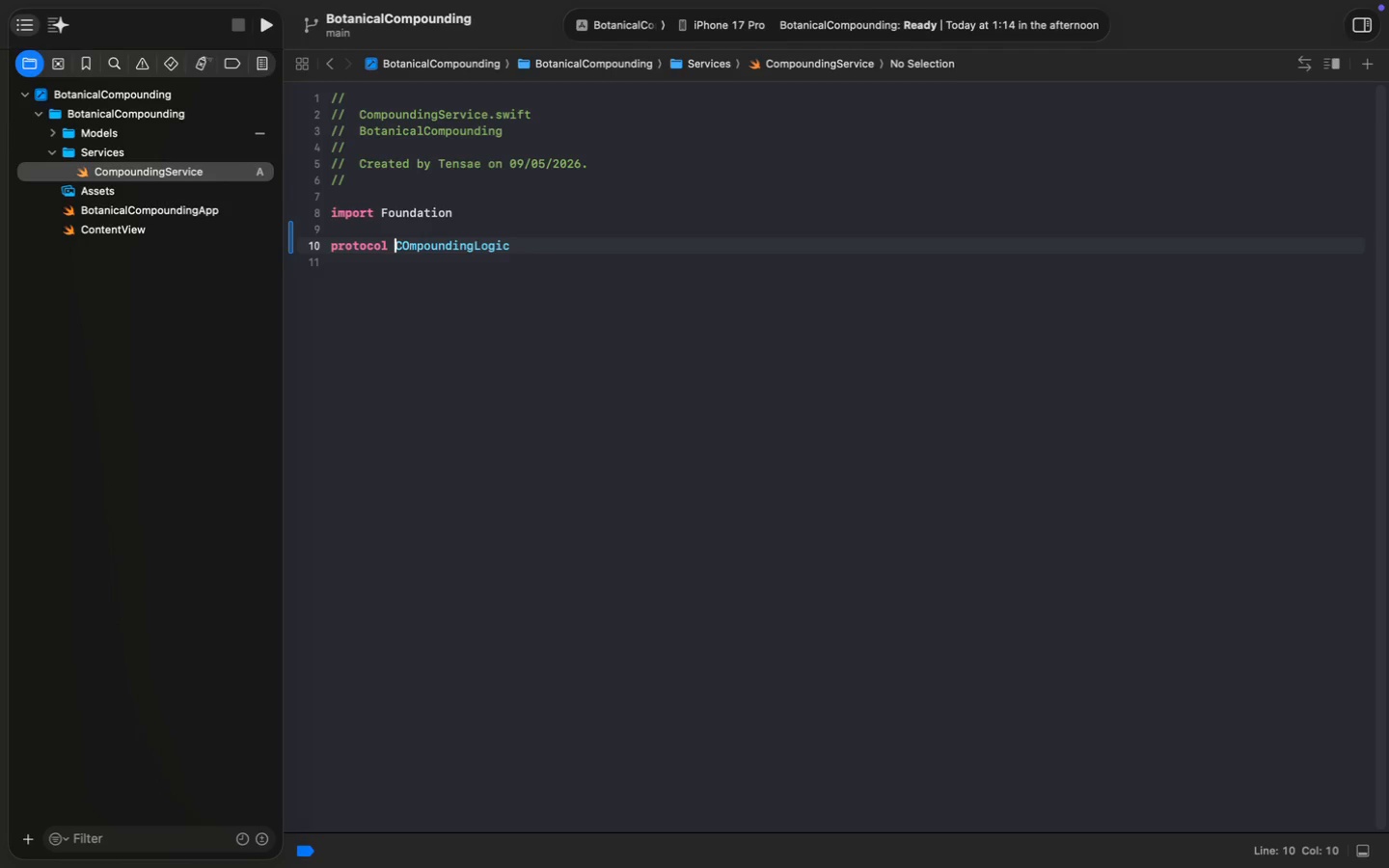 
key(ArrowRight)
 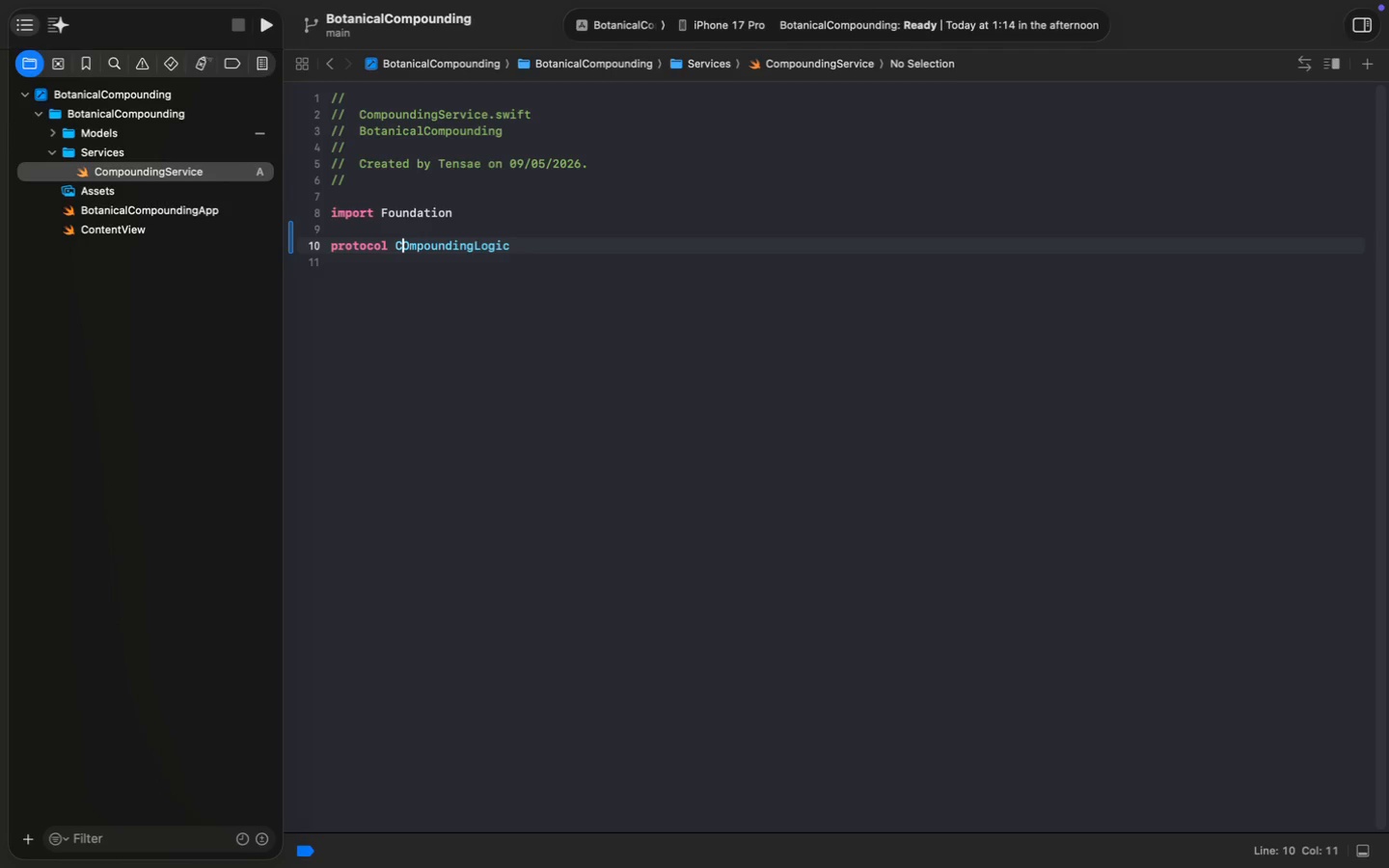 
key(ArrowRight)
 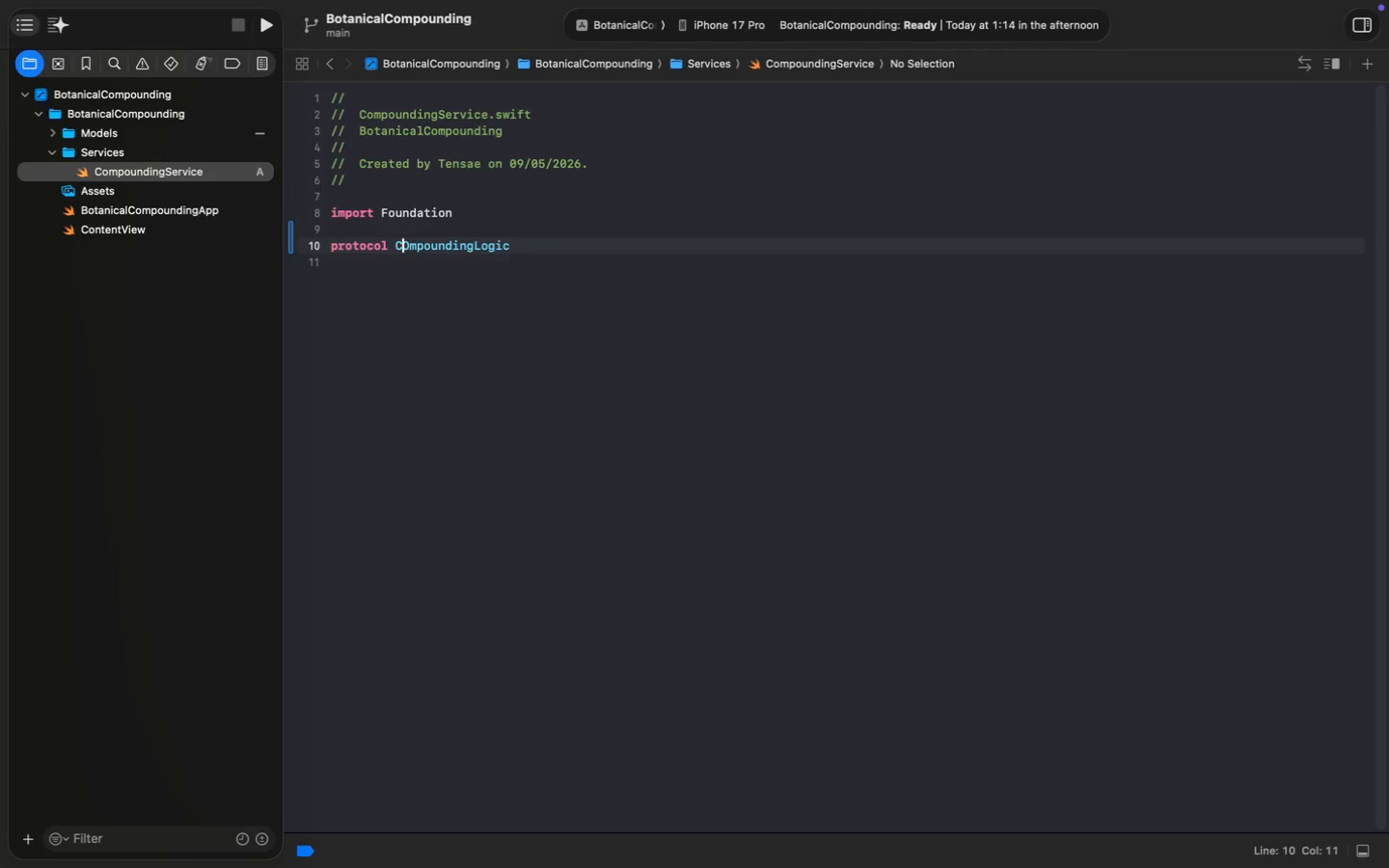 
key(ArrowRight)
 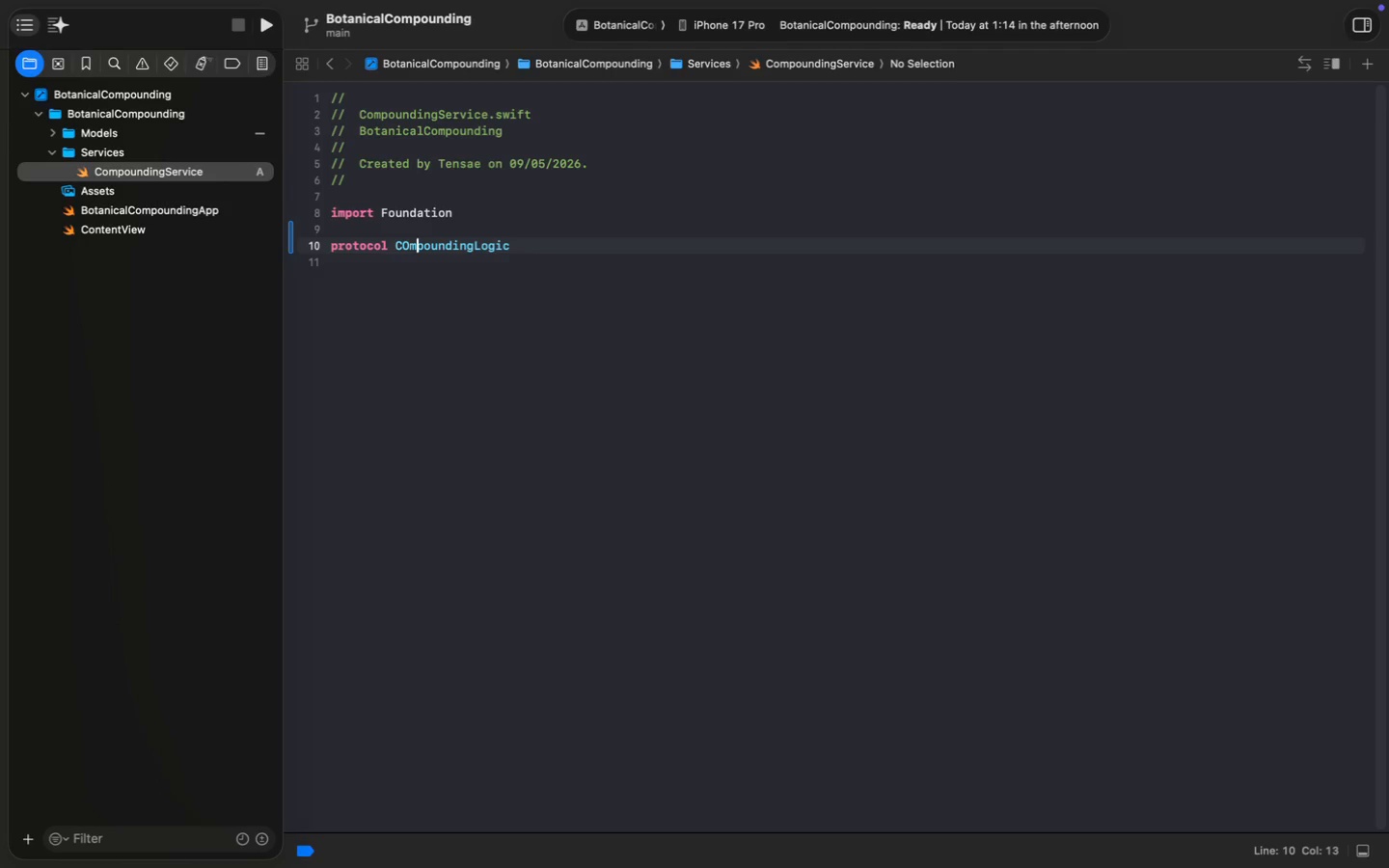 
key(ArrowRight)
 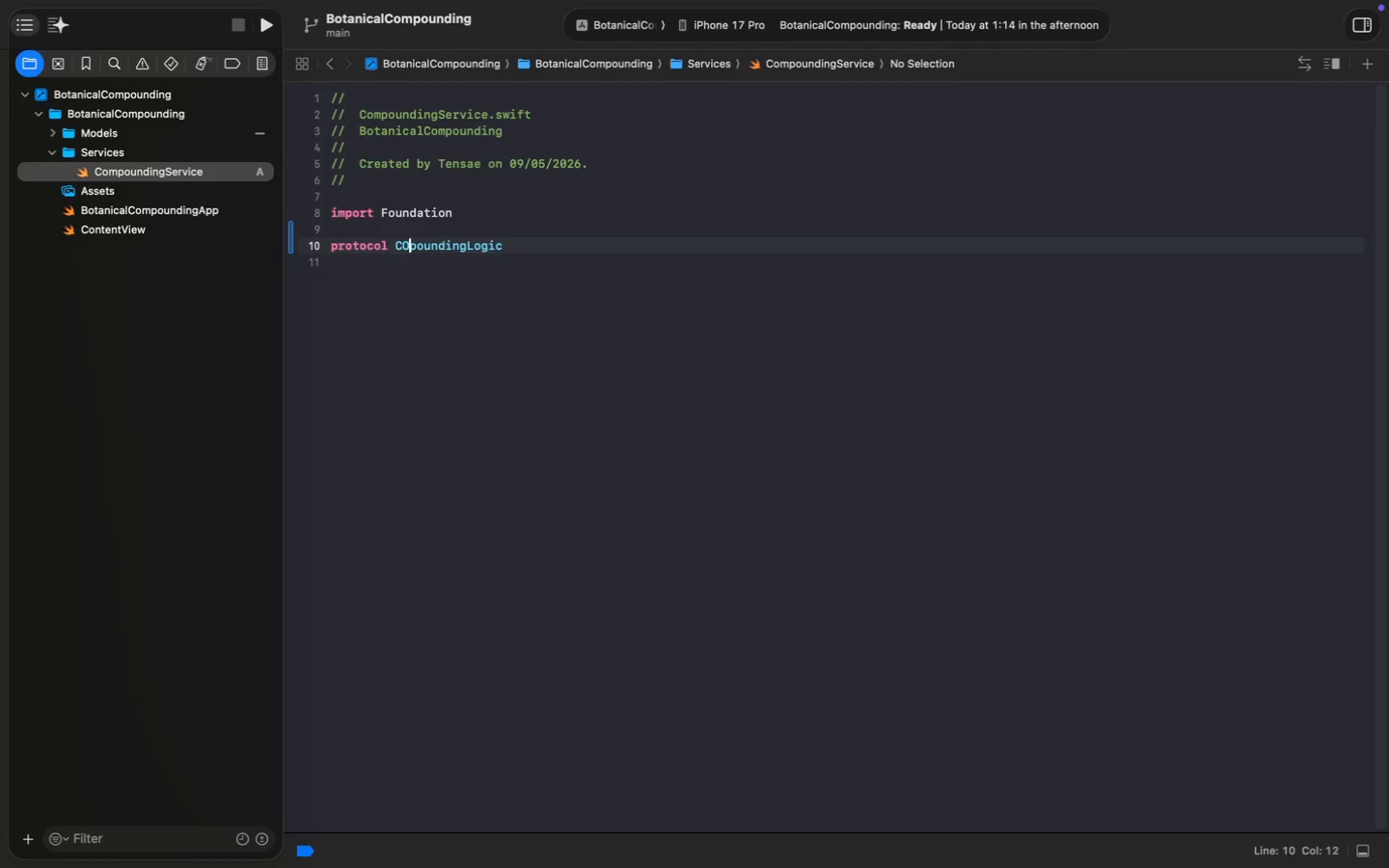 
key(Backspace)
 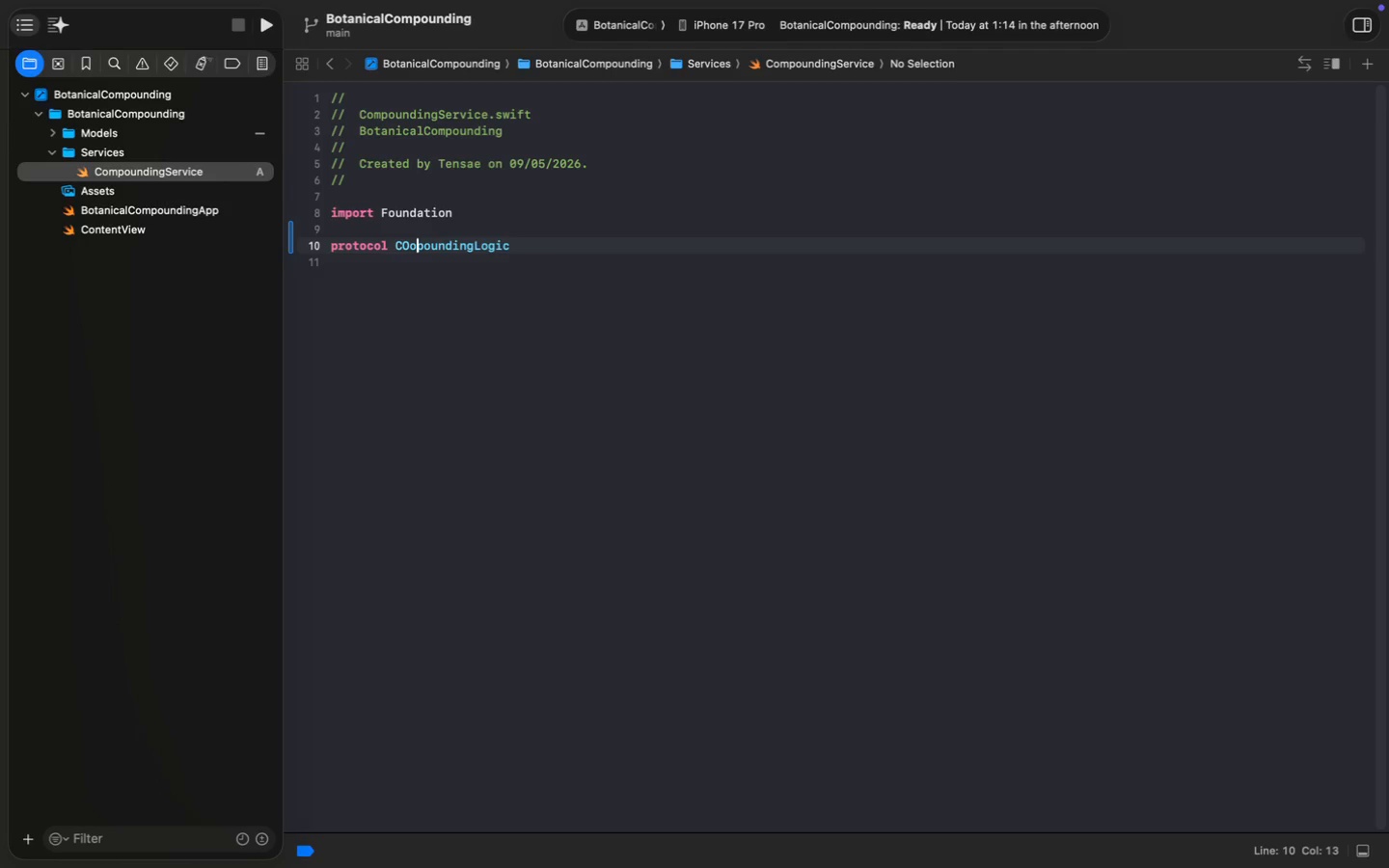 
key(O)
 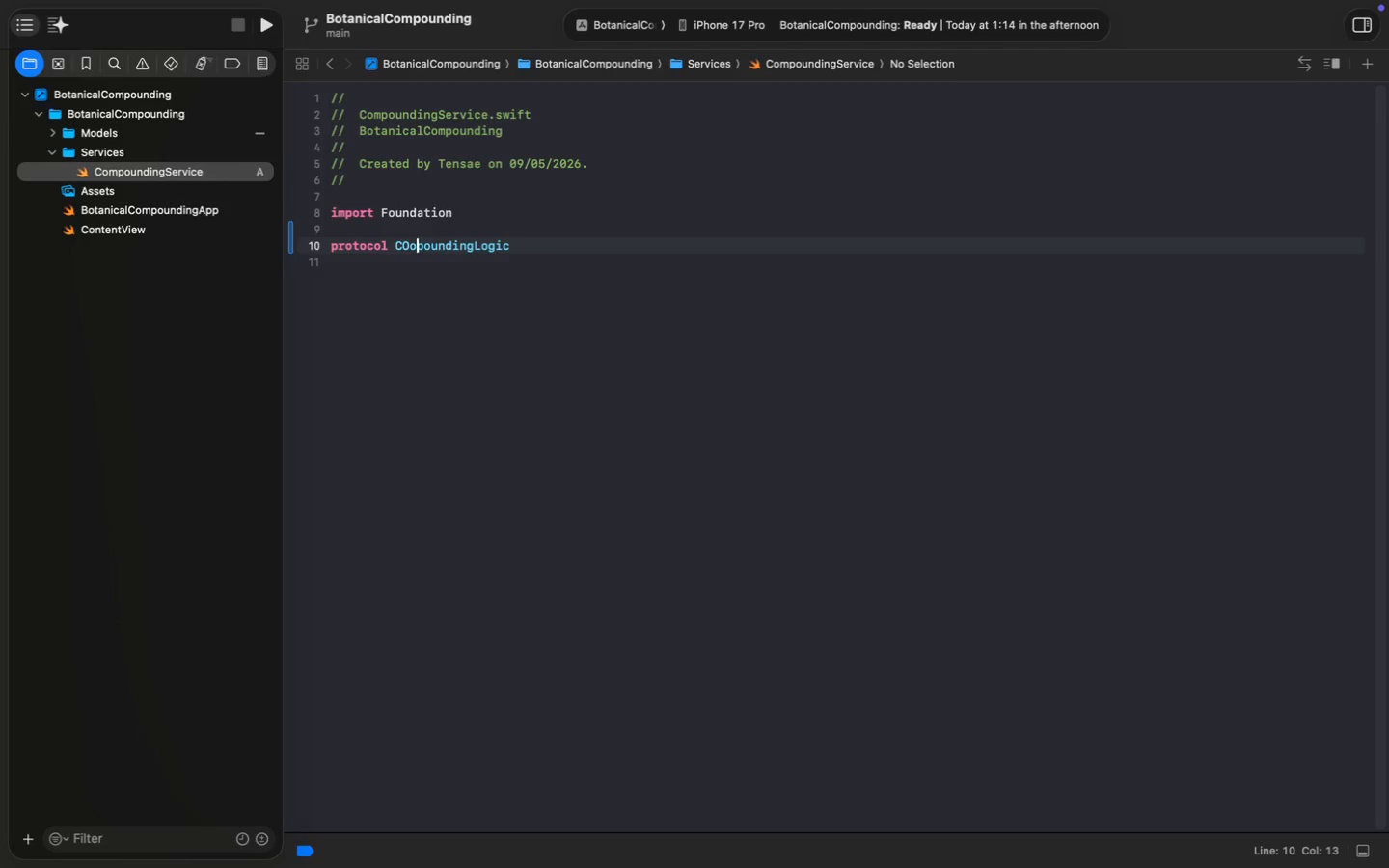 
key(ArrowLeft)
 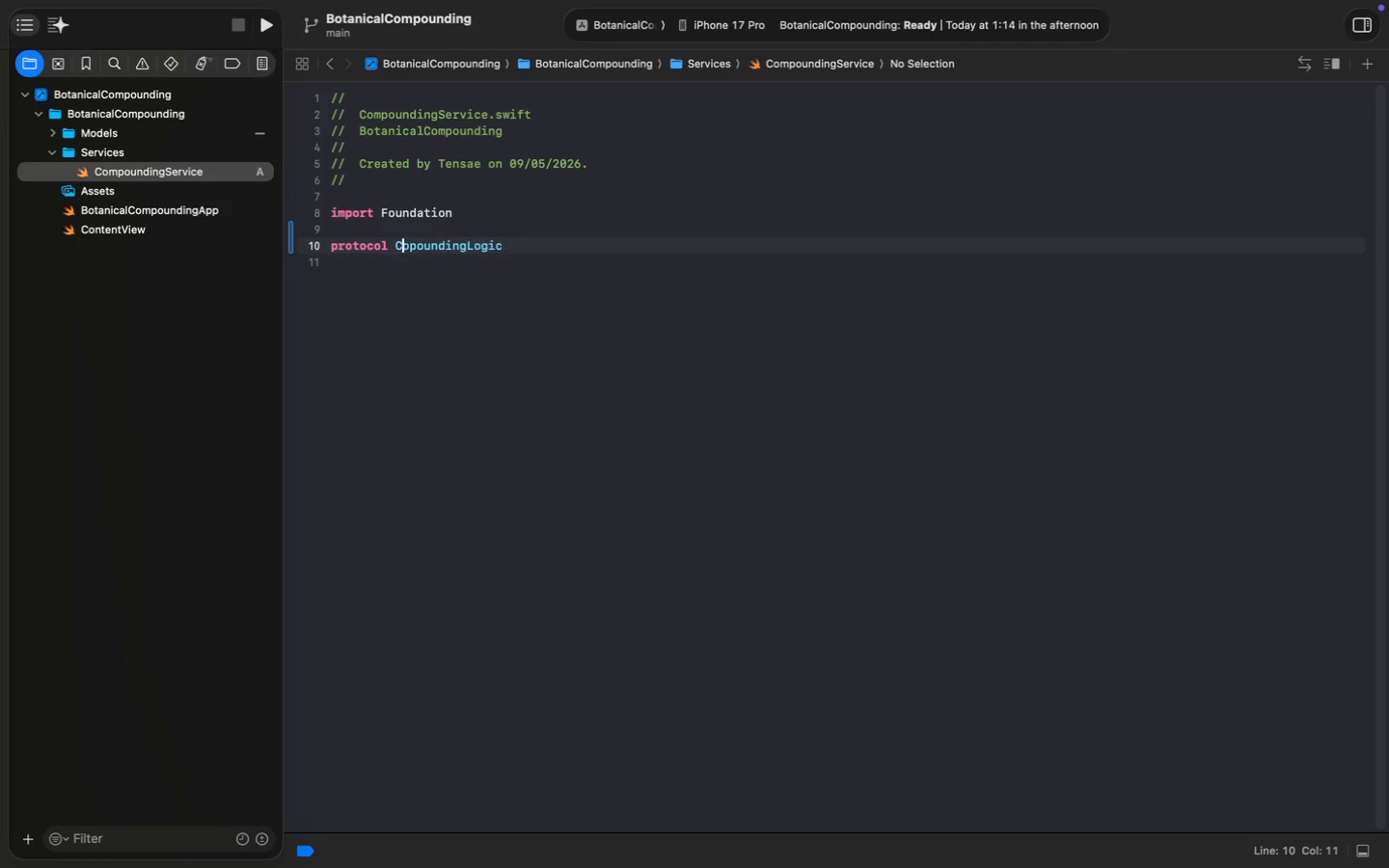 
key(Backspace)
 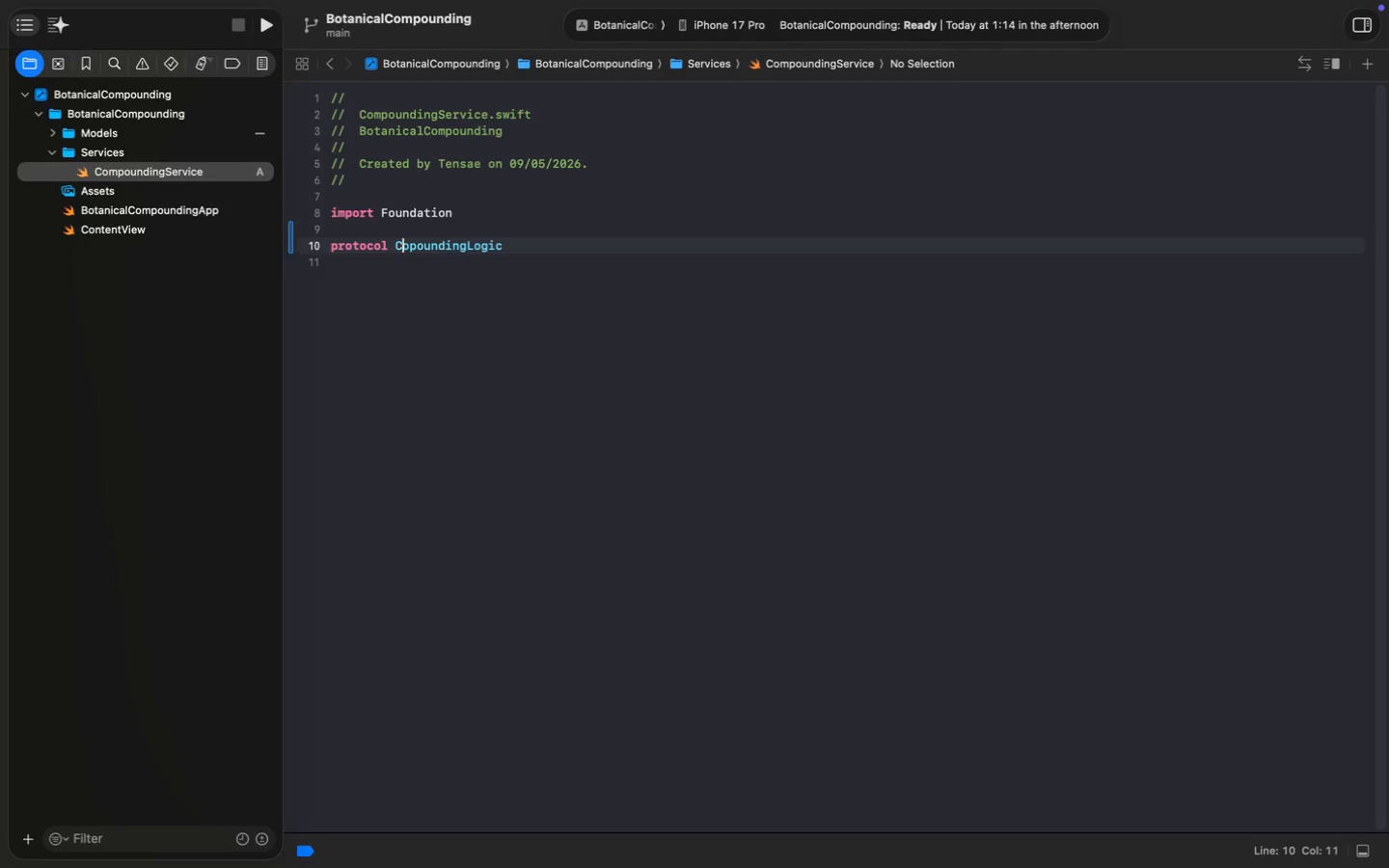 
key(ArrowRight)
 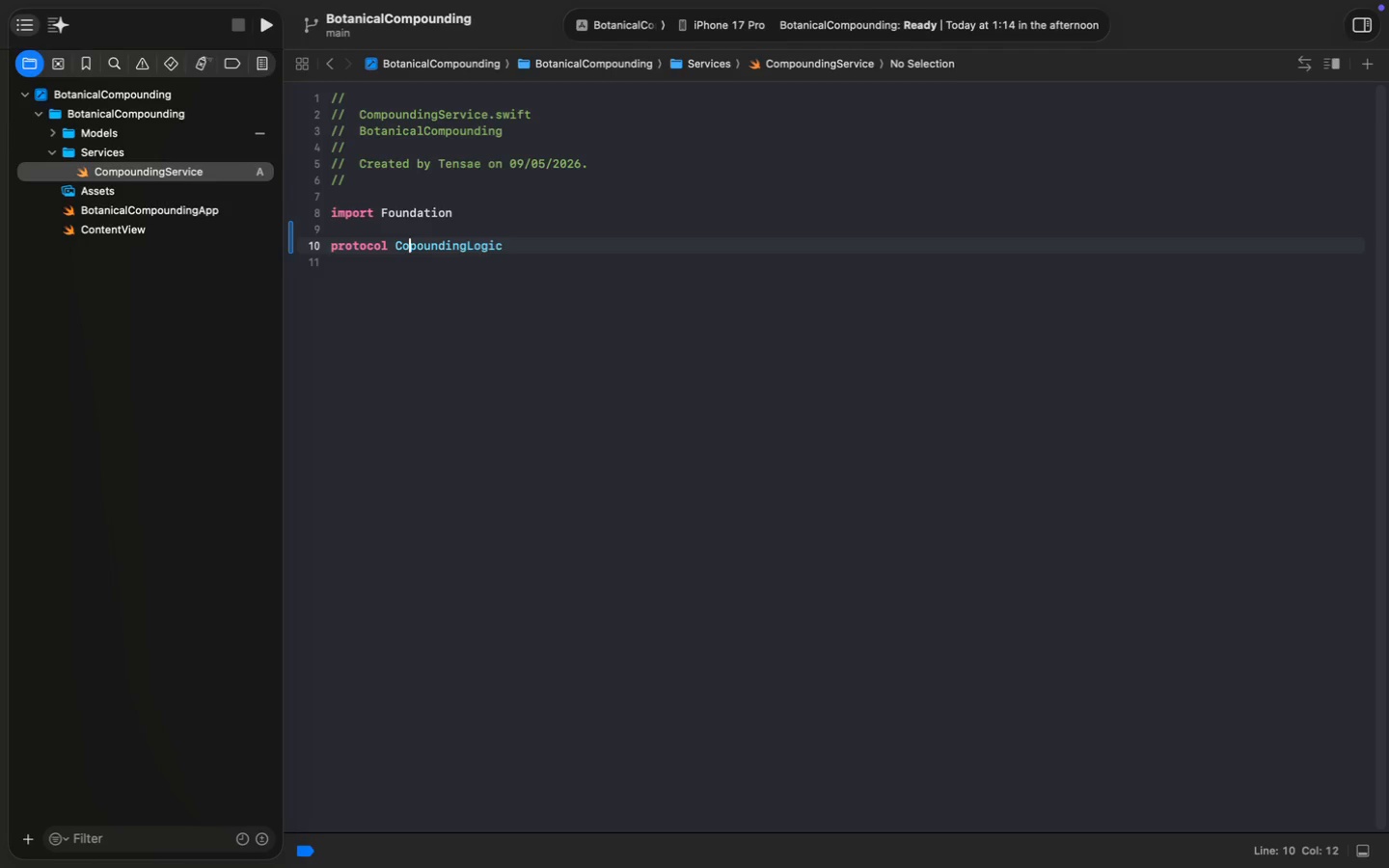 
key(M)
 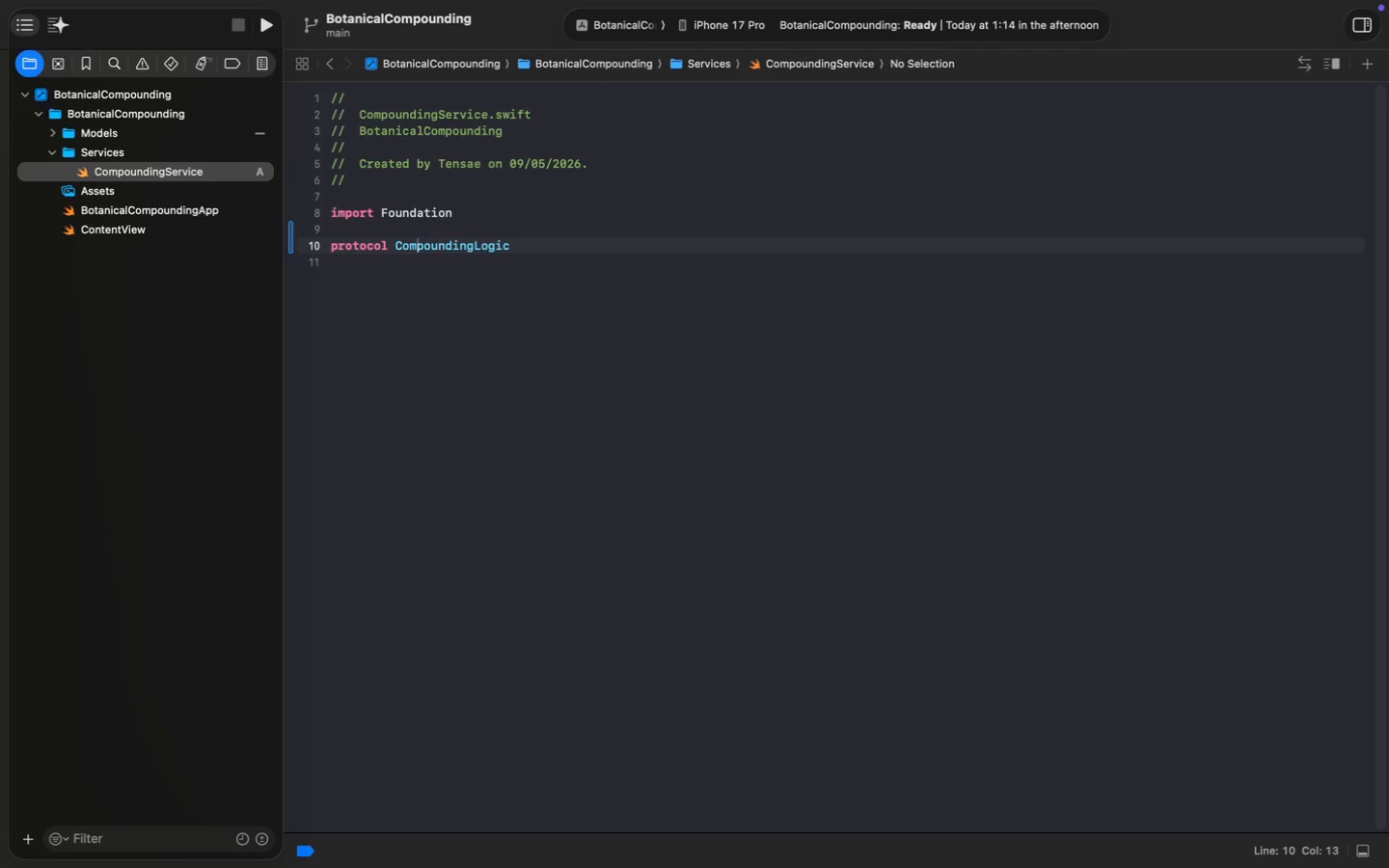 
key(Meta+MetaRight)
 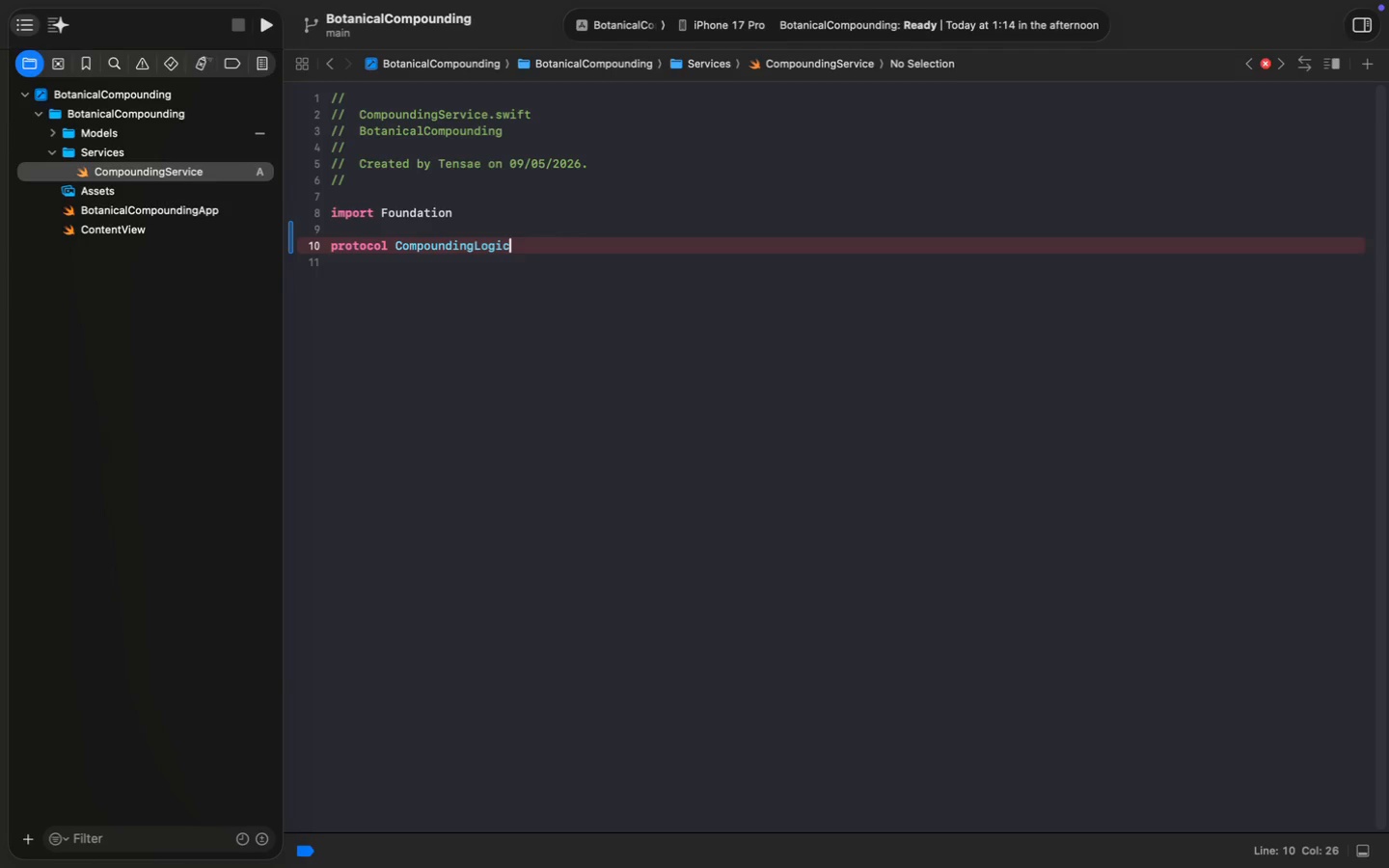 
key(Meta+ArrowRight)
 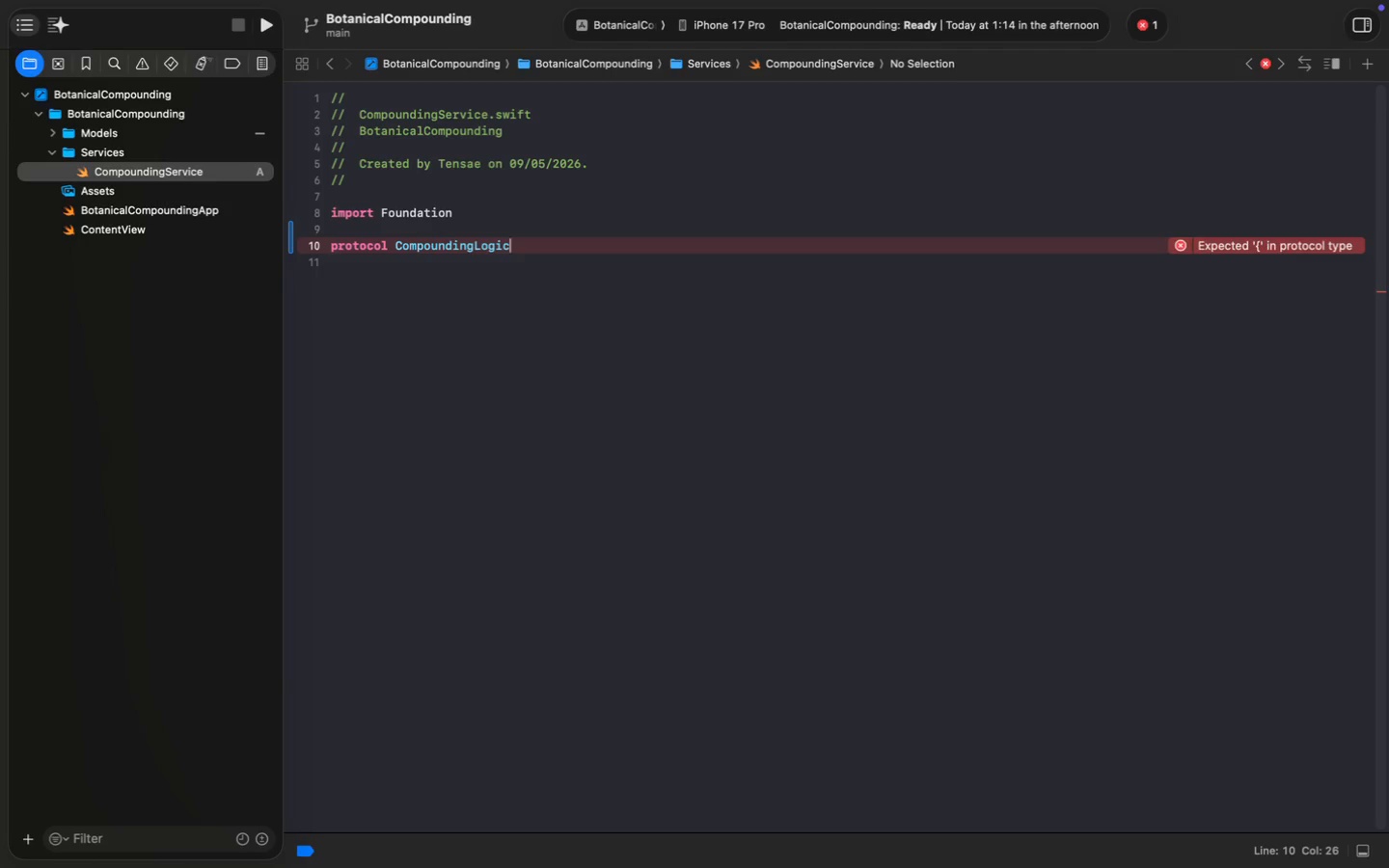 
key(Space)
 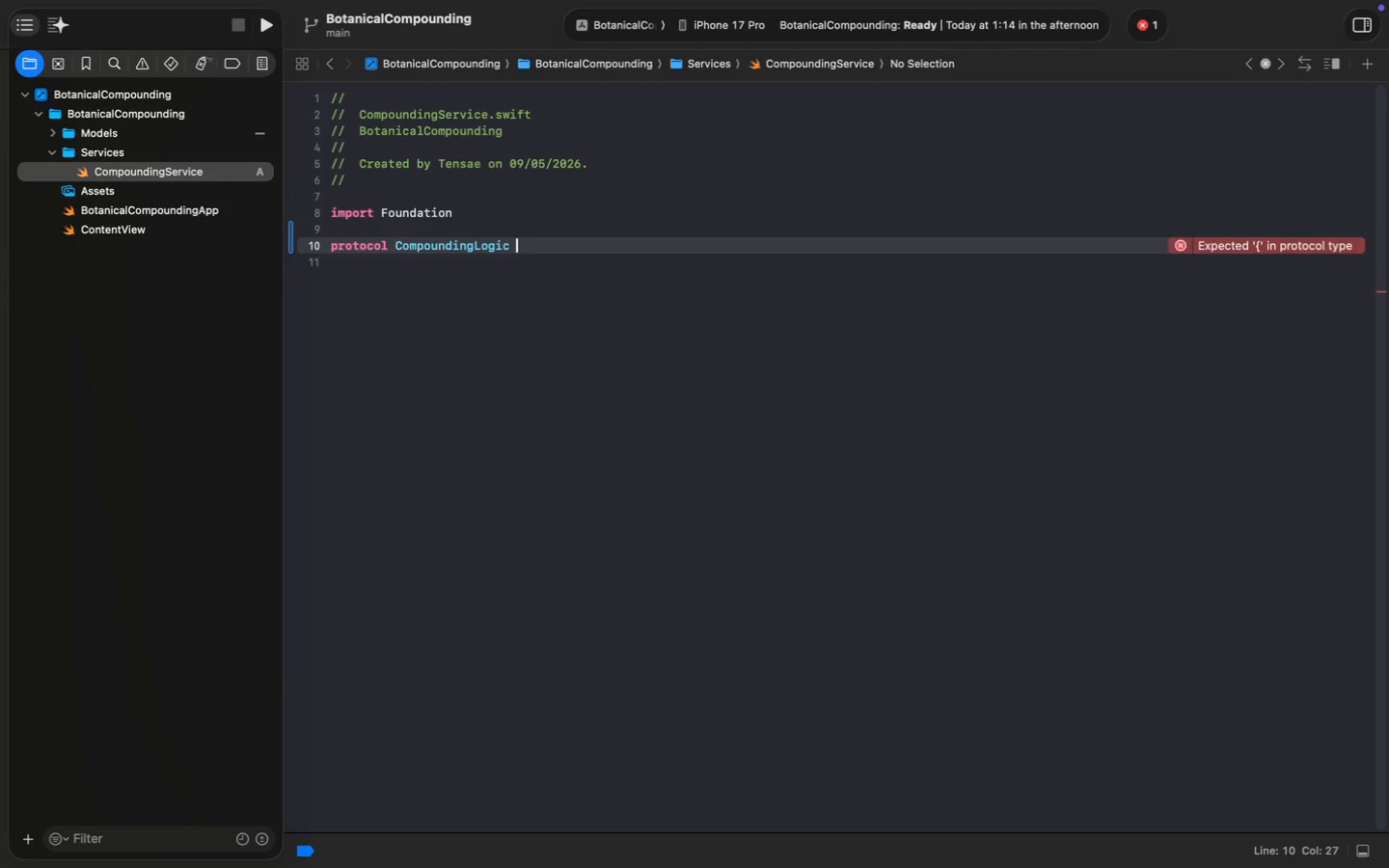 
key(Shift+ShiftLeft)
 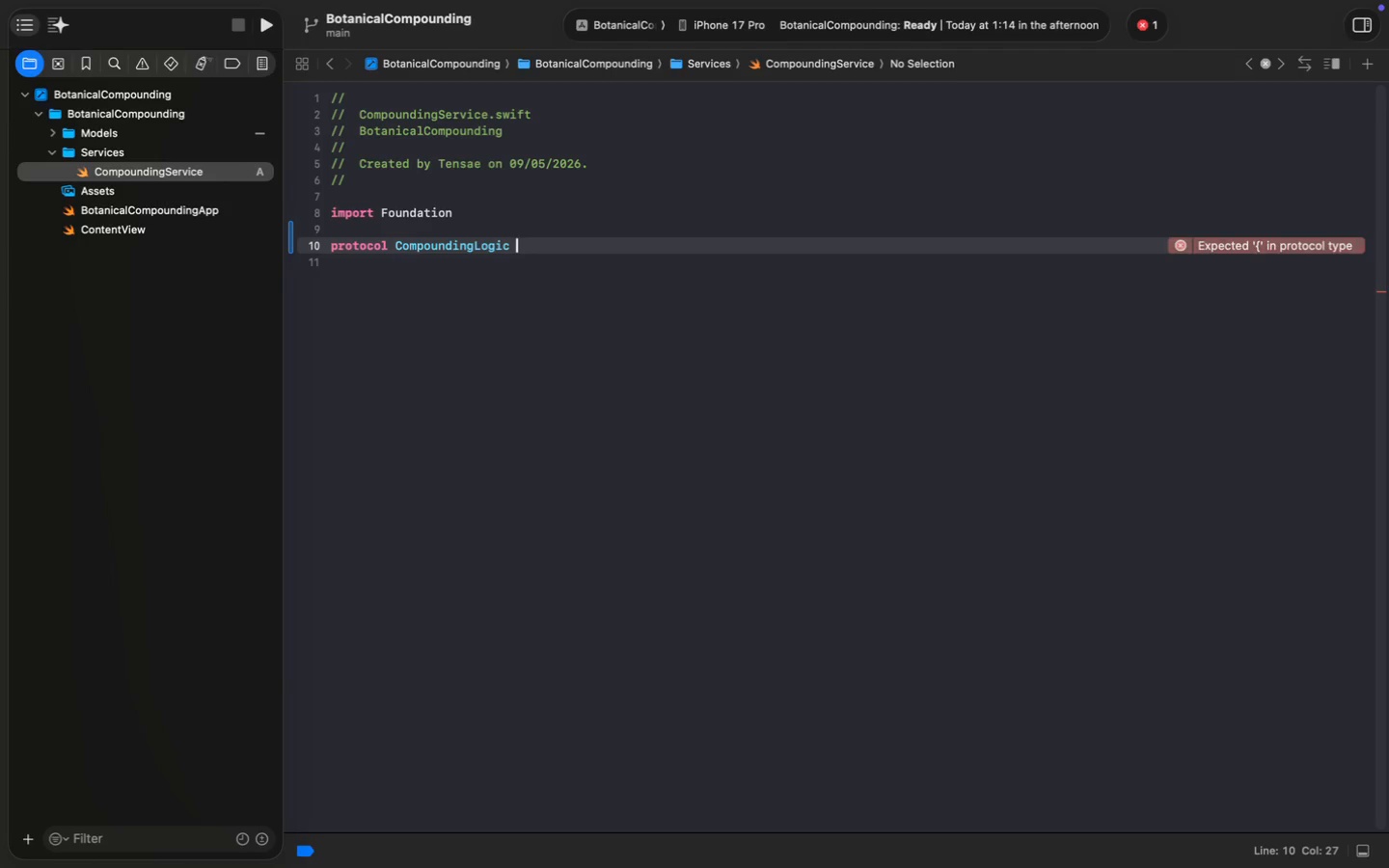 
key(Shift+BracketLeft)
 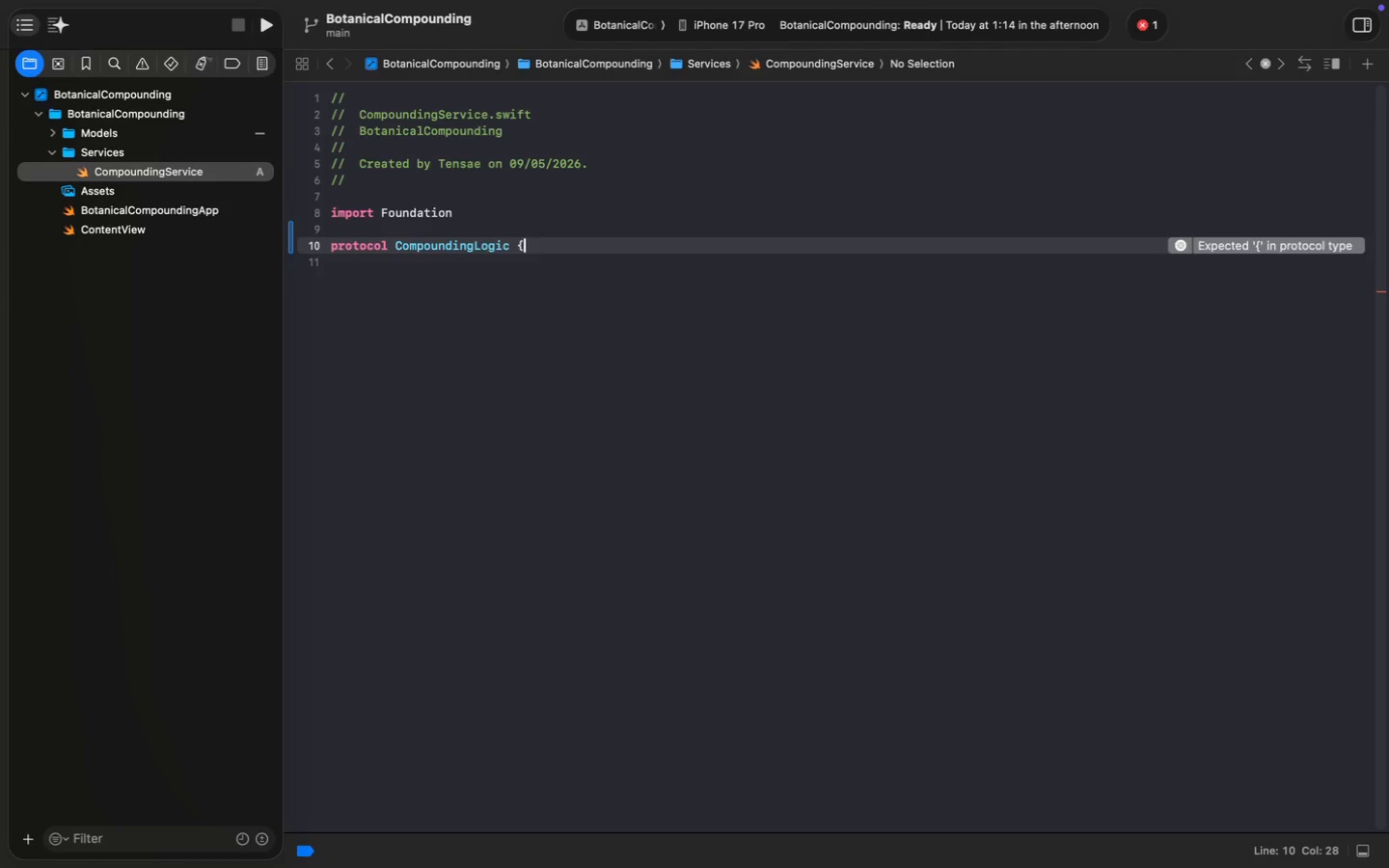 
key(Enter)
 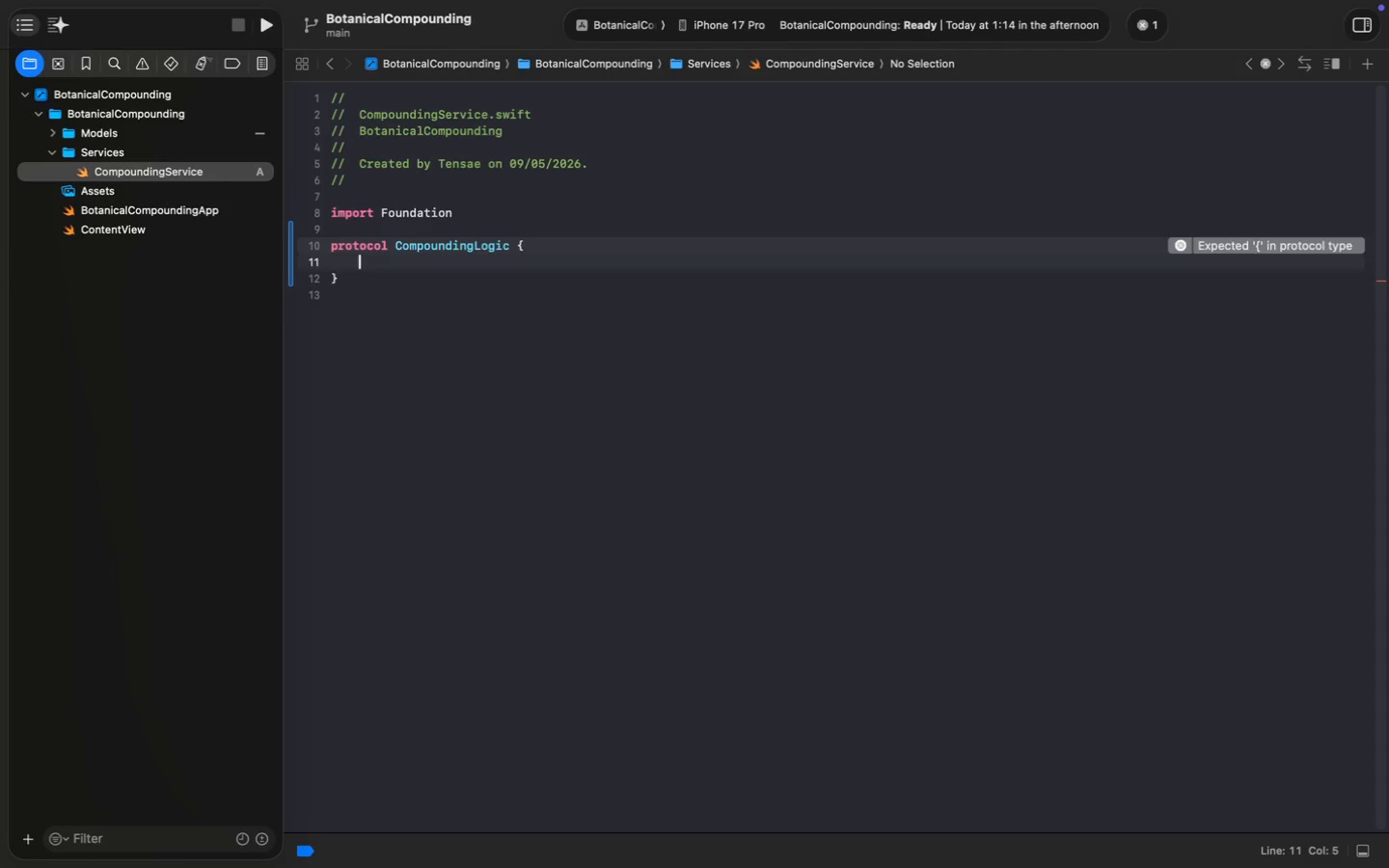 
type(func validate(components: [Tin)
 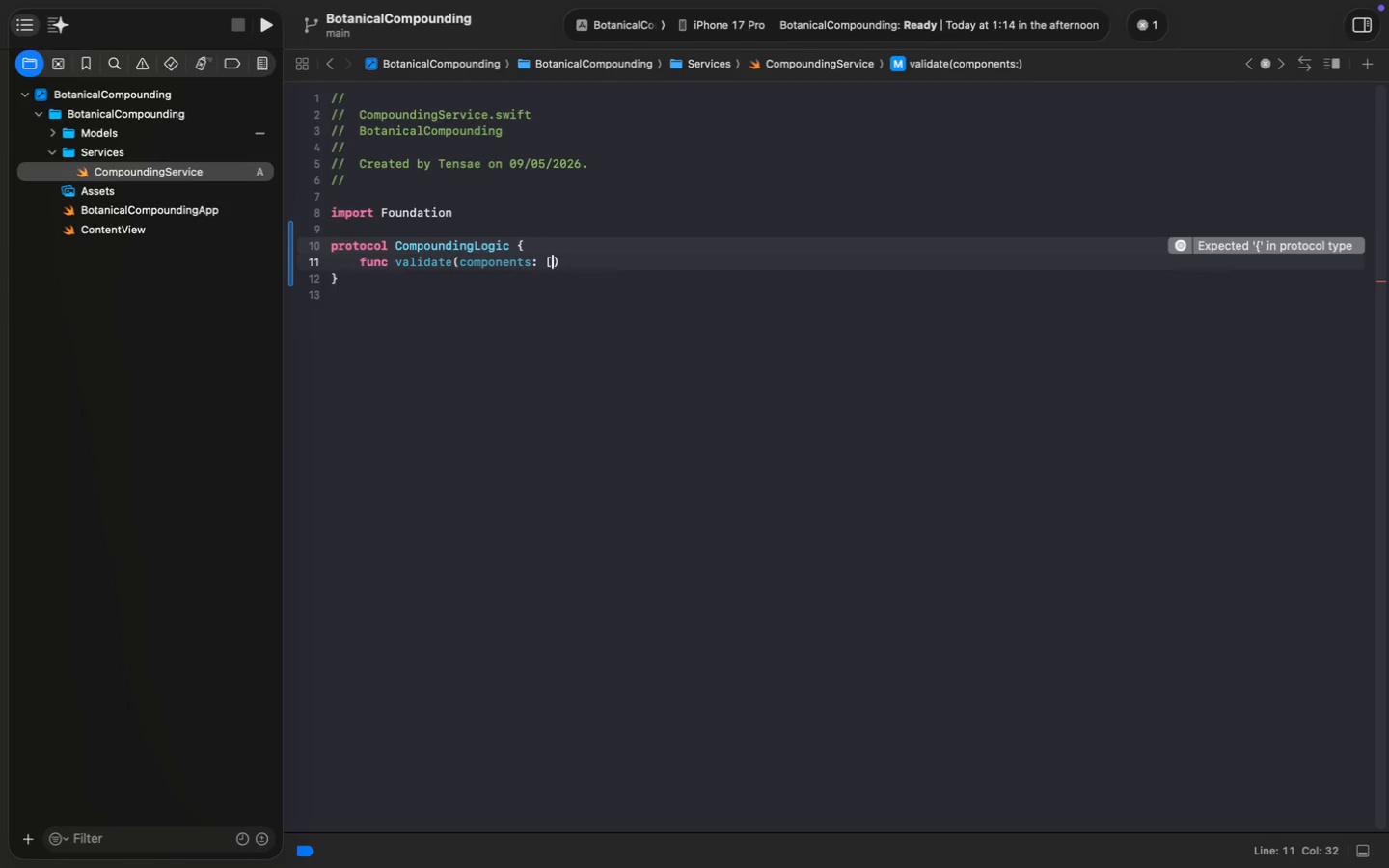 
key(Enter)
 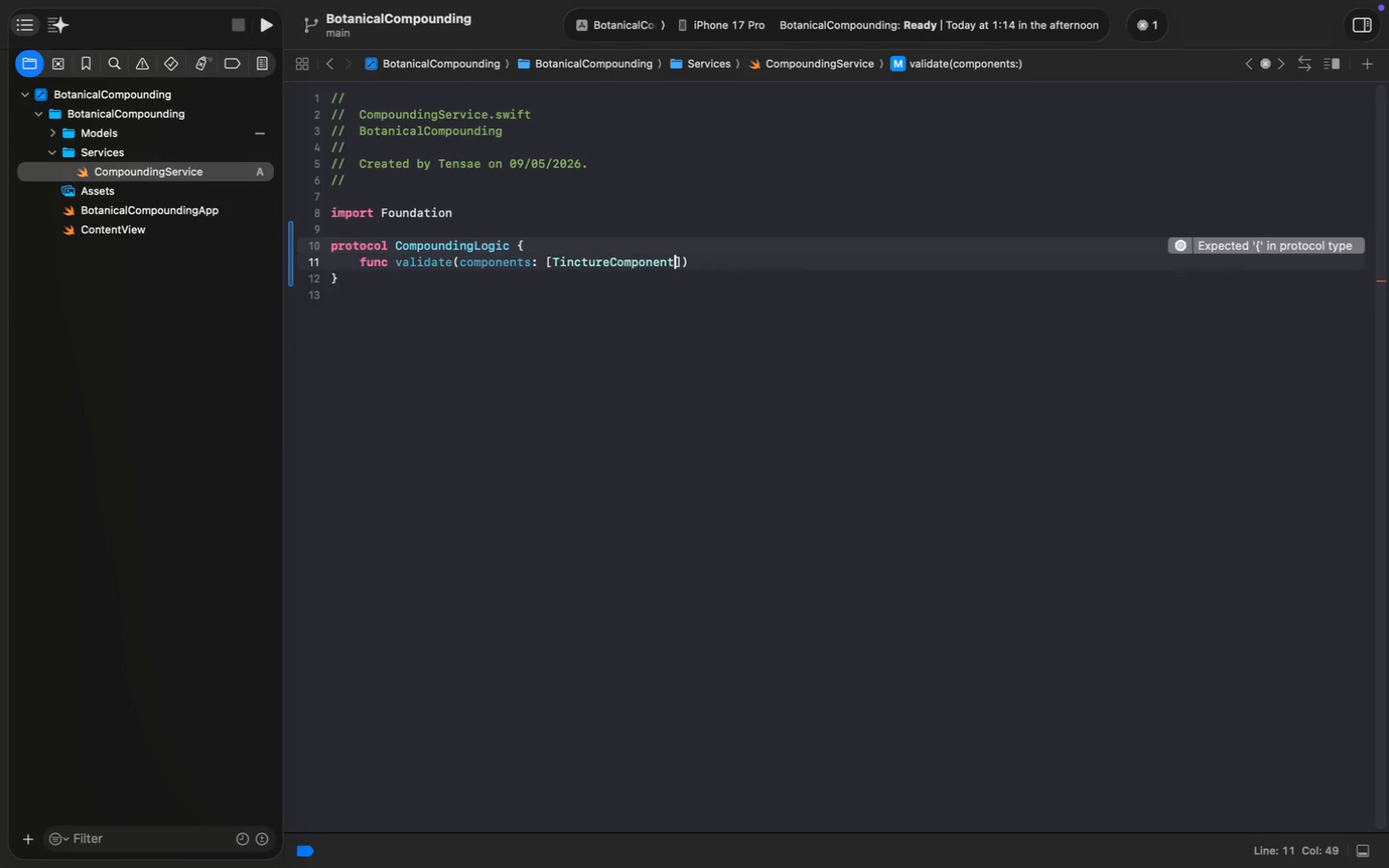 
key(Shift+ShiftRight)
 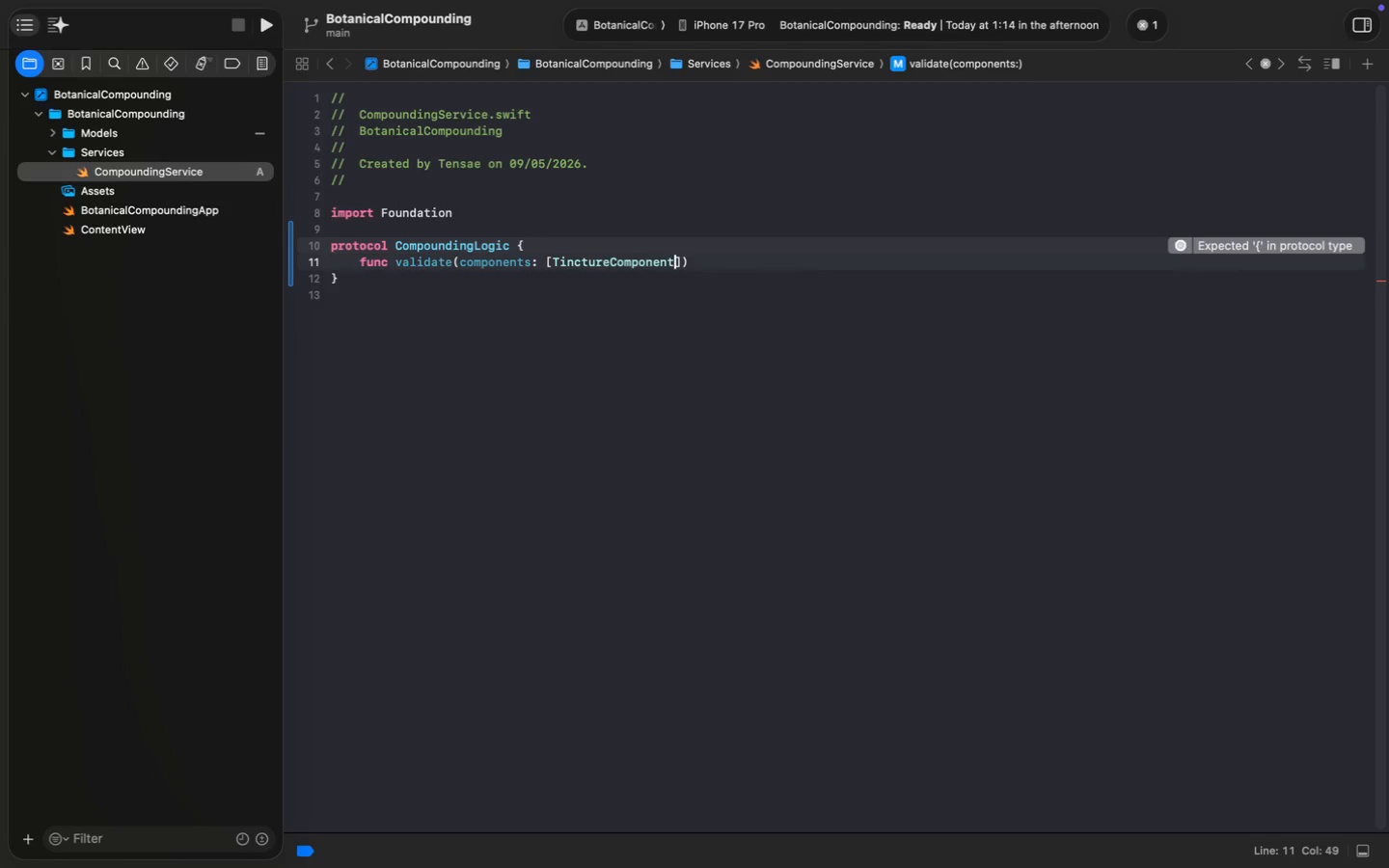 
key(ArrowRight)
 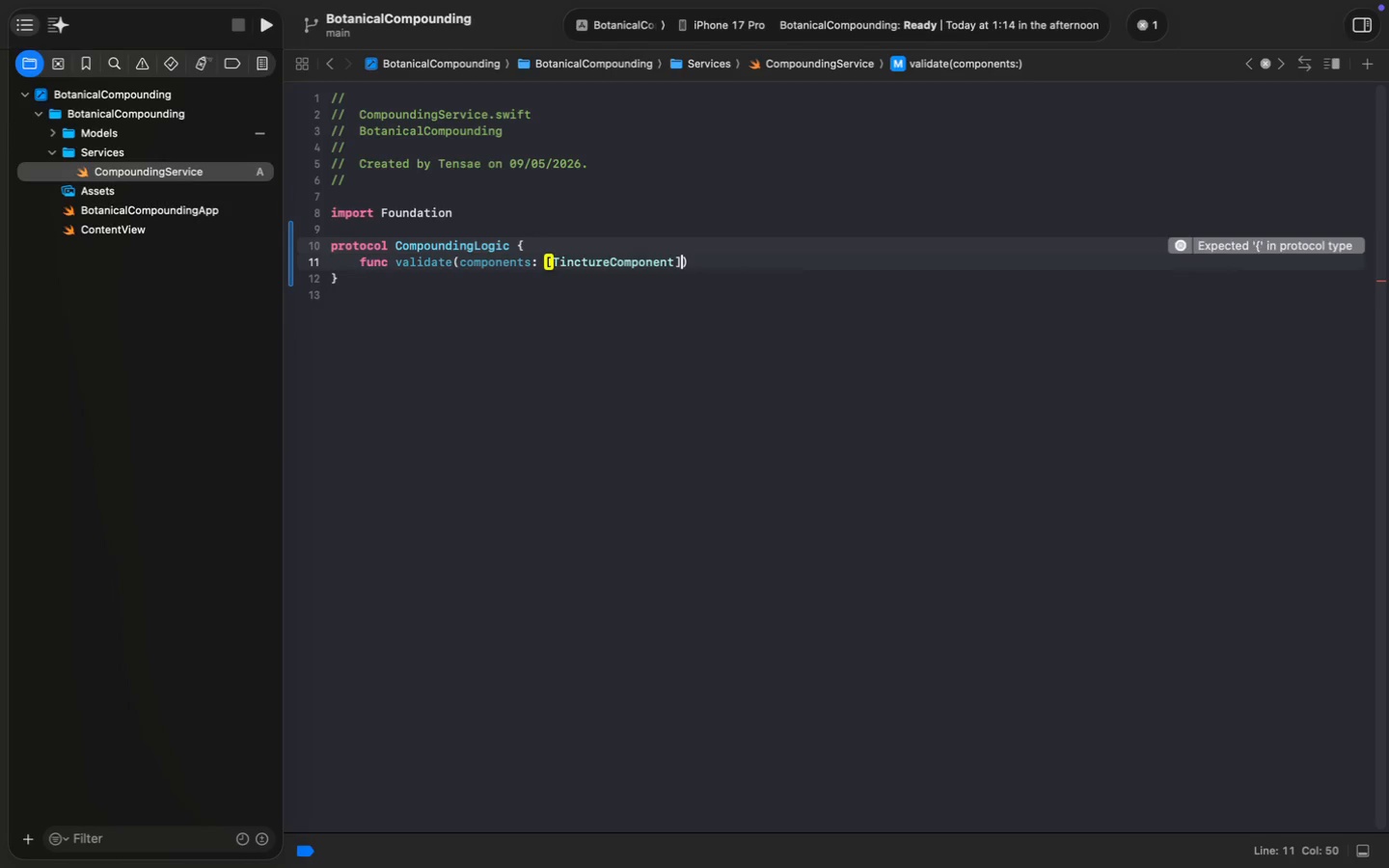 
key(ArrowRight)
 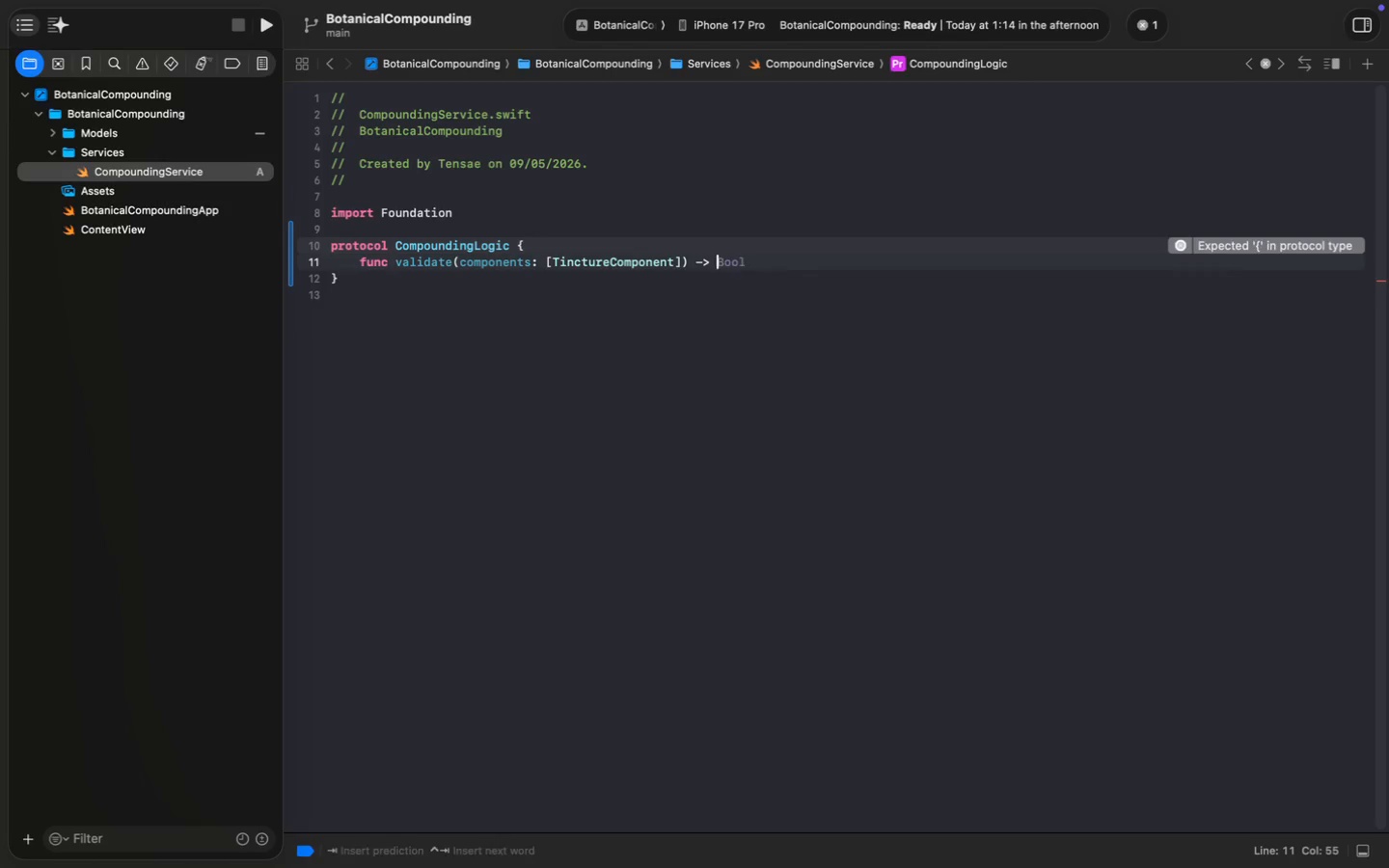 
type( -> Bool)
 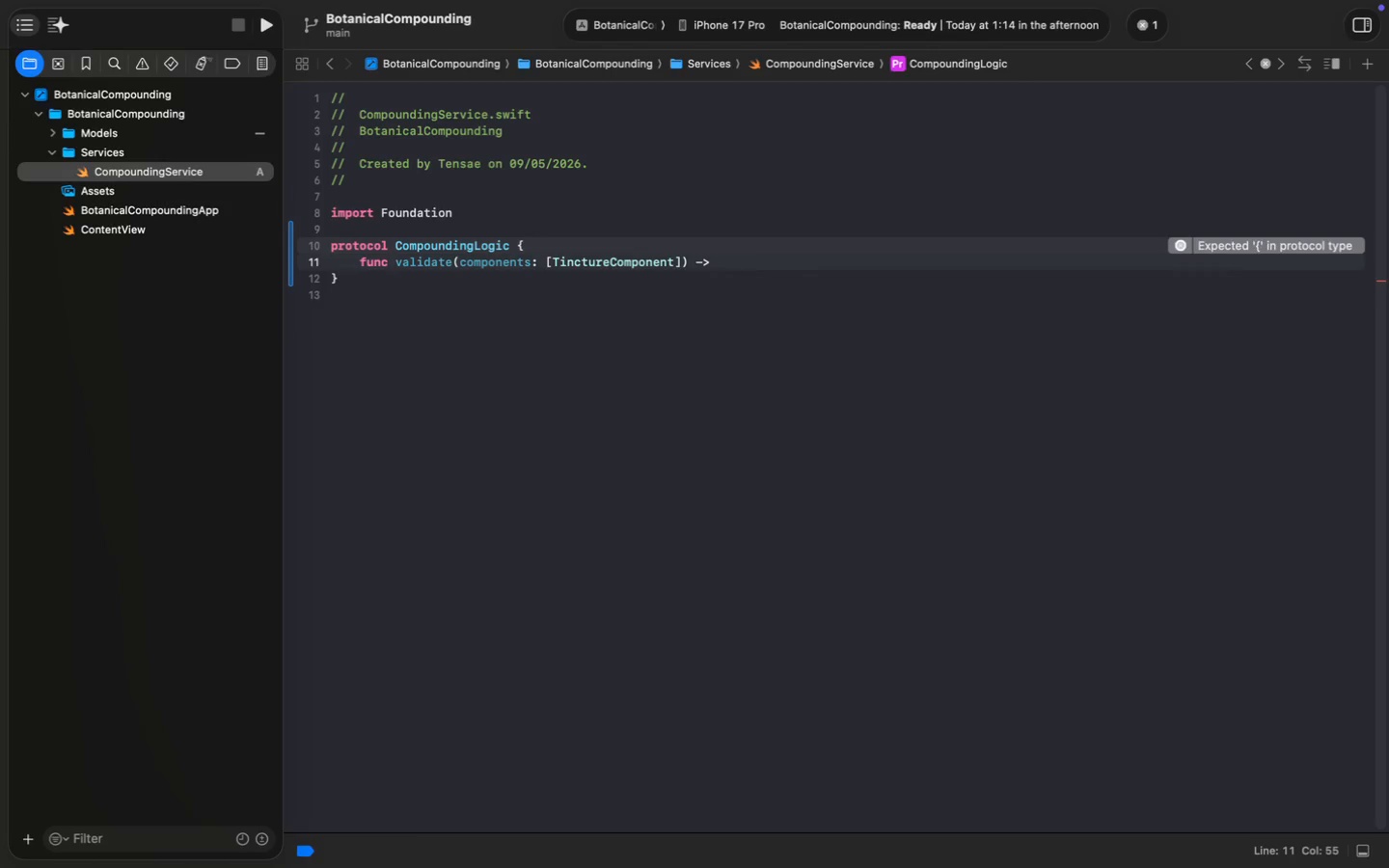 
key(Enter)
 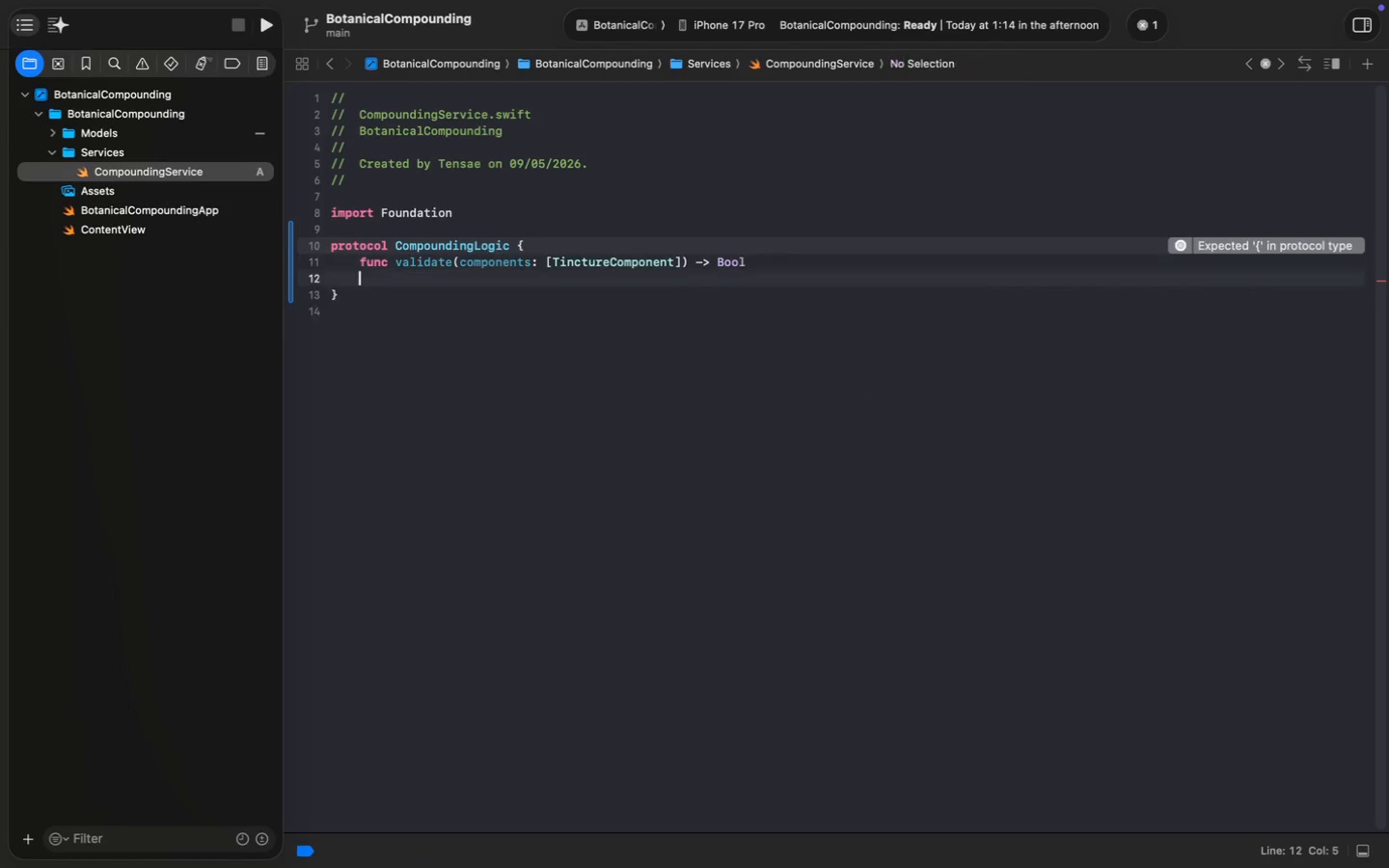 
key(Enter)
 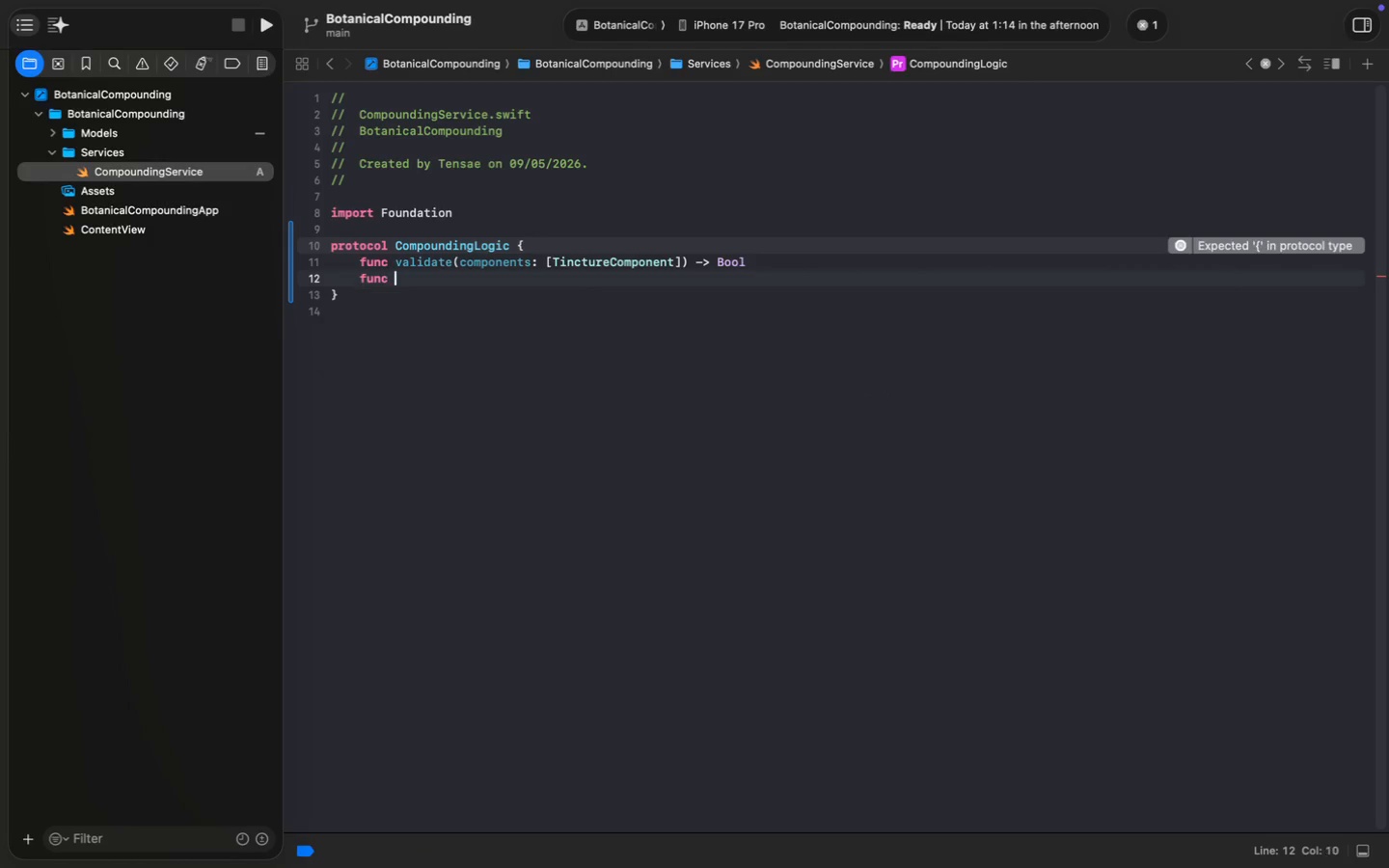 
type(func total )
key(Backspace)
type(Percentage(C)
key(Backspace)
type(component)
 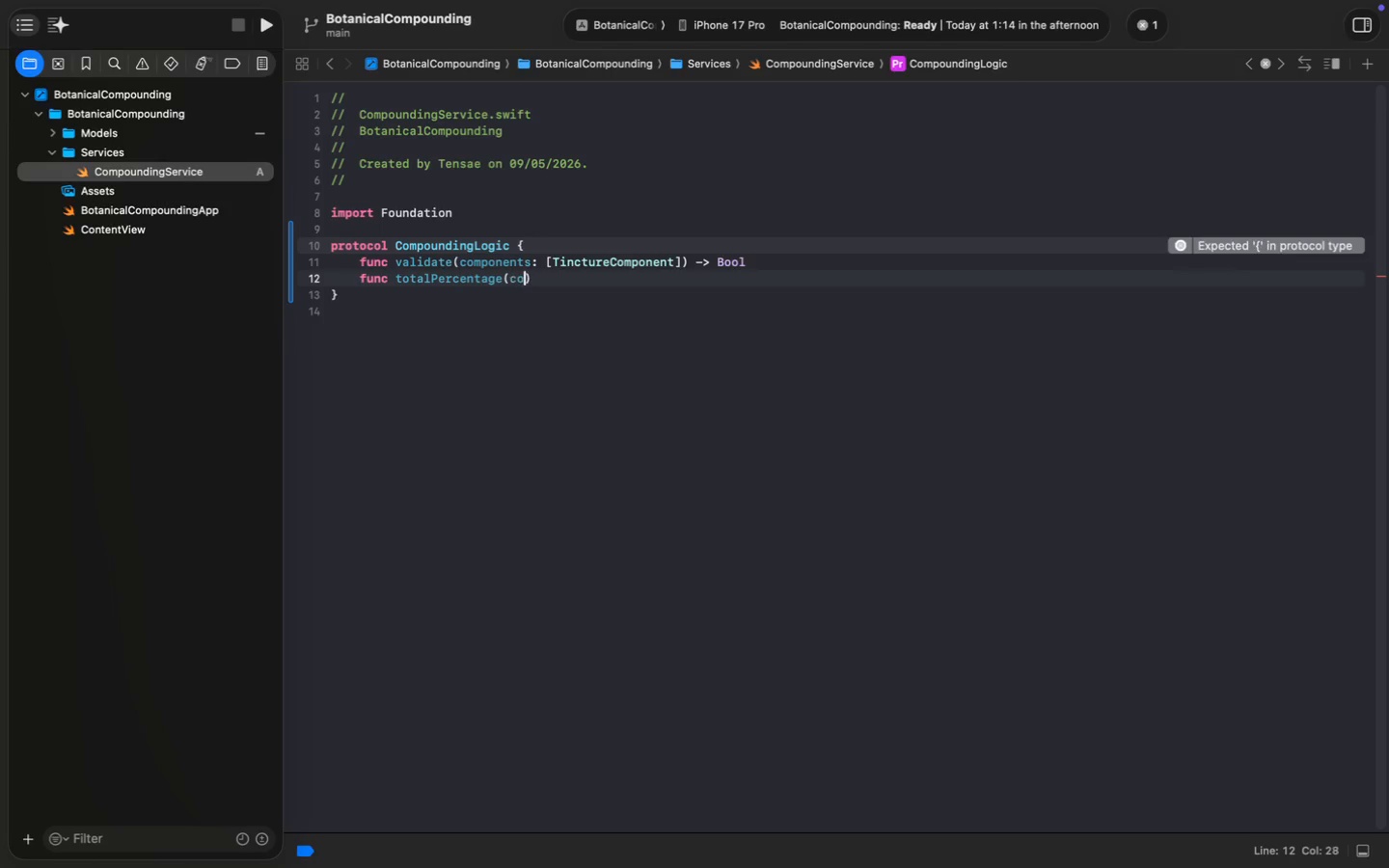 
key(S)
 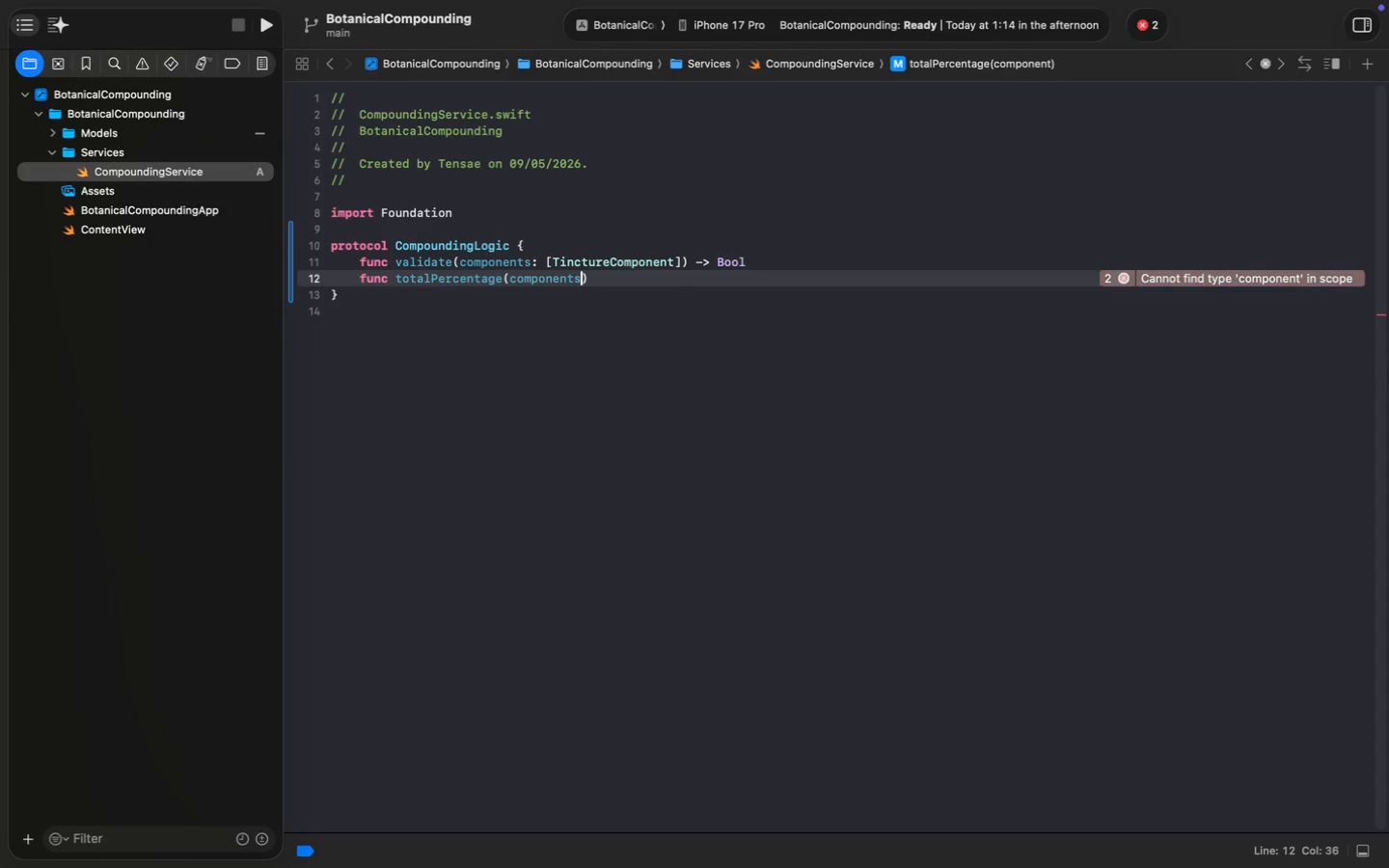 
key(Shift+Semicolon)
 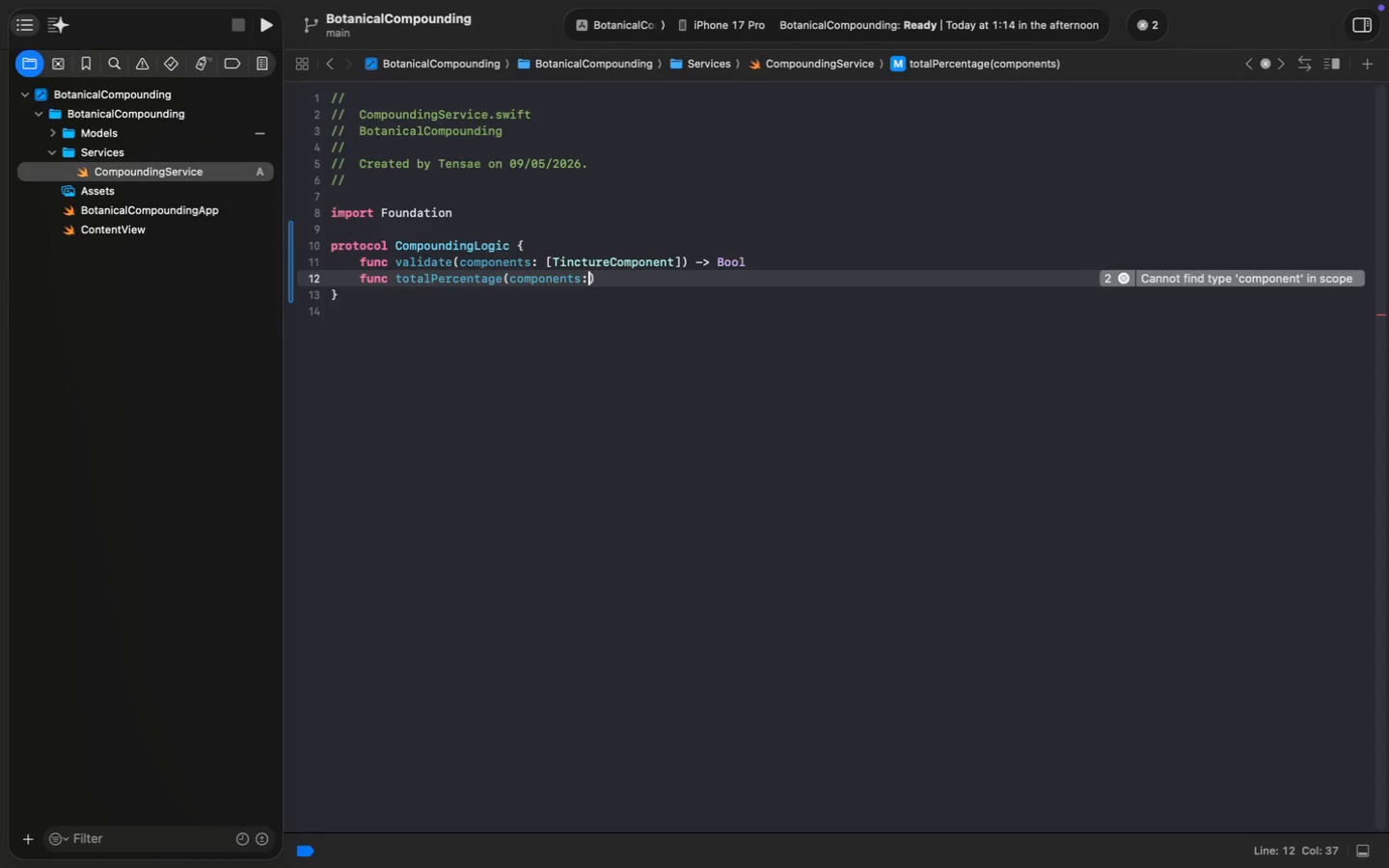 
key(Space)
 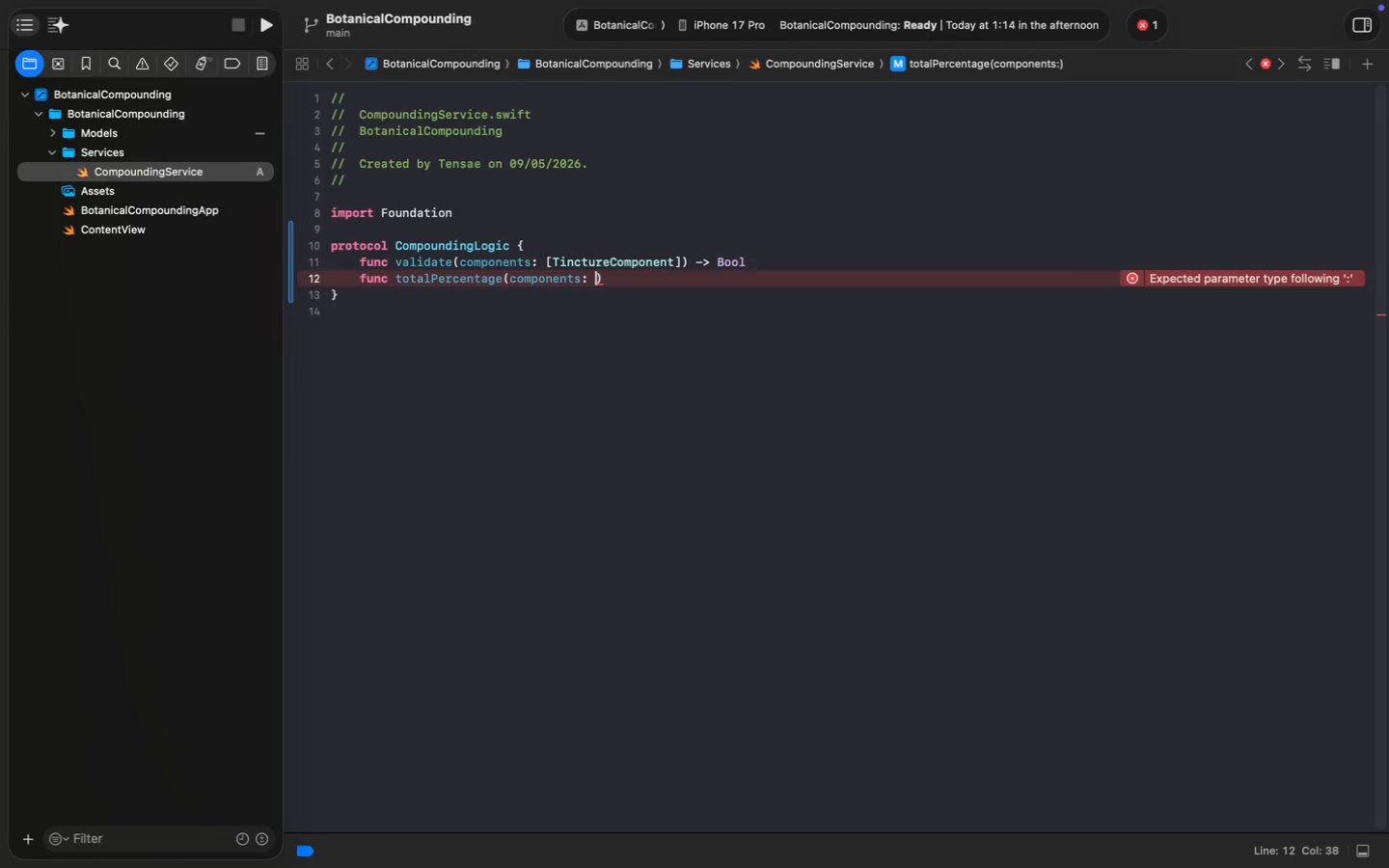 
wait(12.69)
 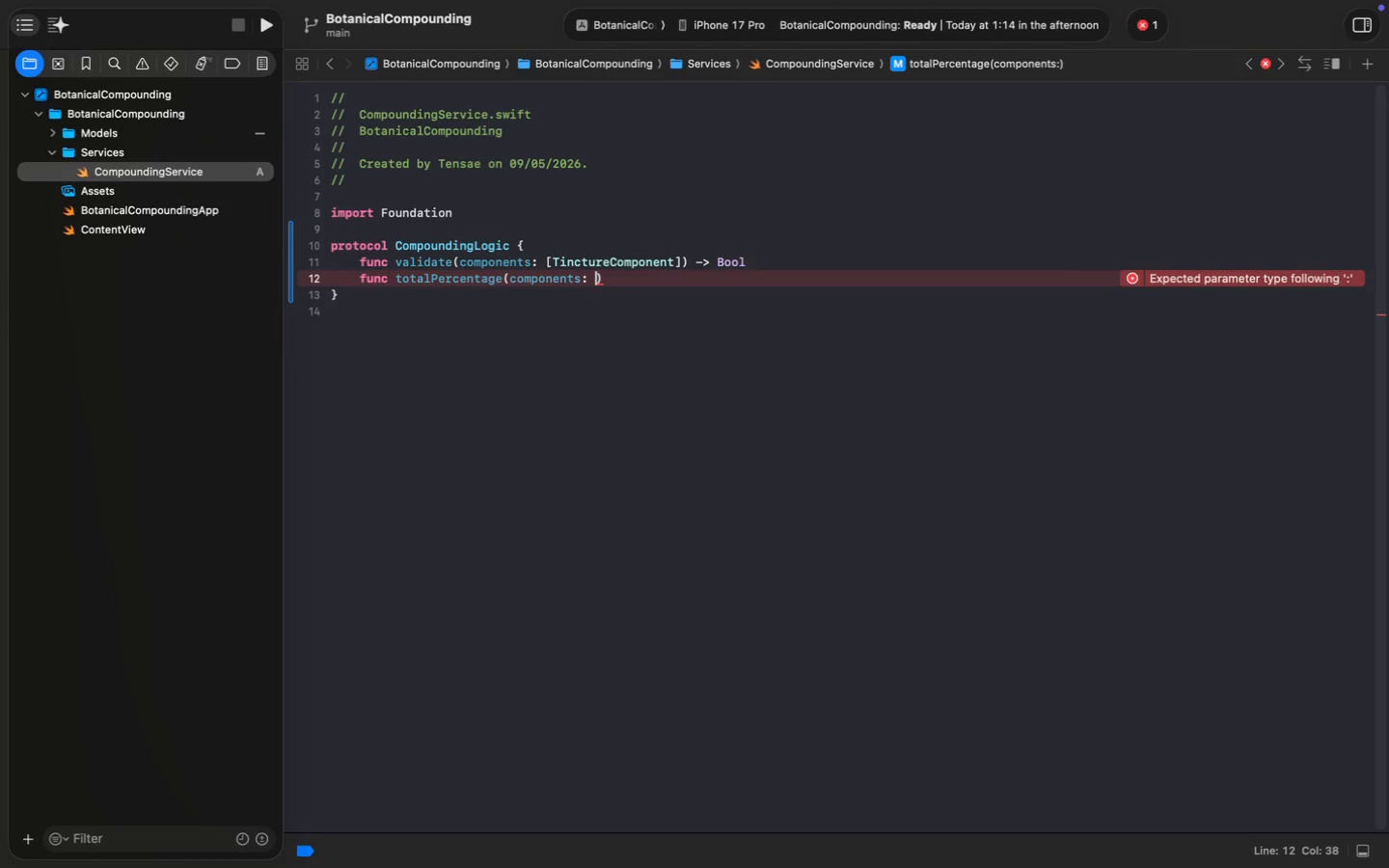 
key(BracketLeft)
 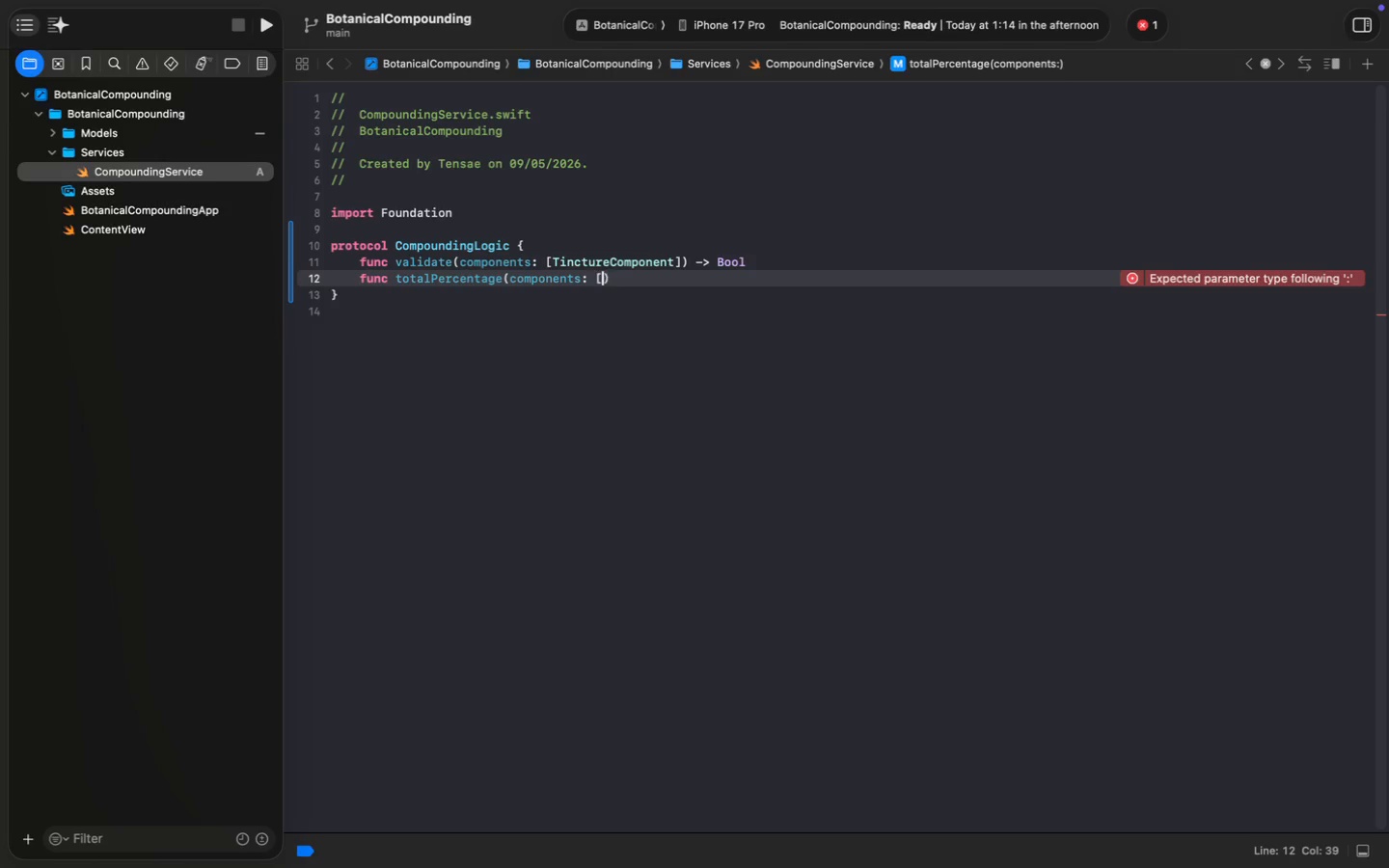 
key(BracketRight)
 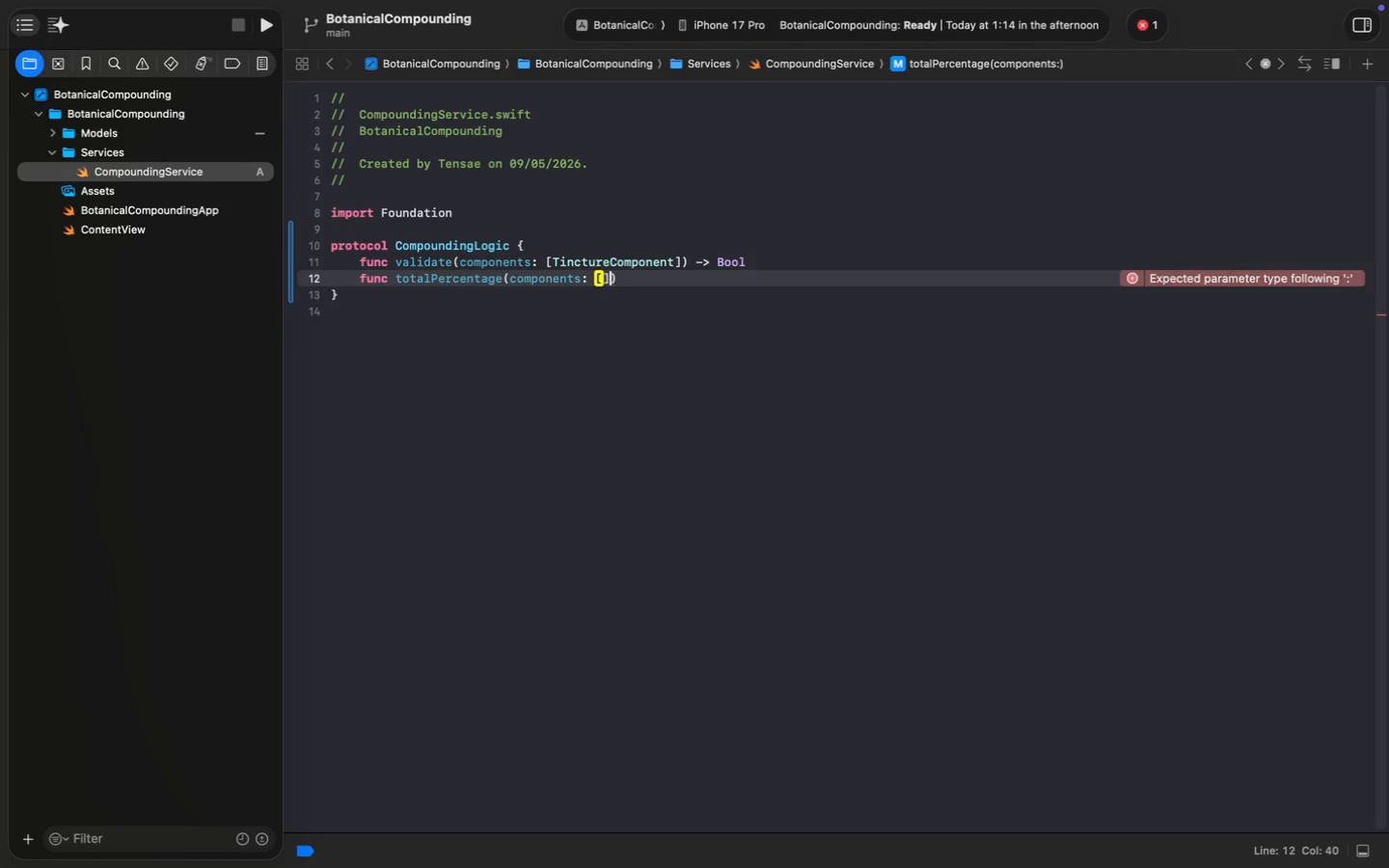 
key(ArrowLeft)
 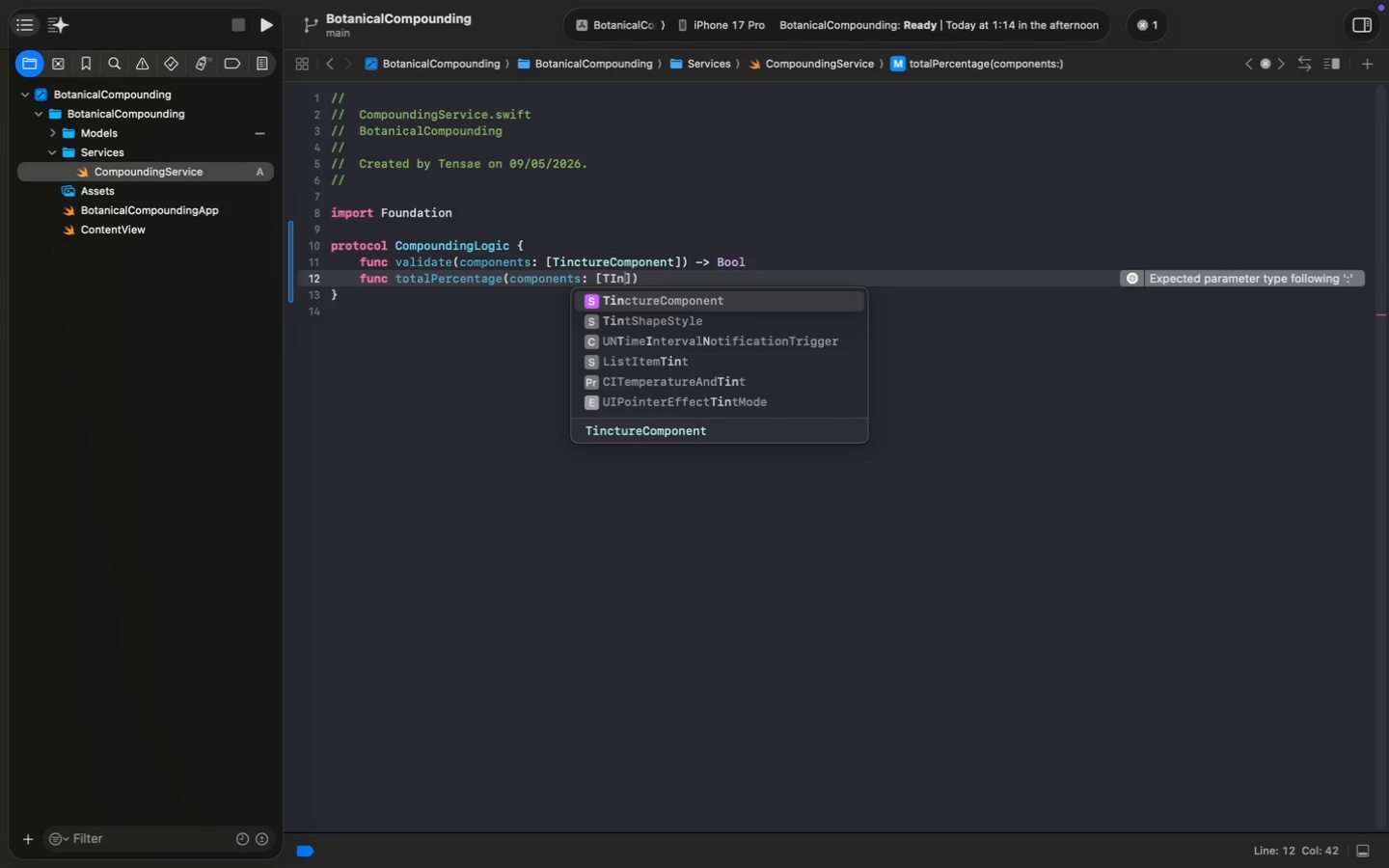 
type(TIn)
 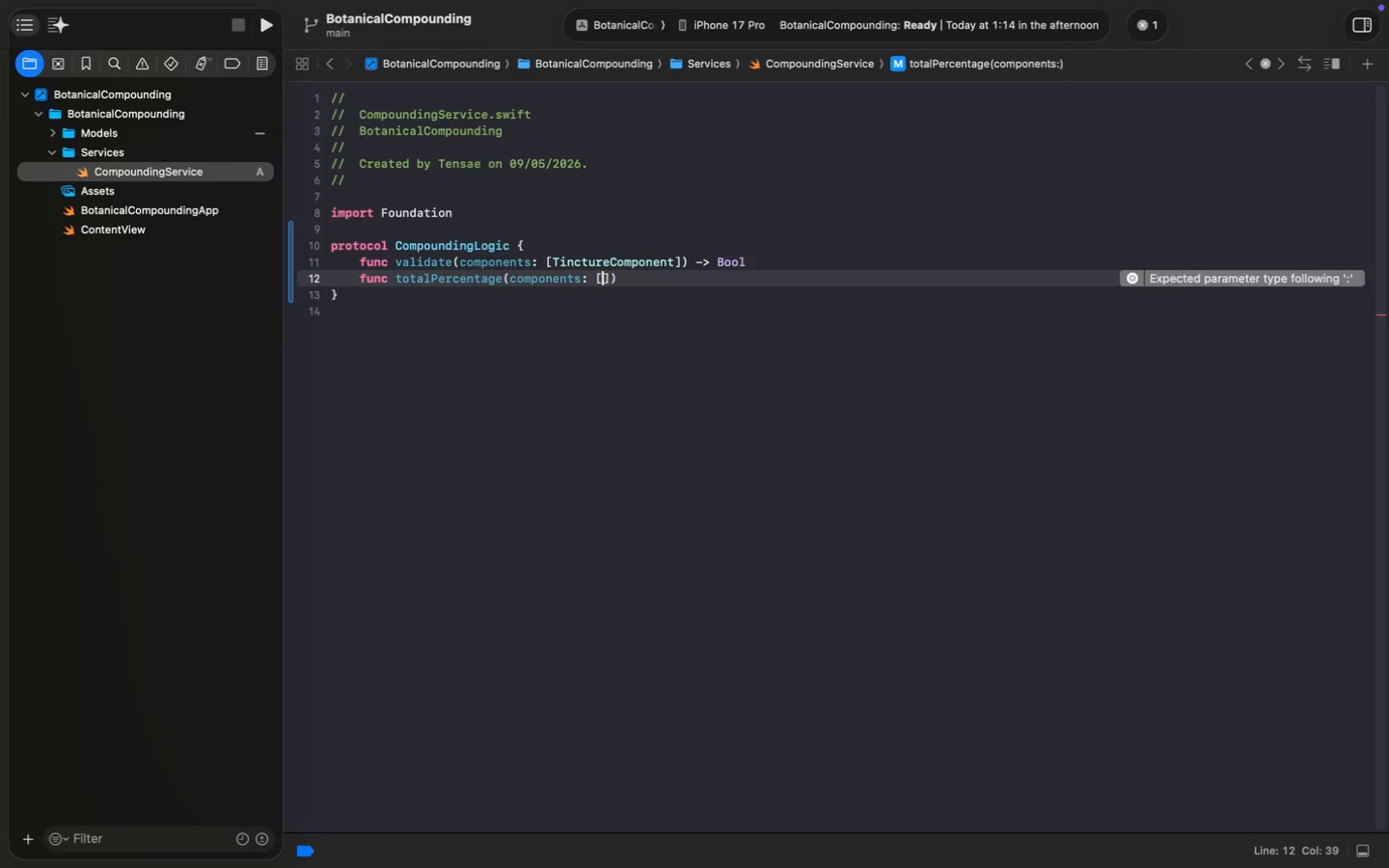 
key(Enter)
 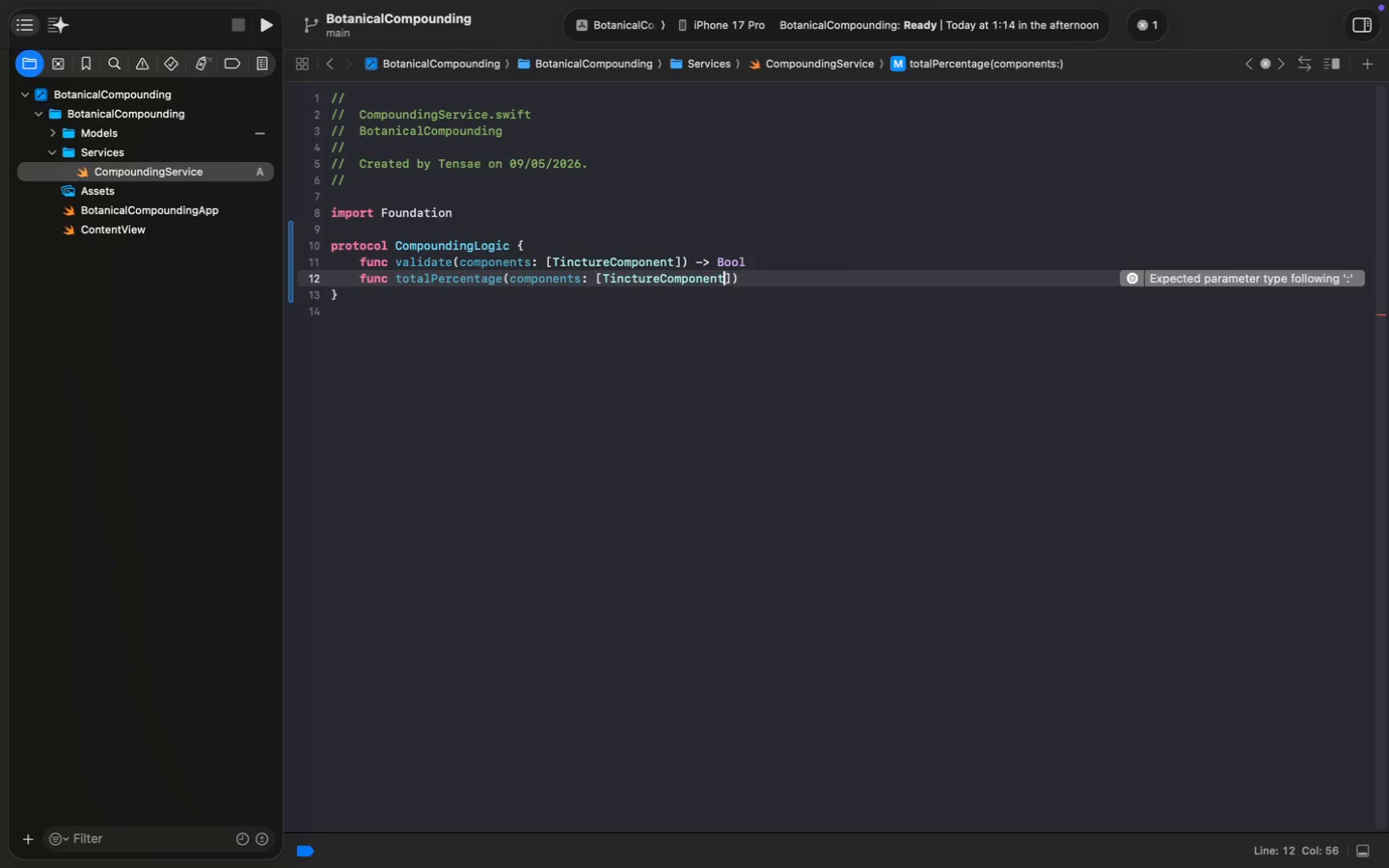 
key(Meta+ArrowRight)
 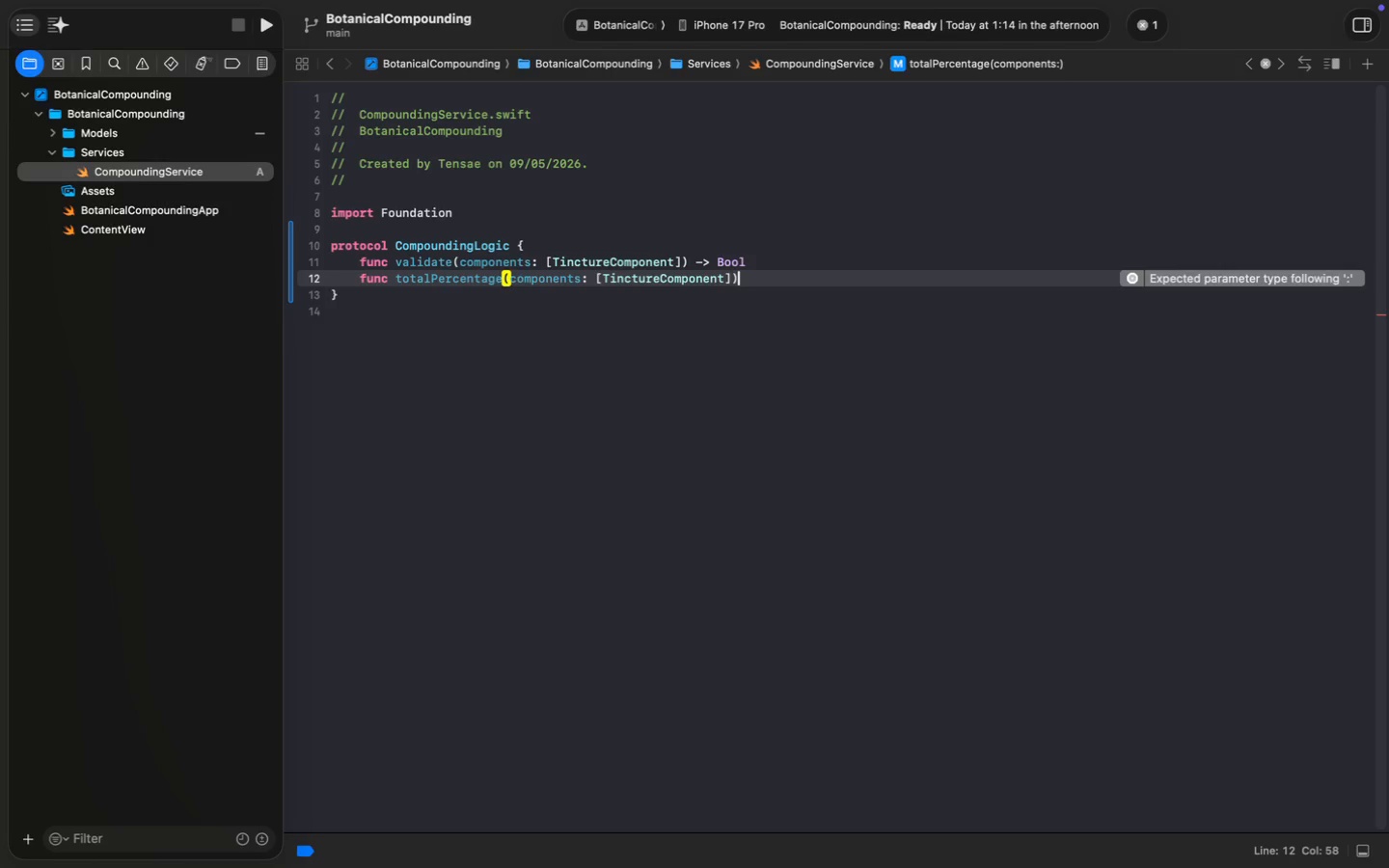 
key(Space)
 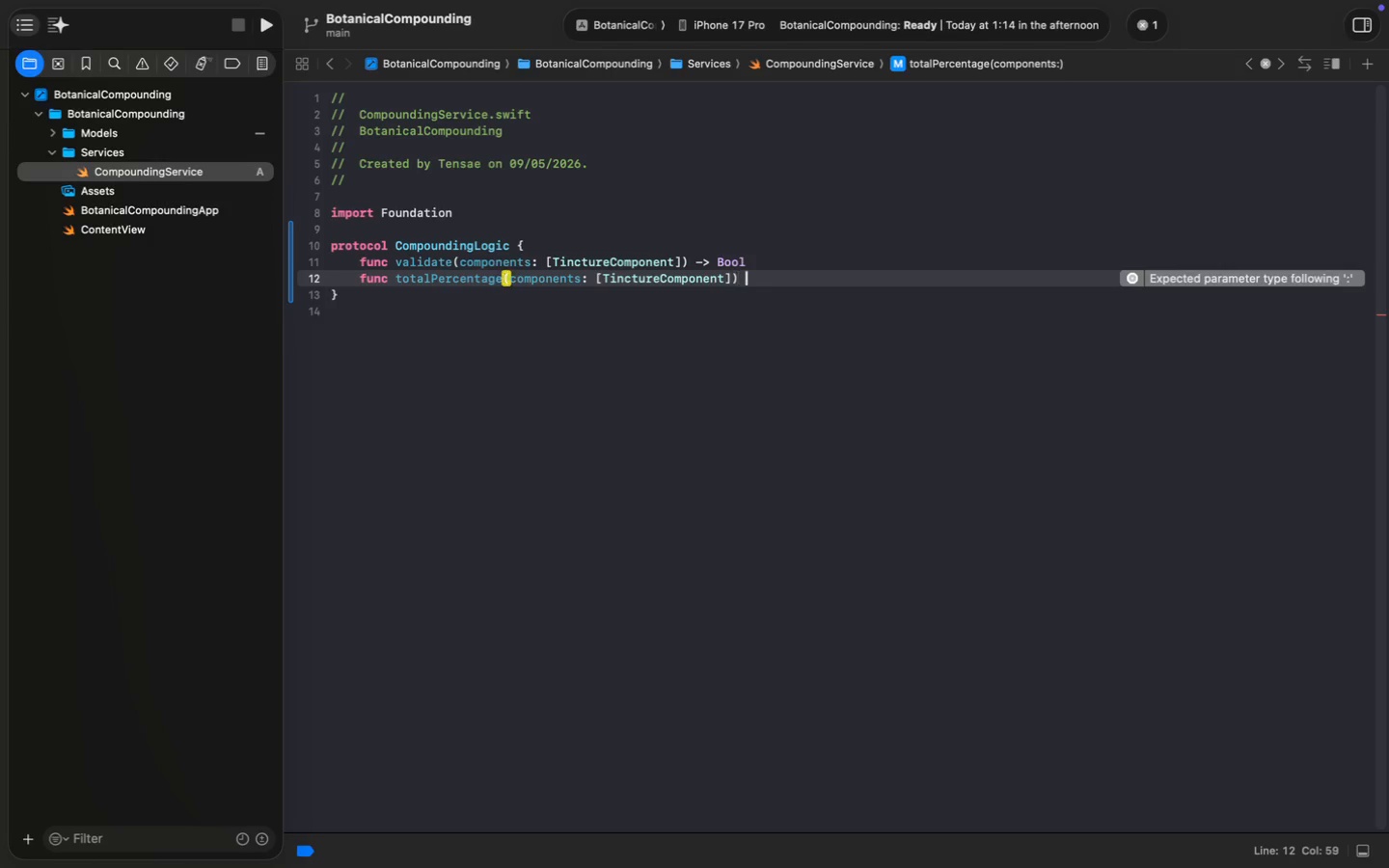 
key(Minus)
 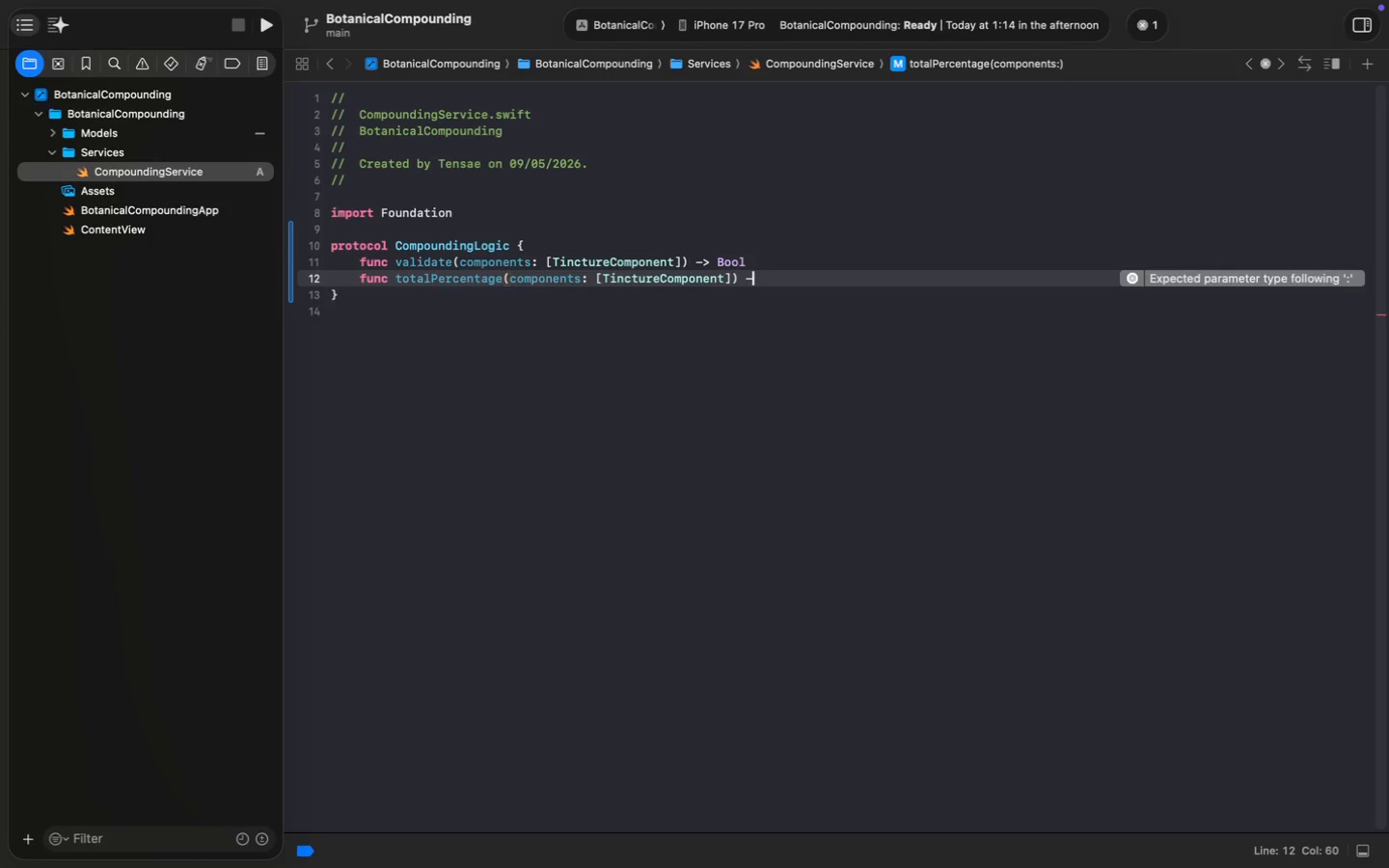 
key(Shift+ShiftLeft)
 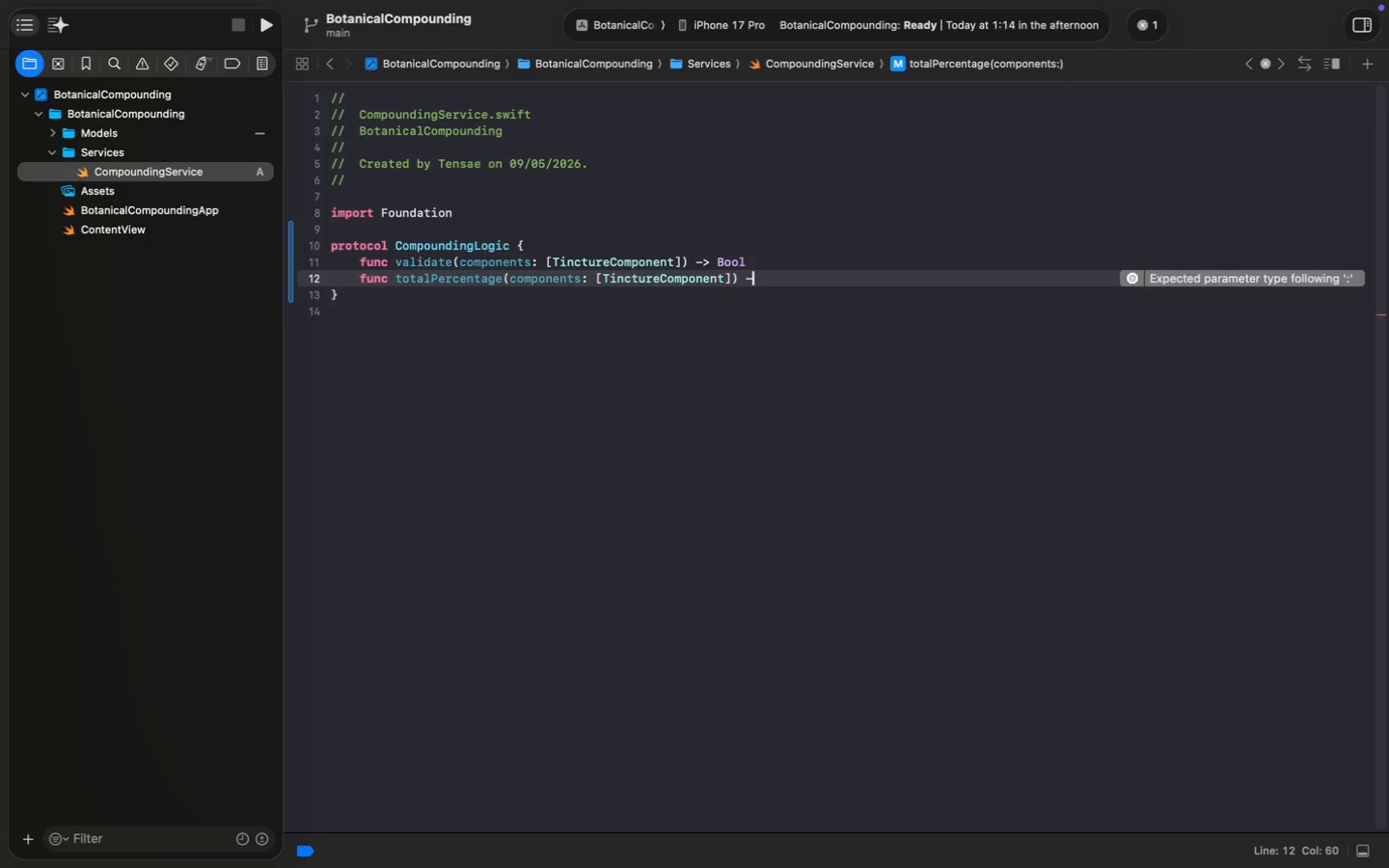 
key(Shift+Period)
 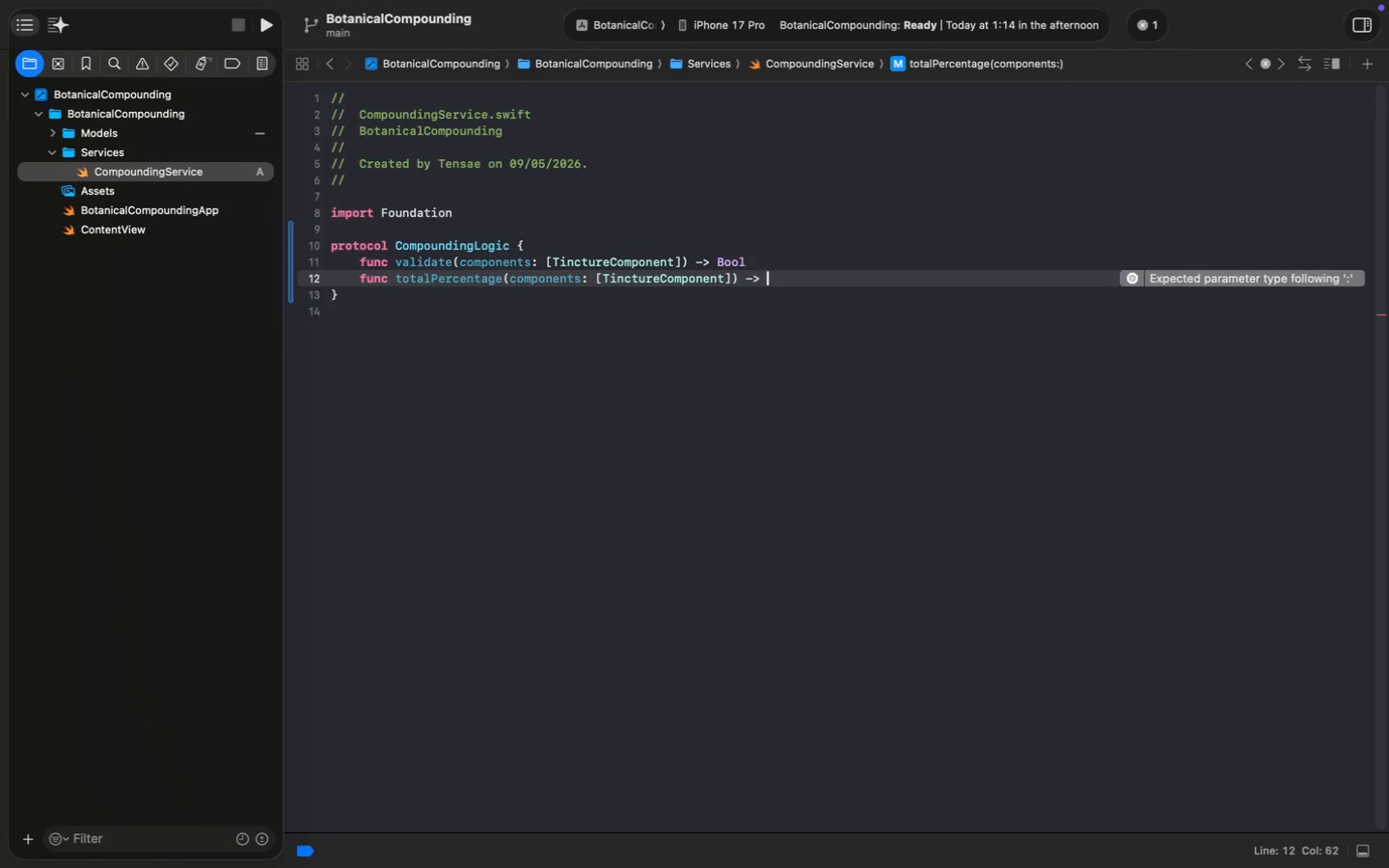 
key(Space)
 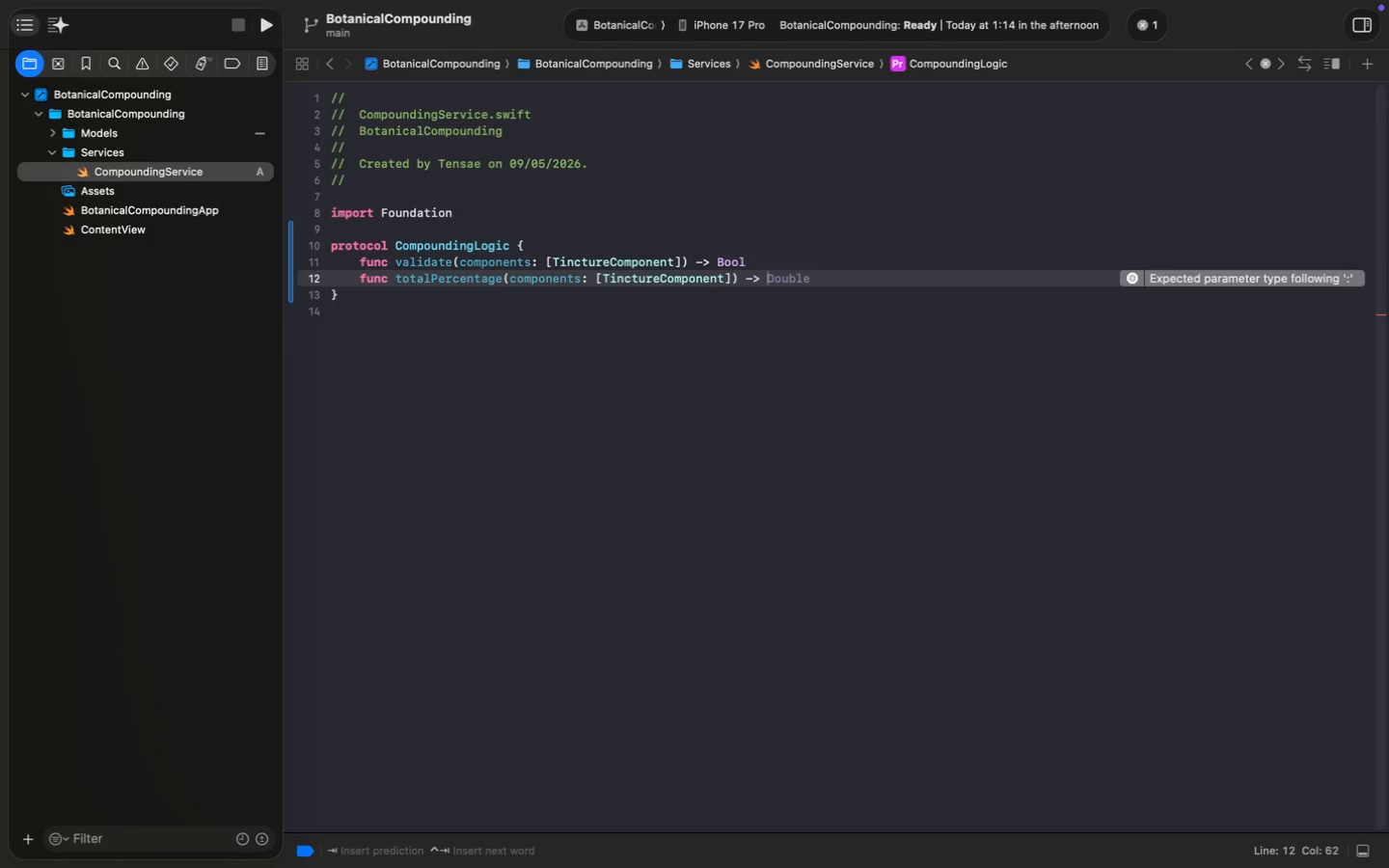 
hold_key(key=ShiftLeft, duration=0.39)
 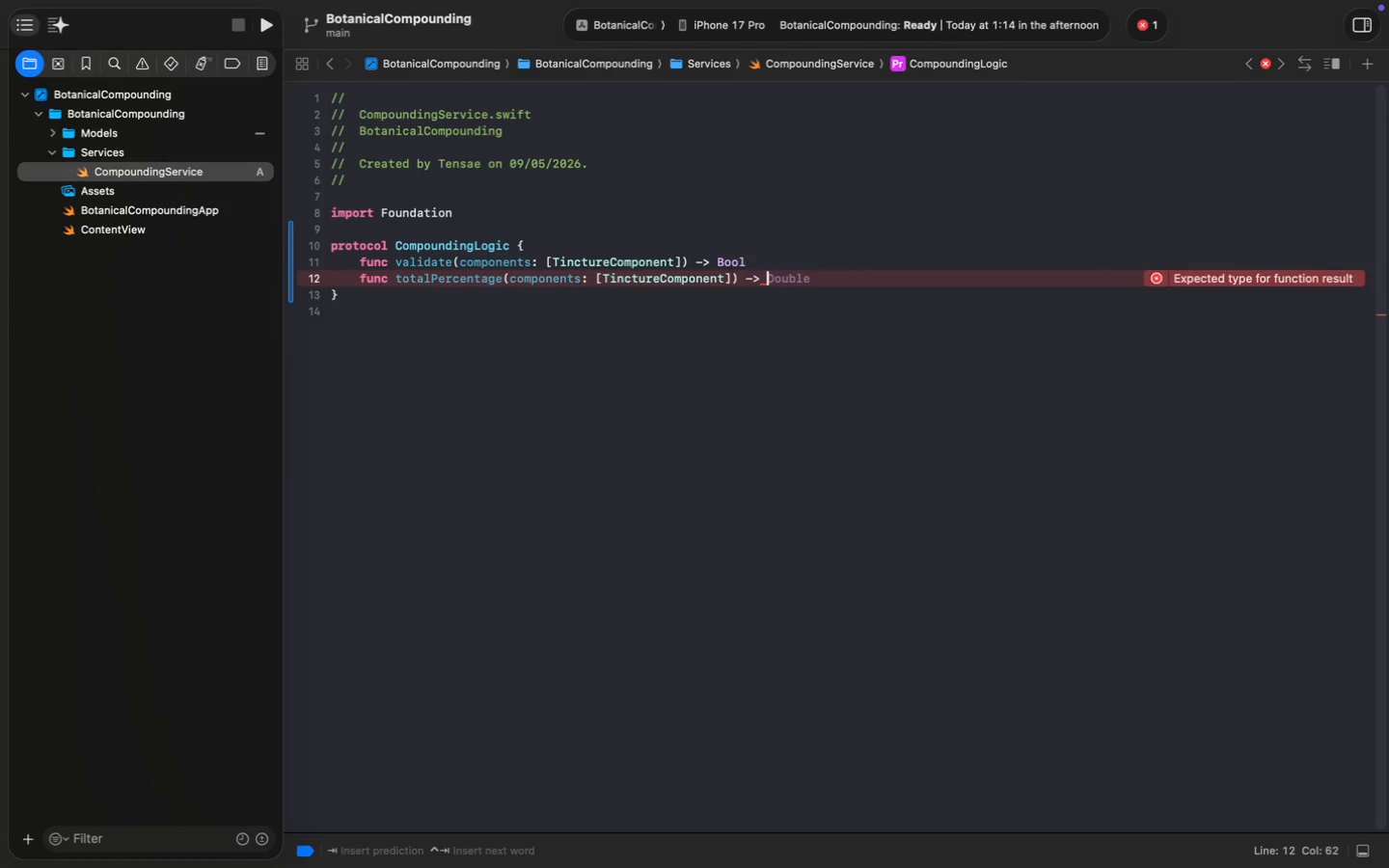 
key(Tab)
 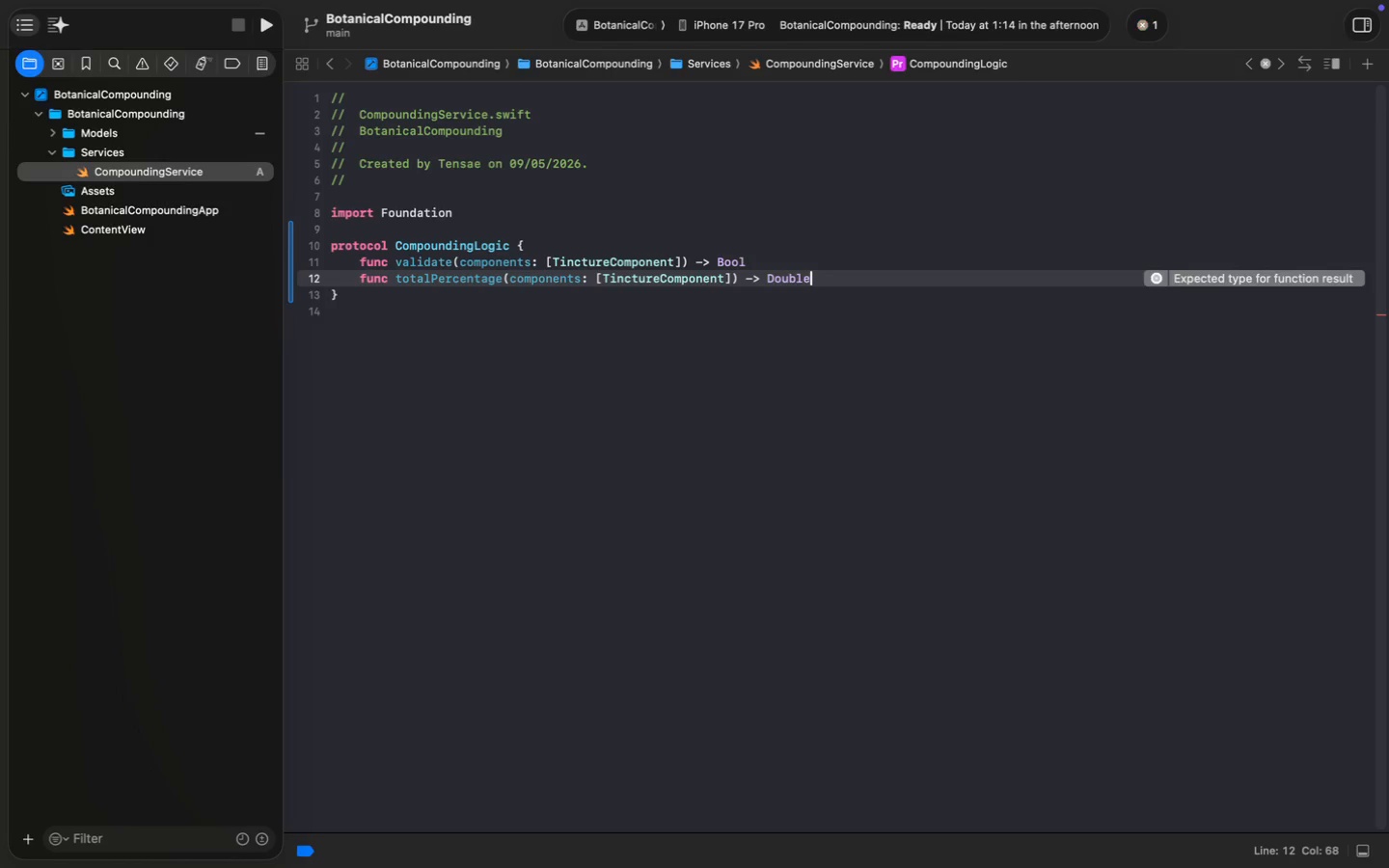 
key(ArrowDown)
 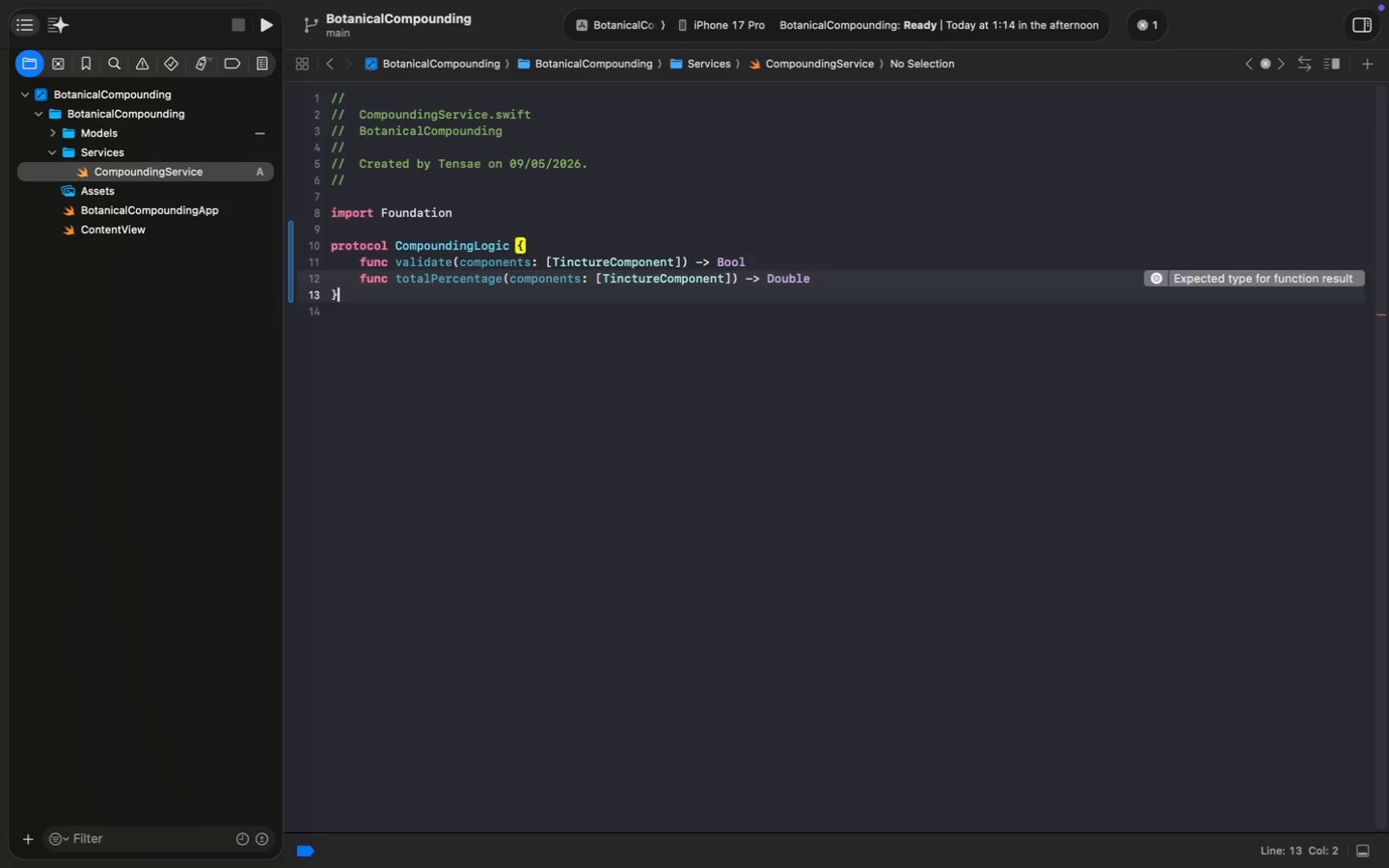 
key(Enter)
 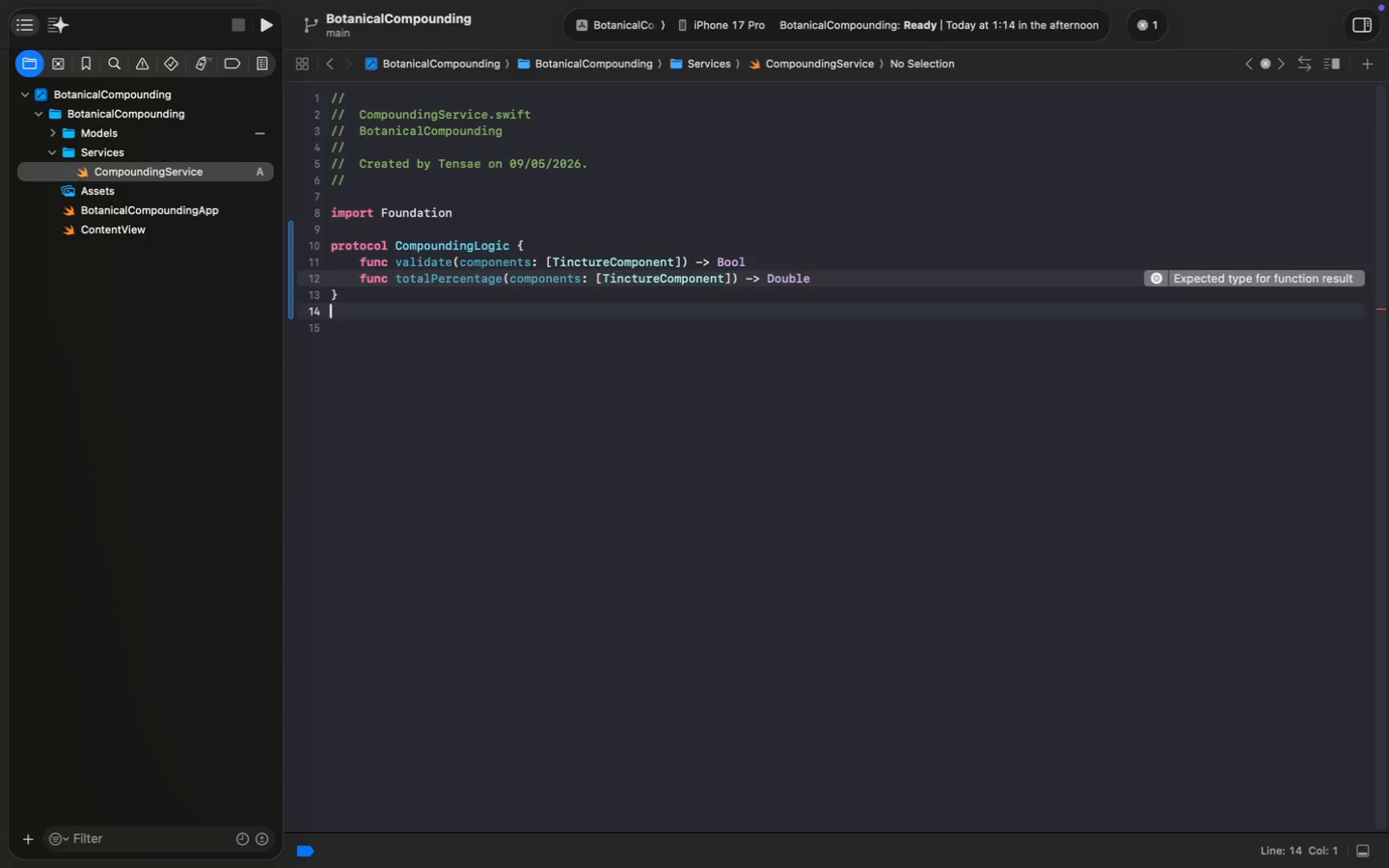 
key(Enter)
 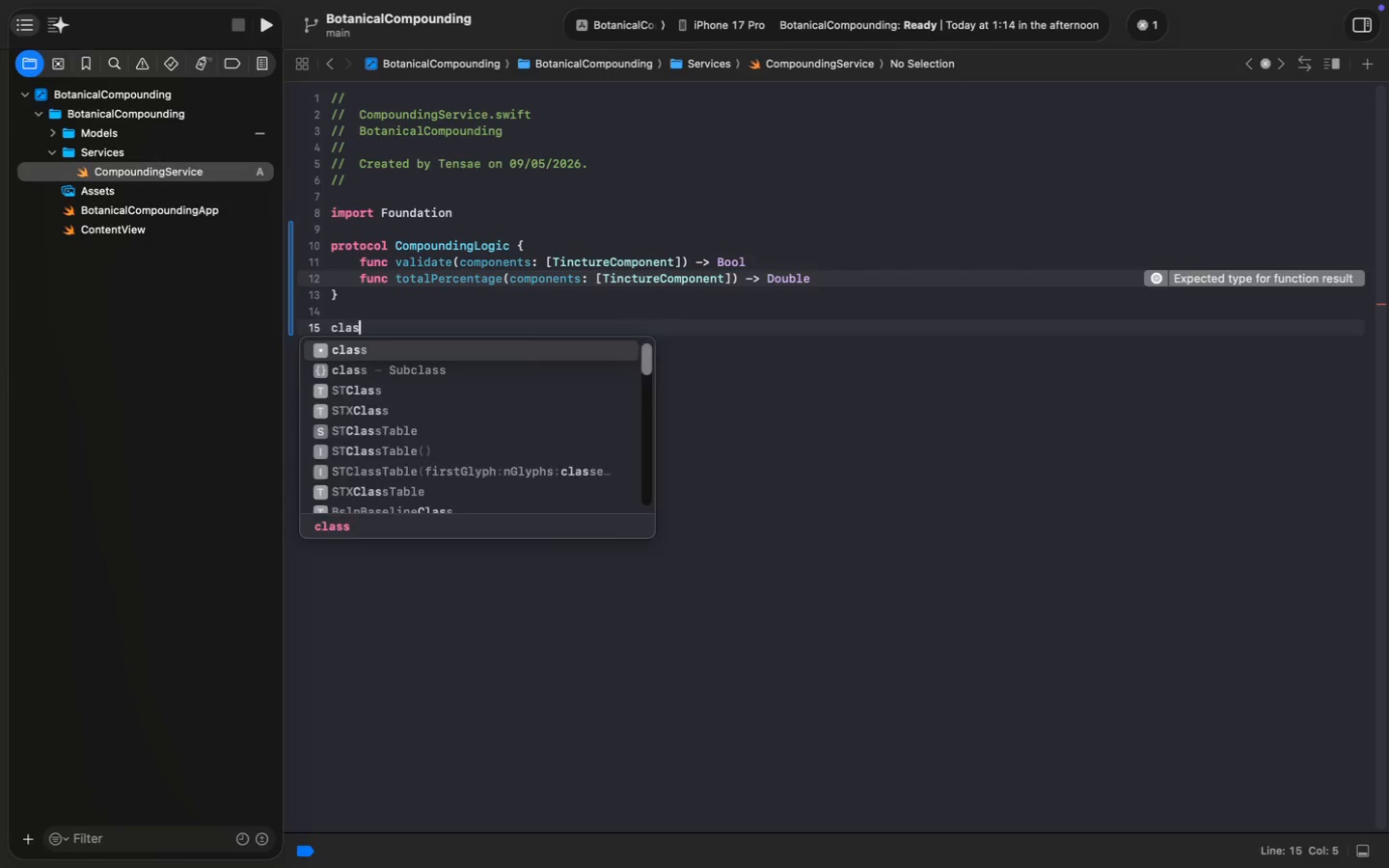 
type(class C)
key(Tab)
type(: )
key(Tab)
type(func tot)
 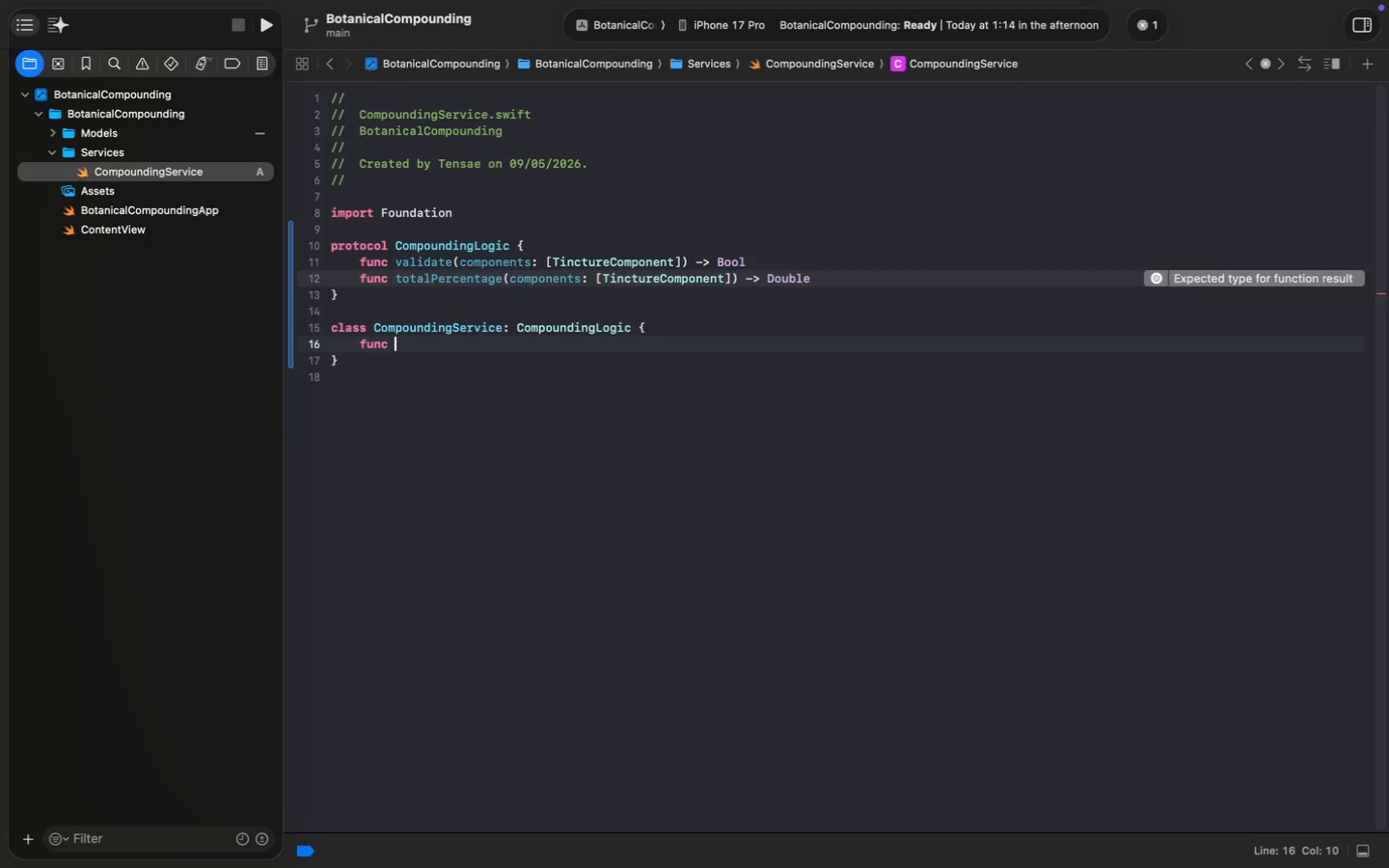 
 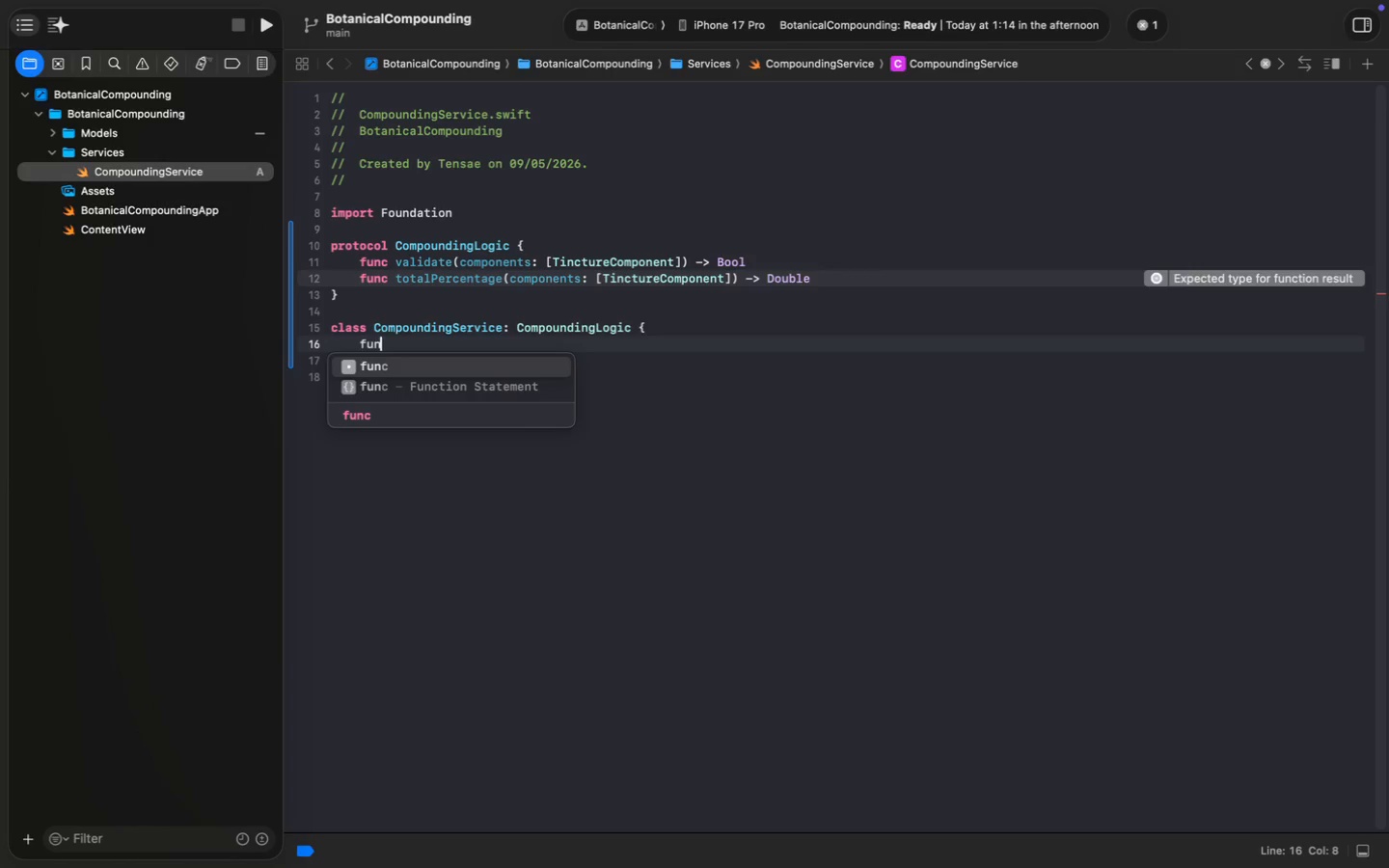 
key(Enter)
 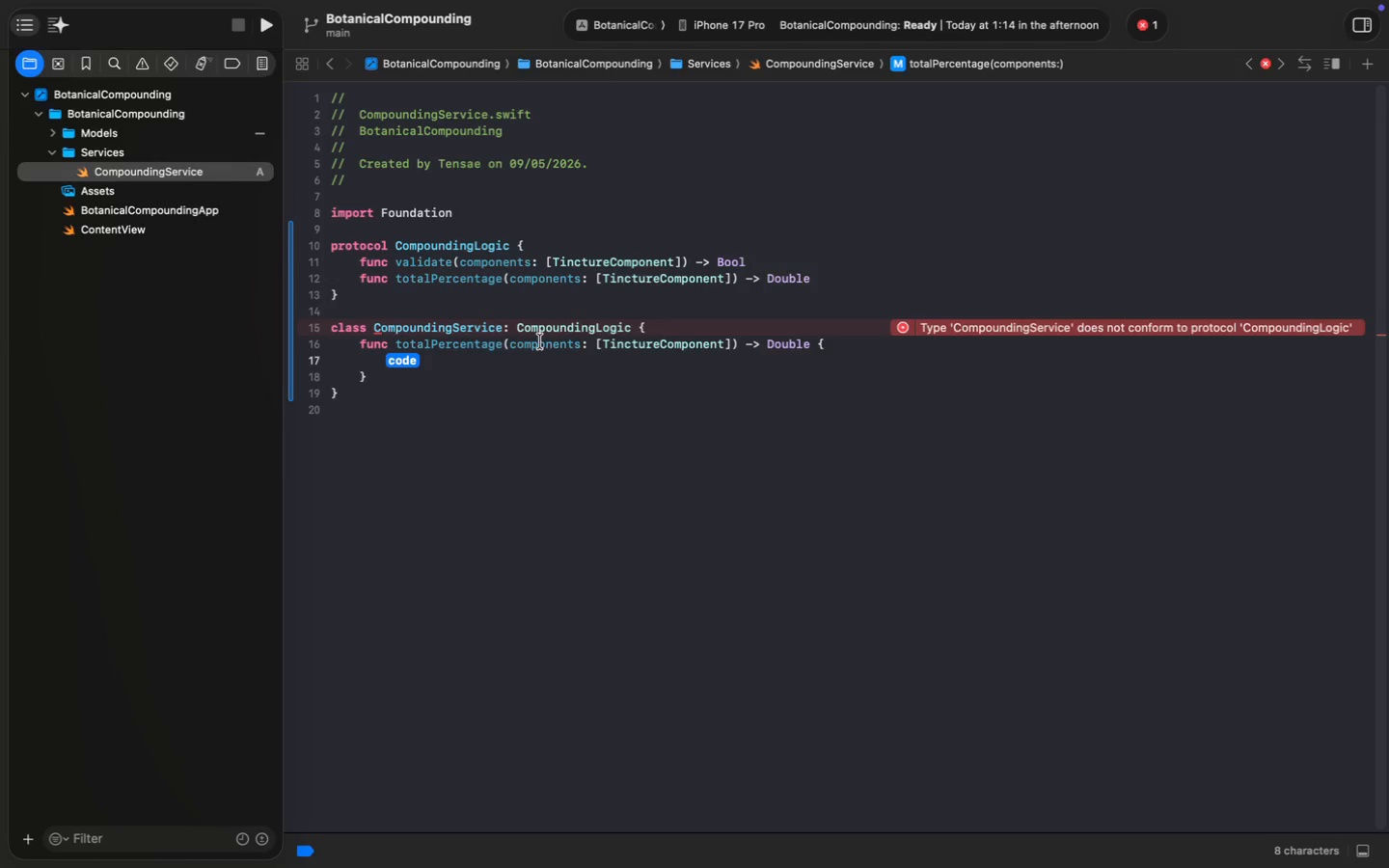 
left_click([413, 364])
 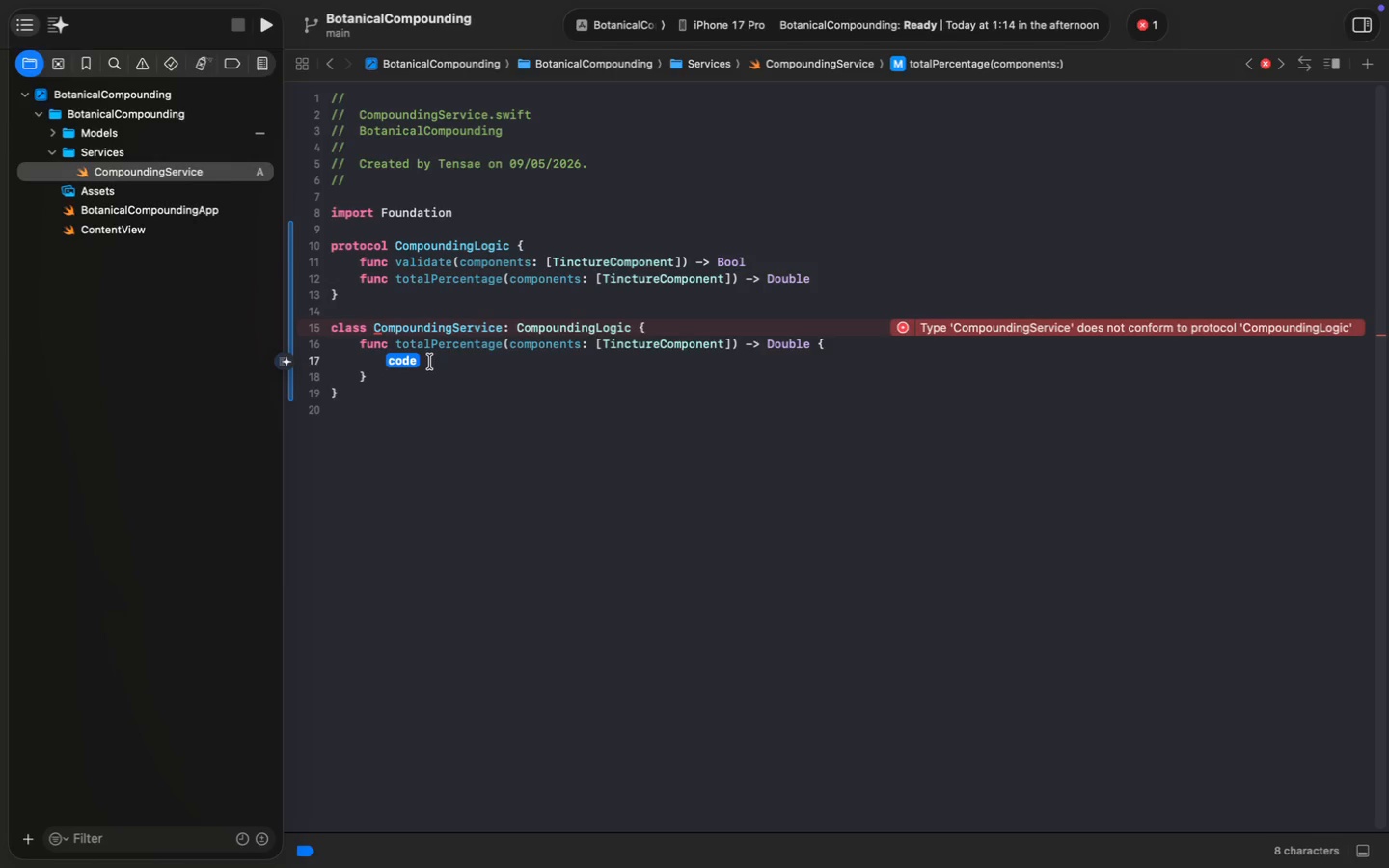 
left_click([430, 362])
 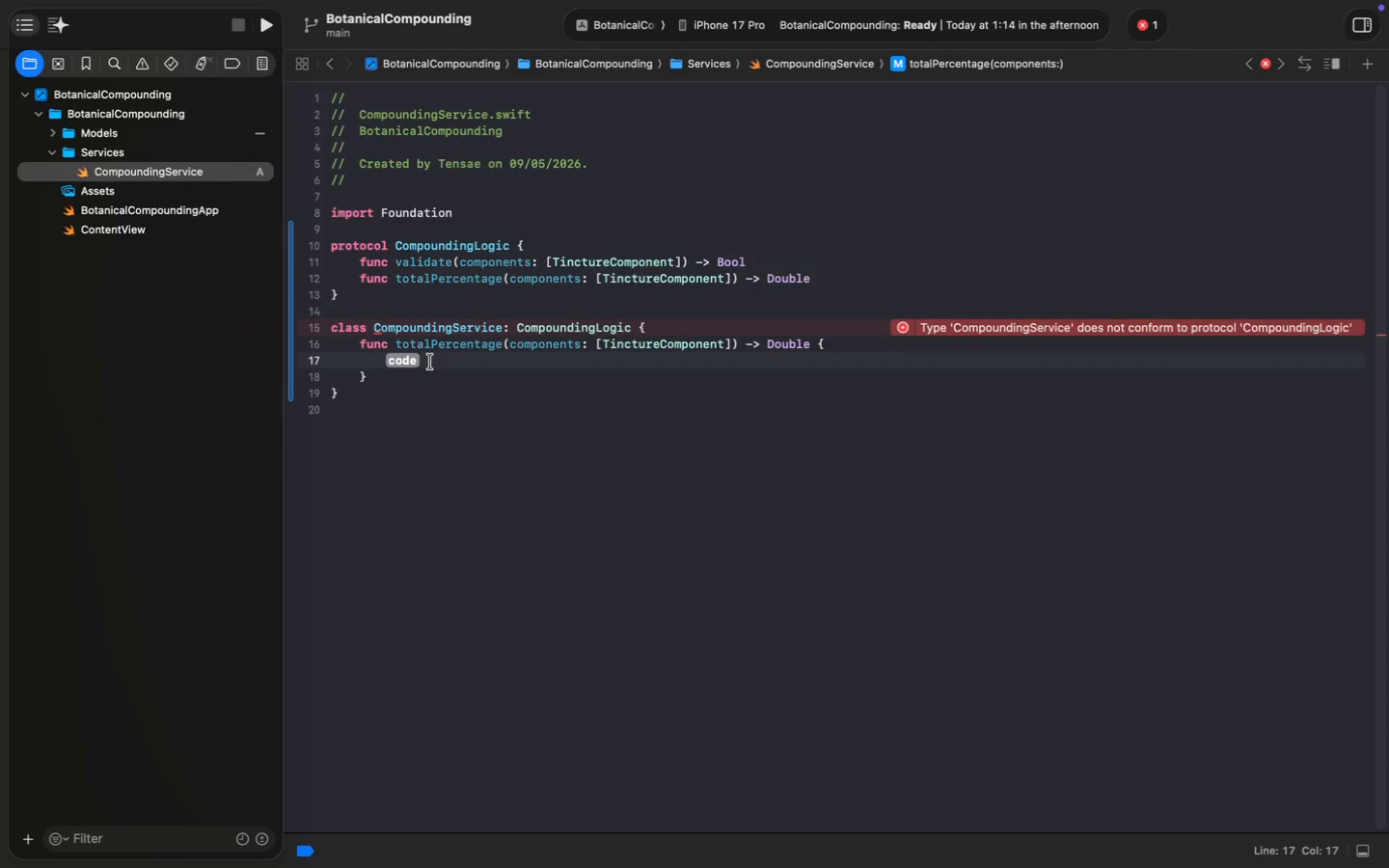 
key(ArrowLeft)
 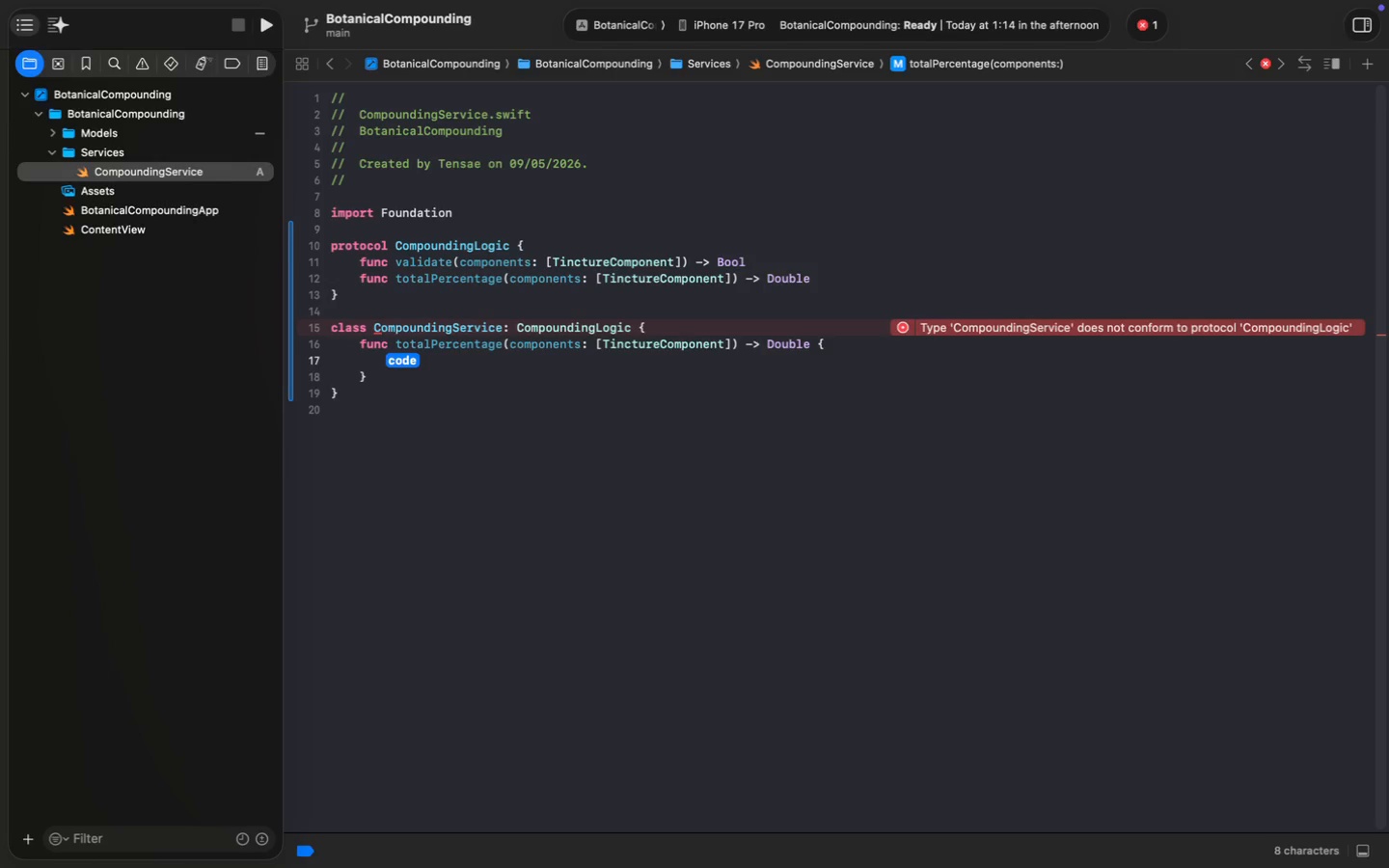 
type(ocmpo)
key(Backspace)
key(Backspace)
key(Backspace)
key(Backspace)
key(Backspace)
type(compo)
 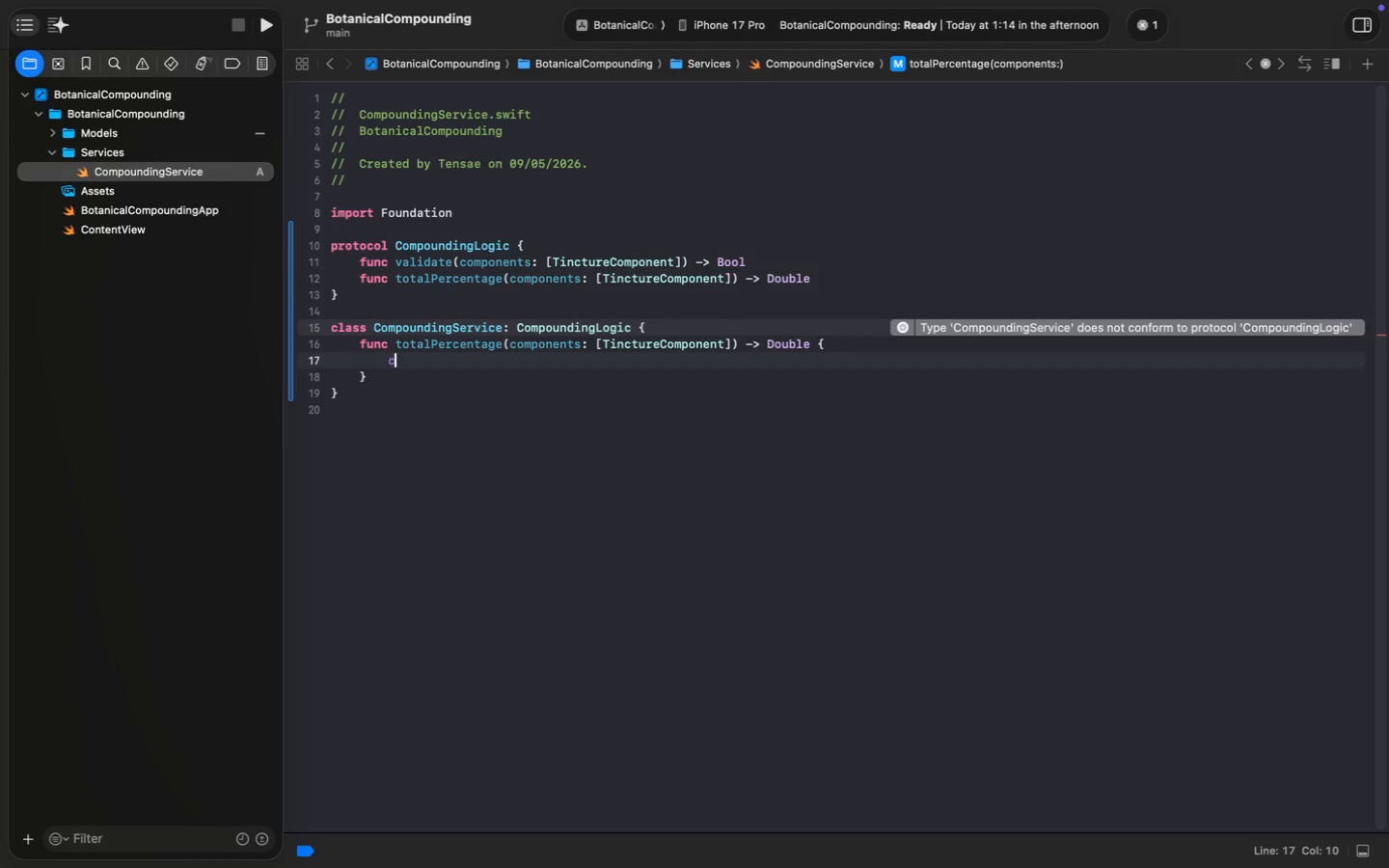 
key(Enter)
 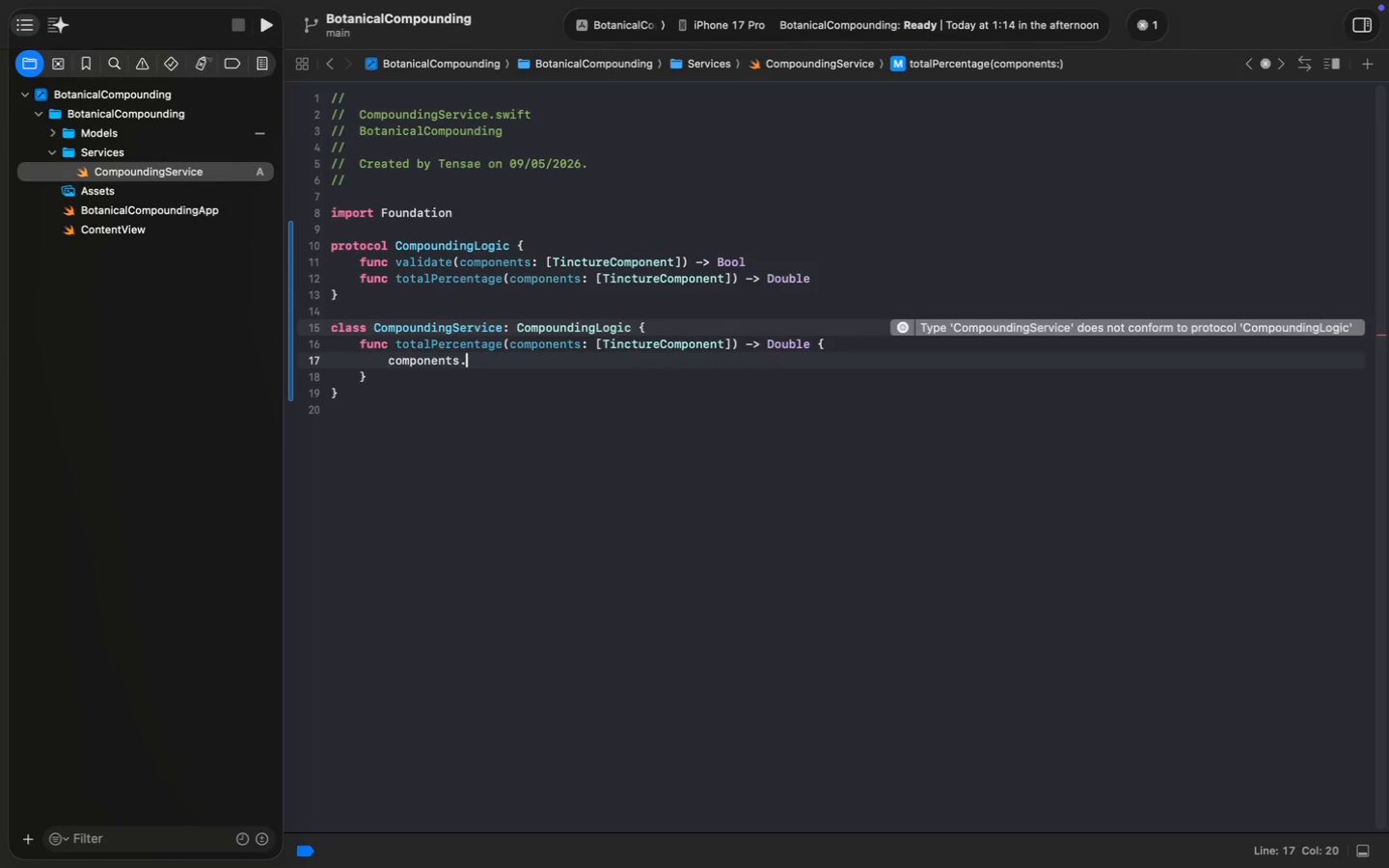 
type(.reduce(0)
 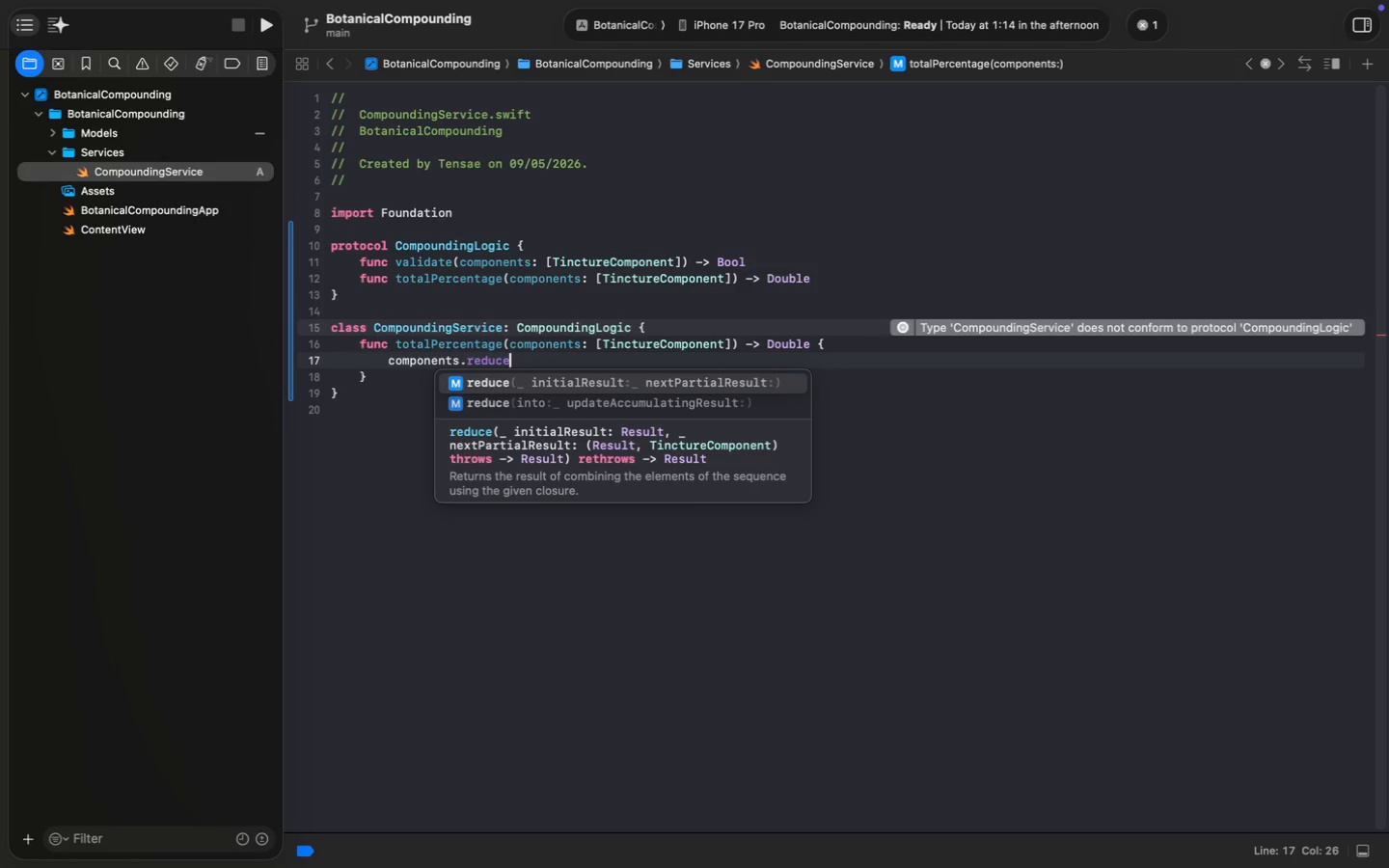 
key(ArrowRight)
 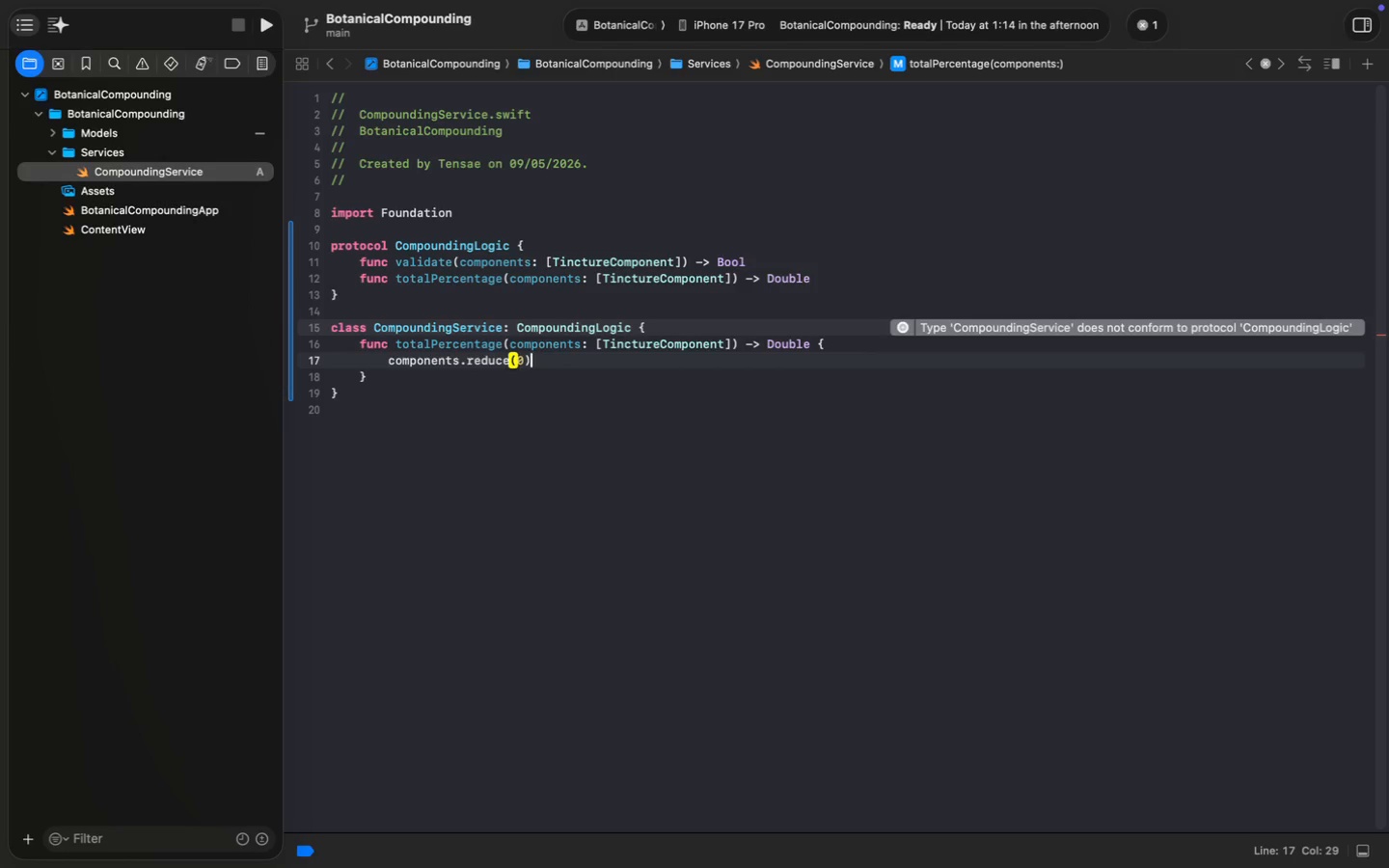 
key(Space)
 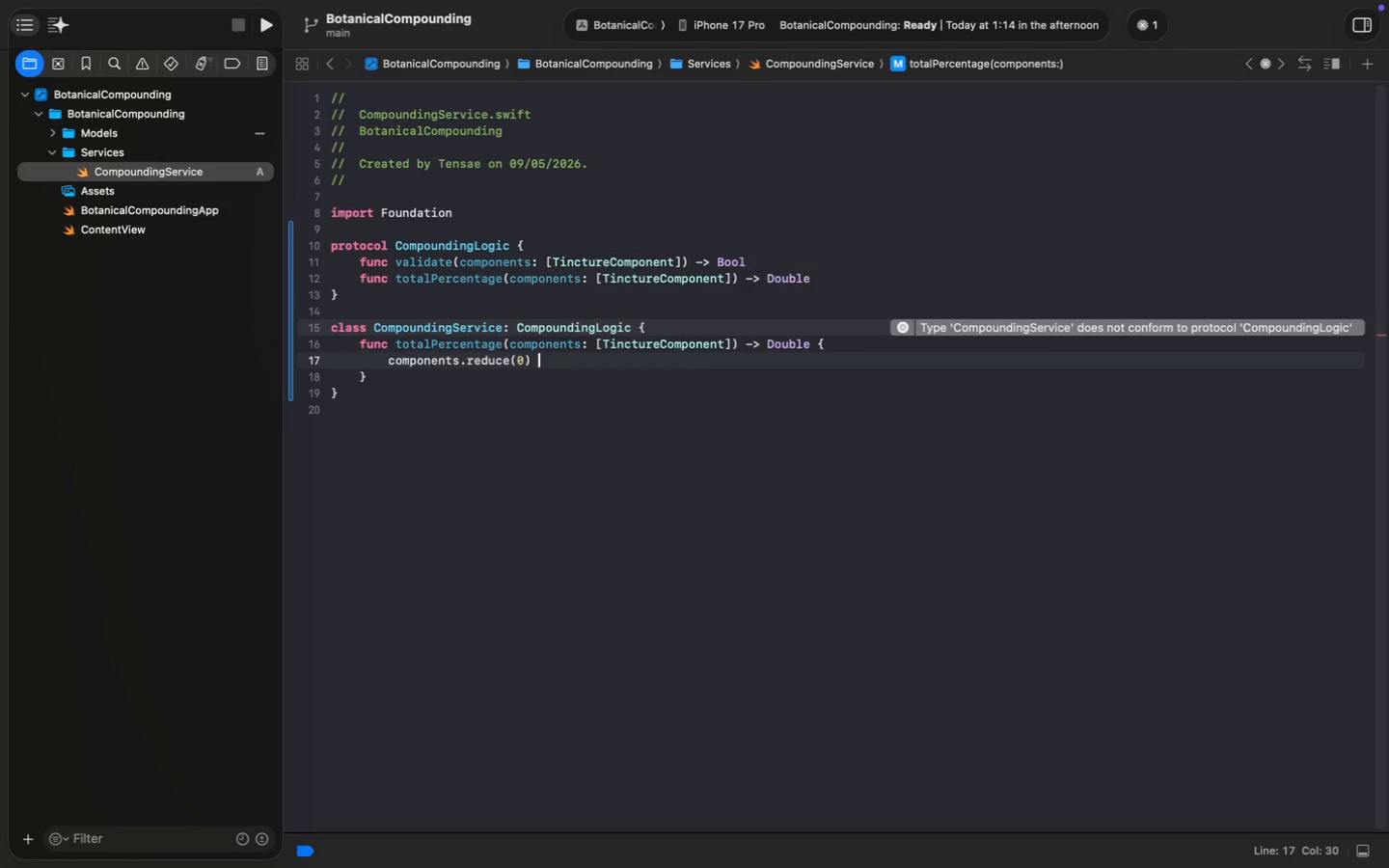 
key(Shift+BracketLeft)
 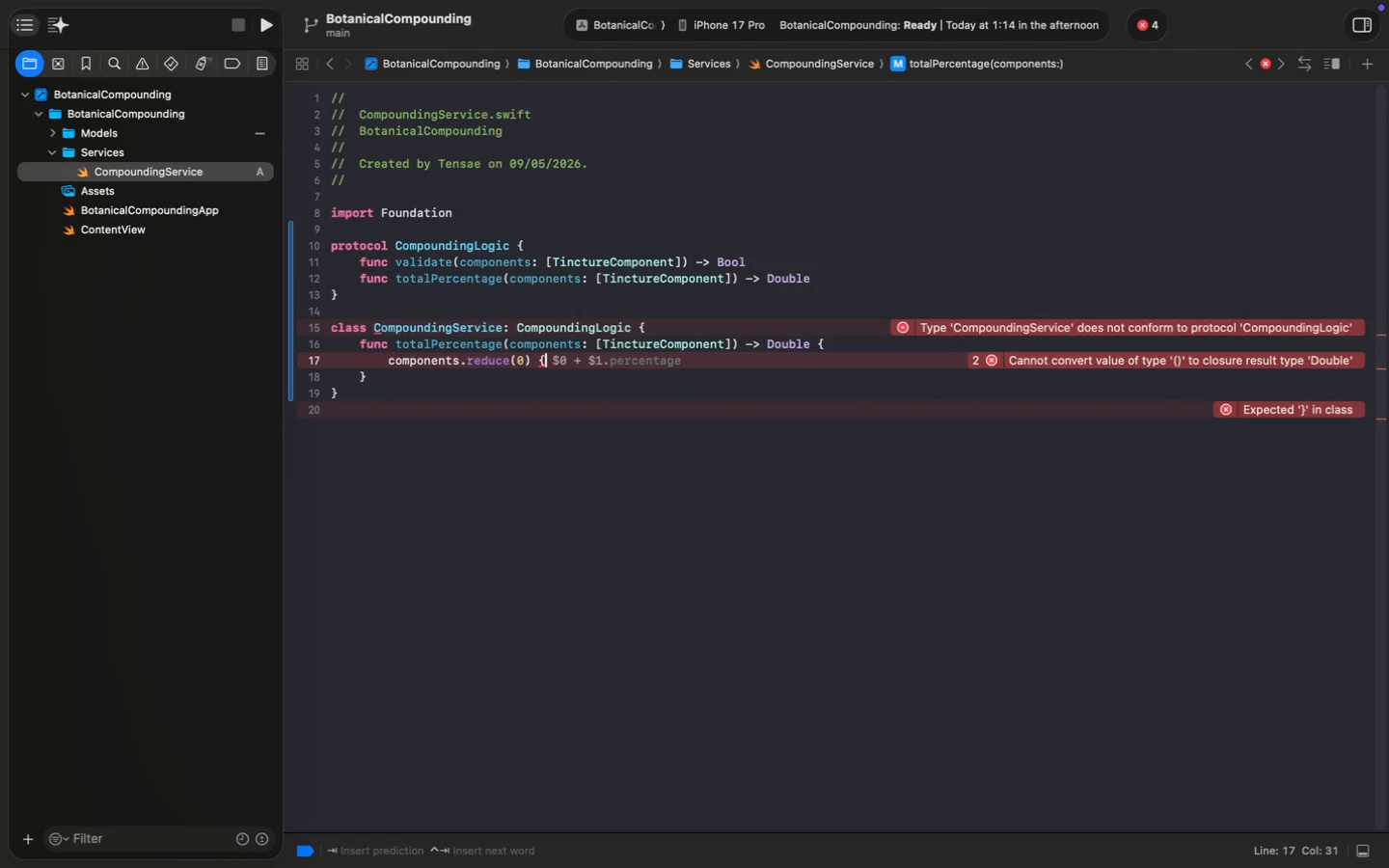 
wait(7.55)
 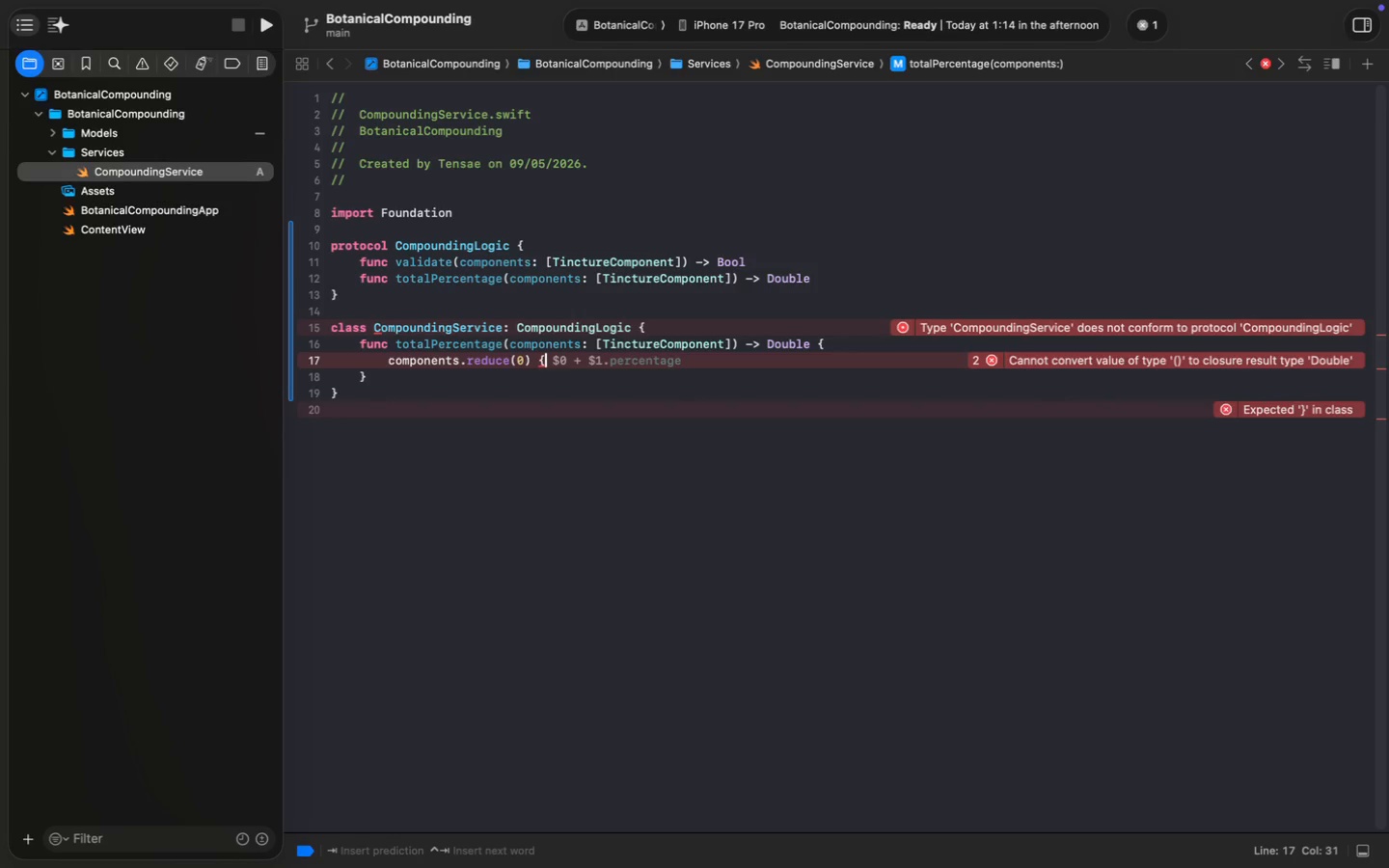 
key(Tab)
 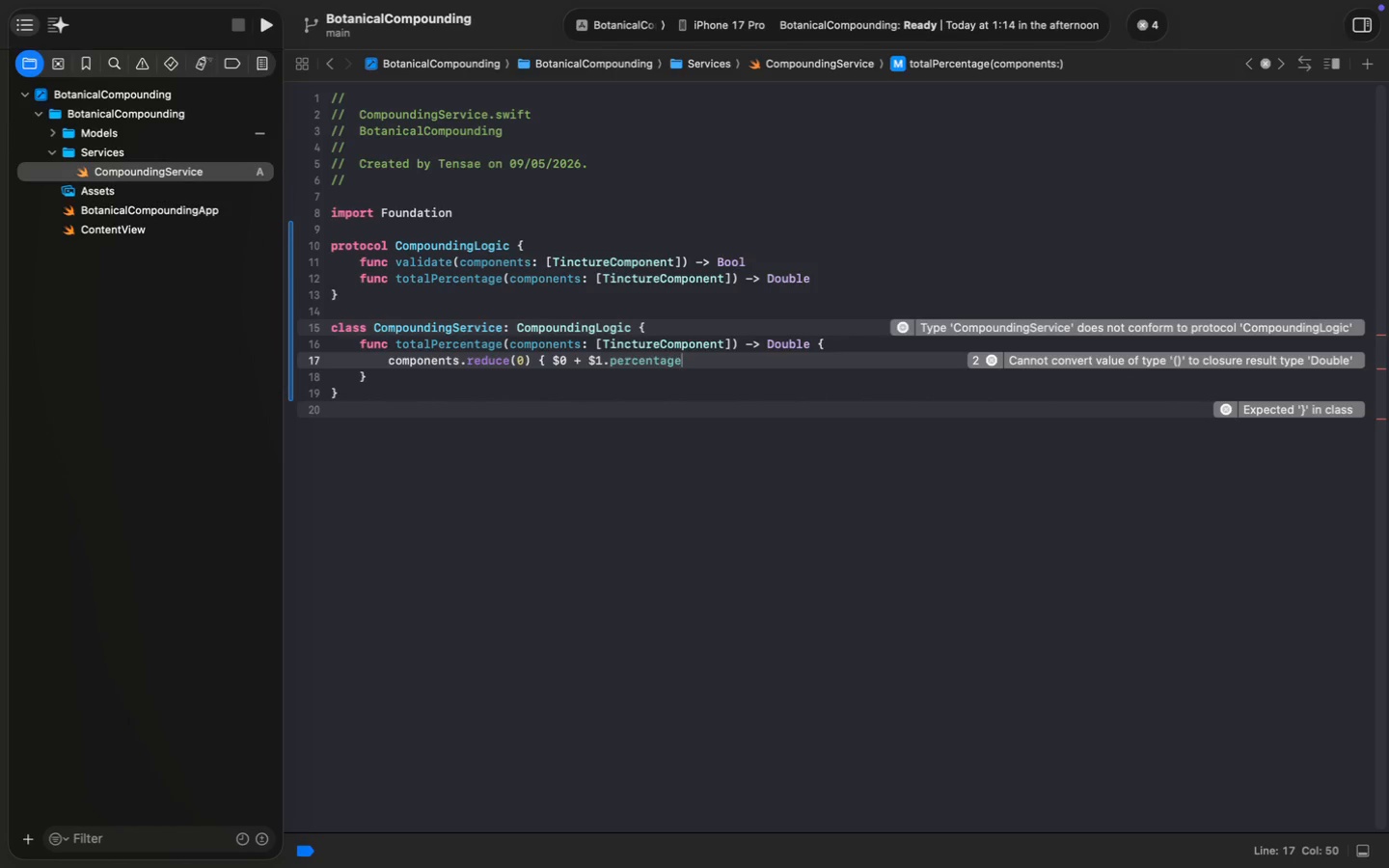 
key(ArrowDown)
 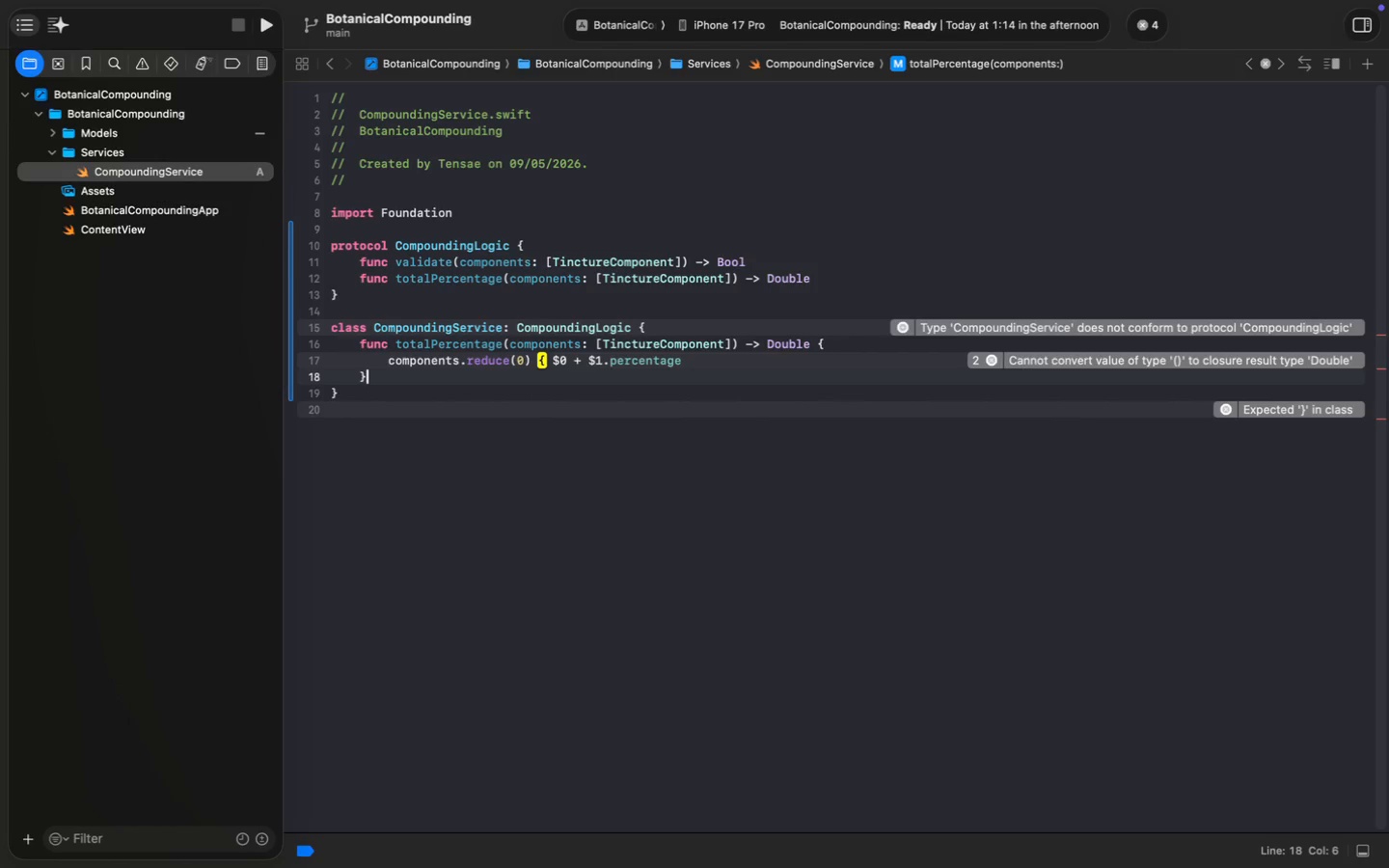 
key(Enter)
 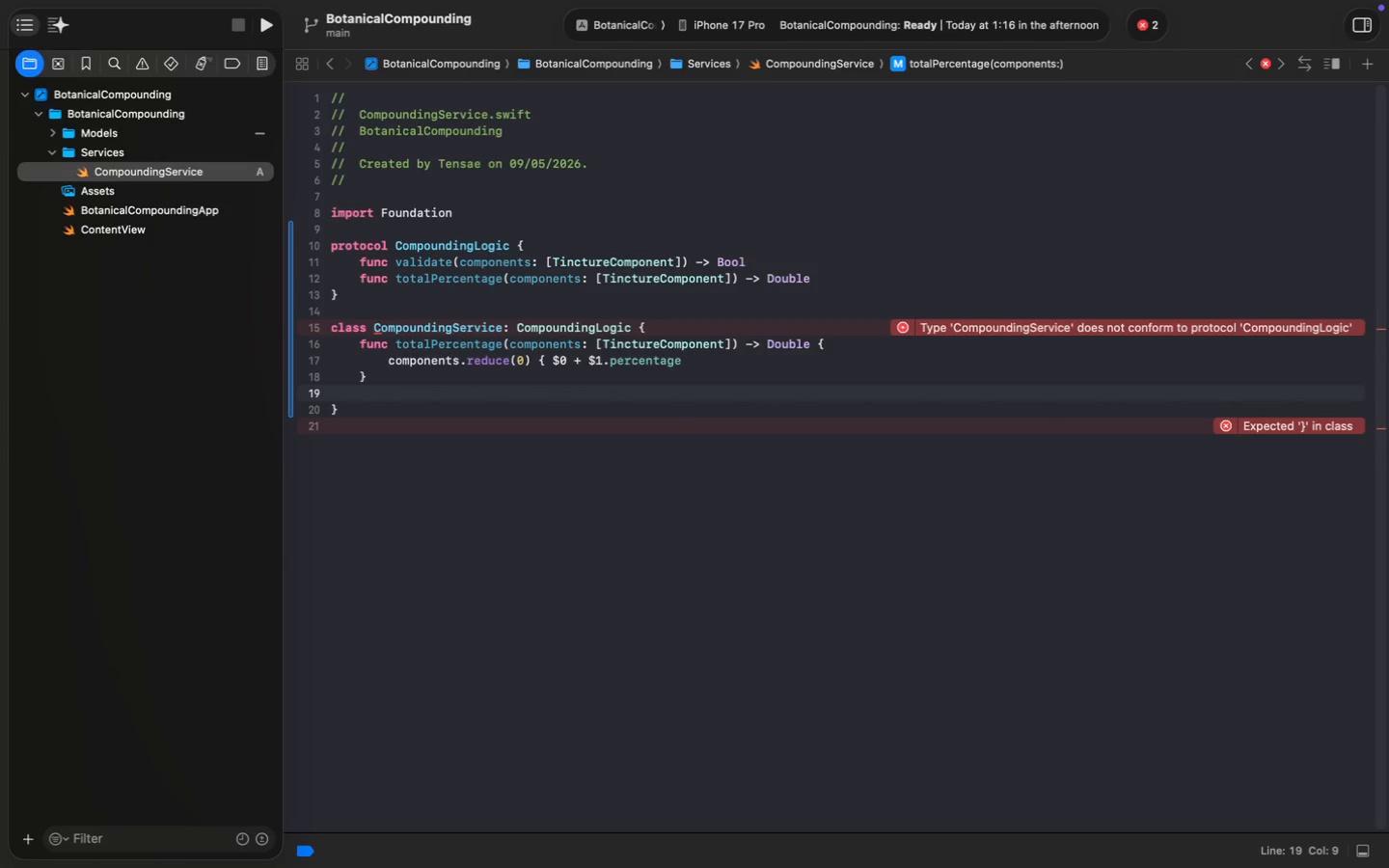 
wait(23.94)
 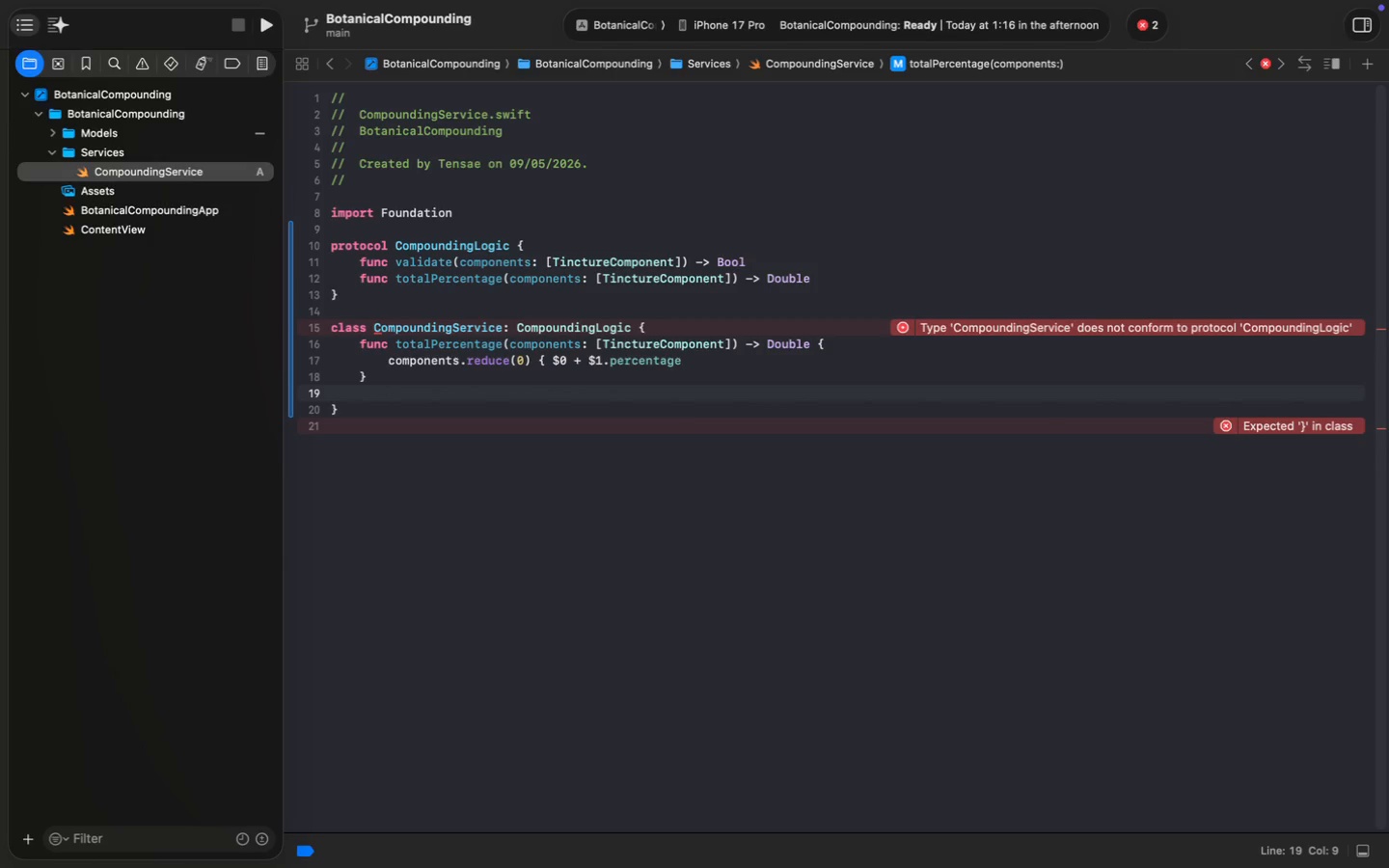 
key(Backspace)
 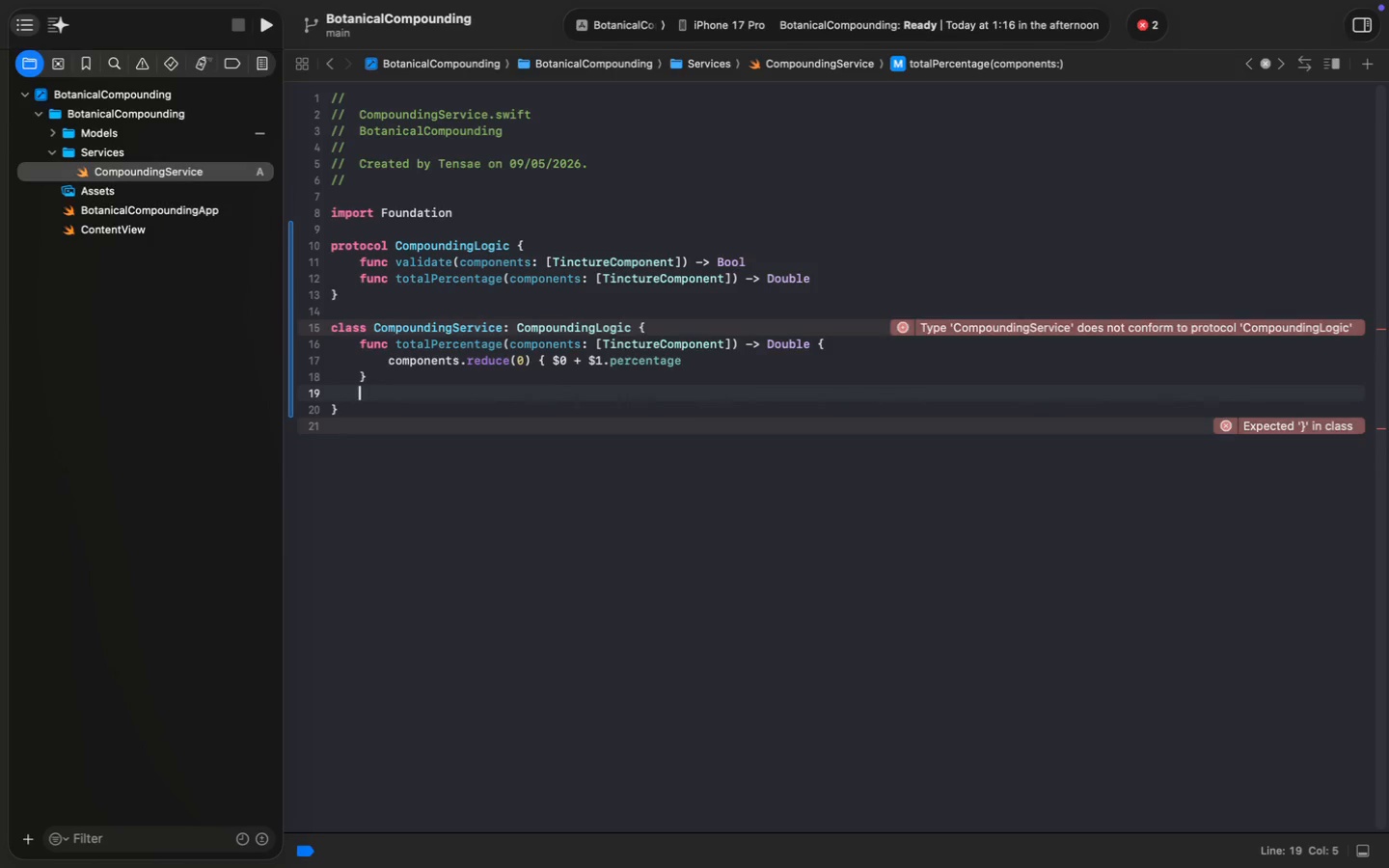 
key(Enter)
 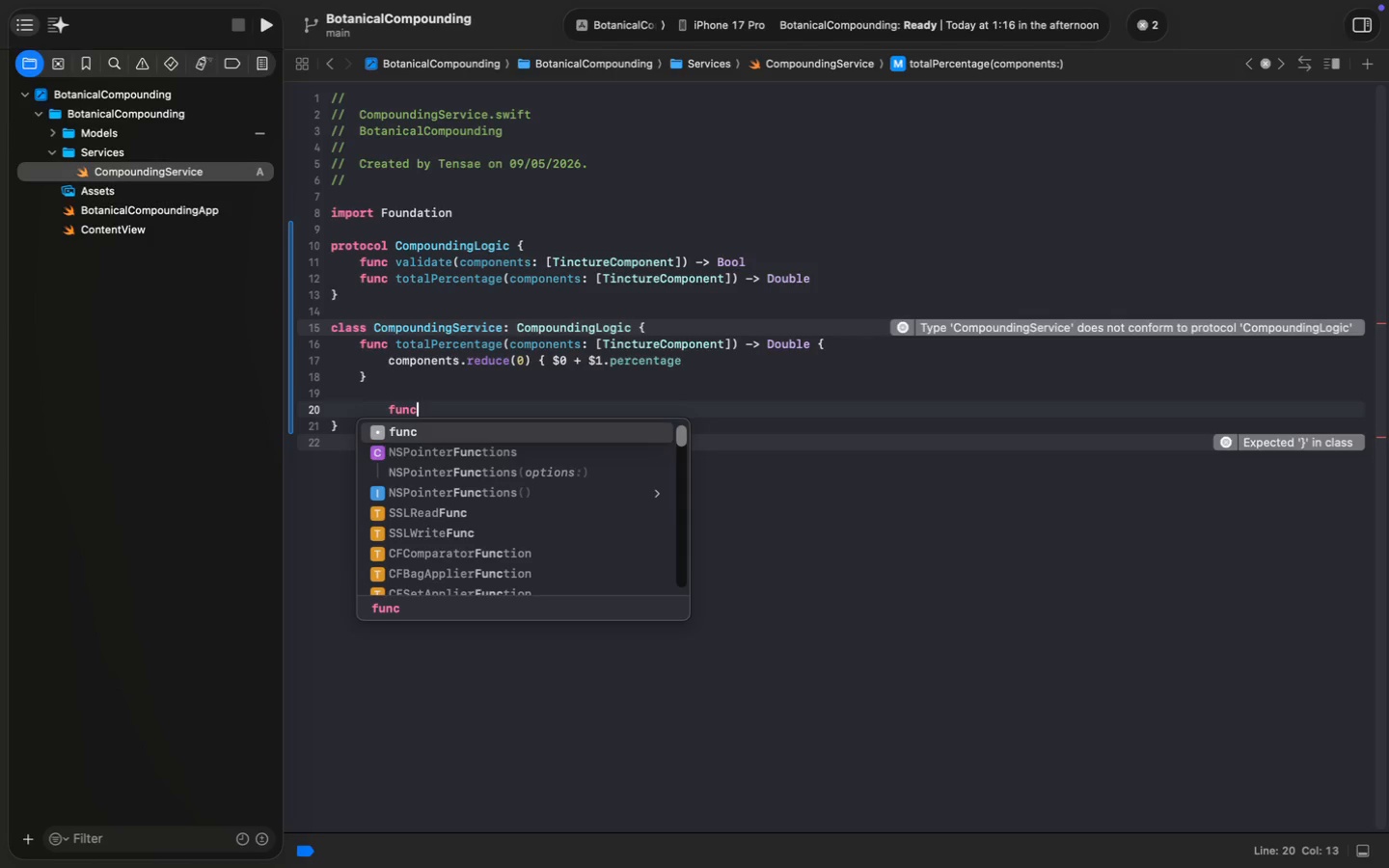 
type(fi)
key(Backspace)
type(unc validate(components: [)
 